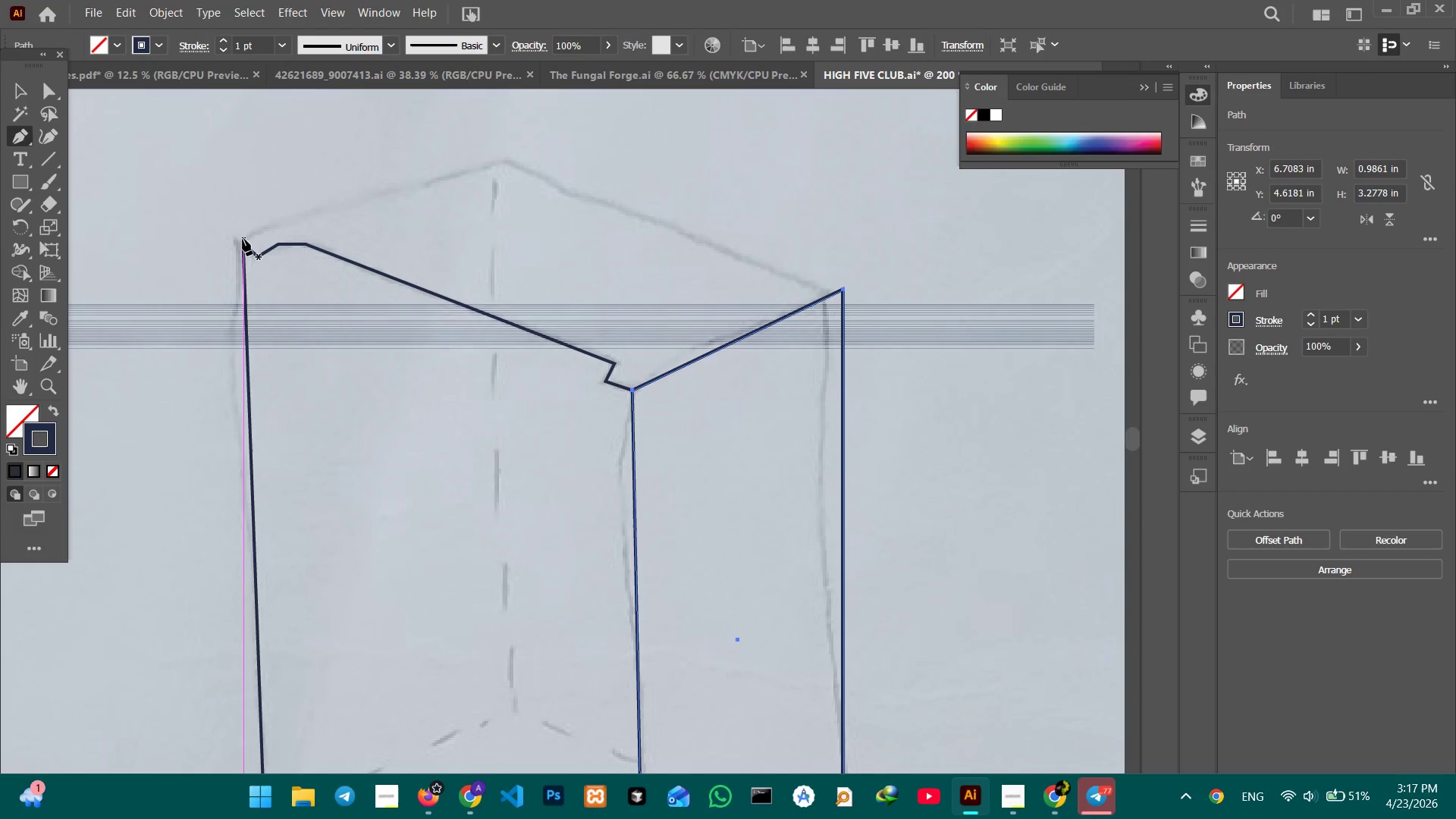 
left_click([243, 240])
 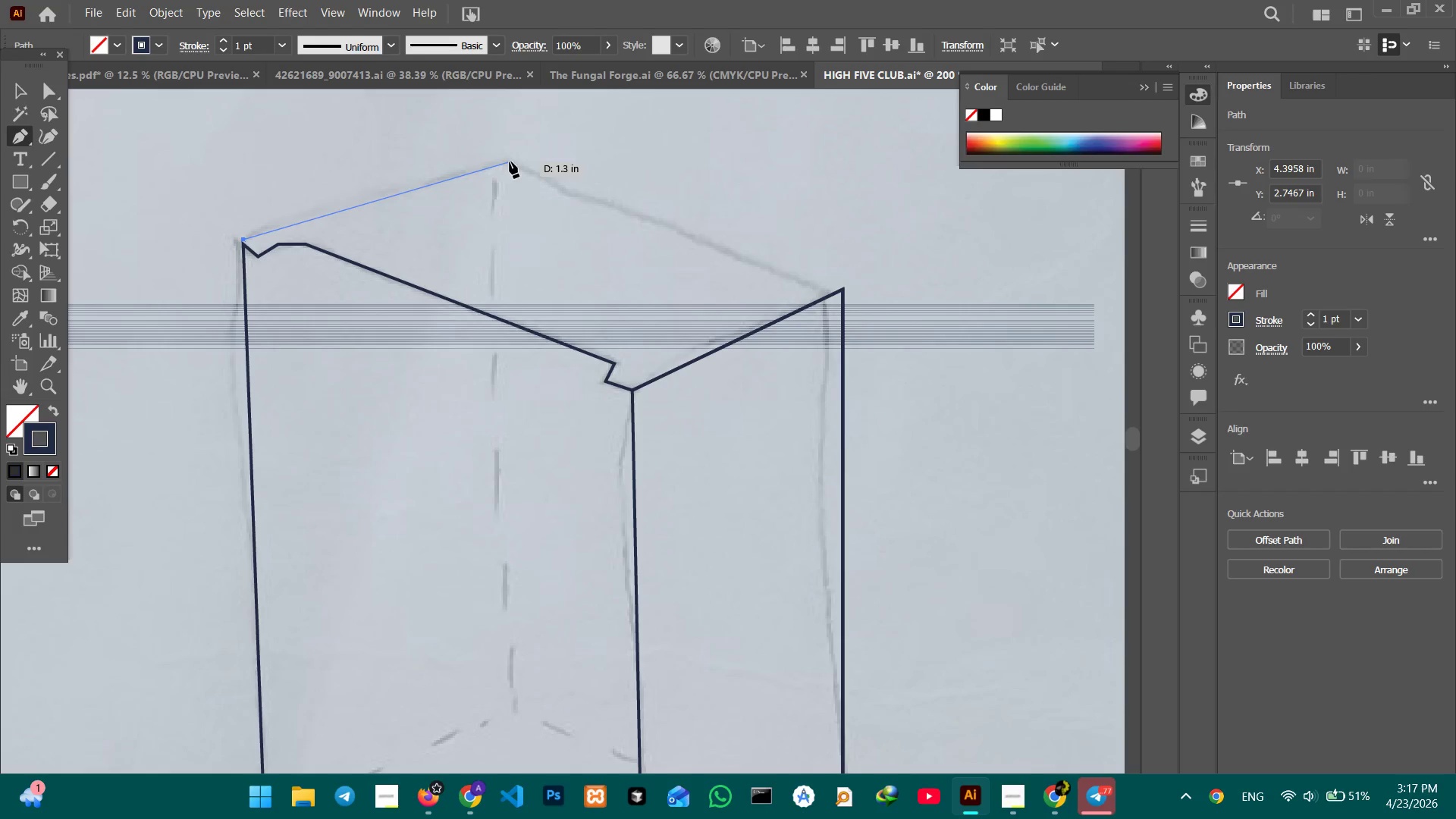 
left_click([510, 159])
 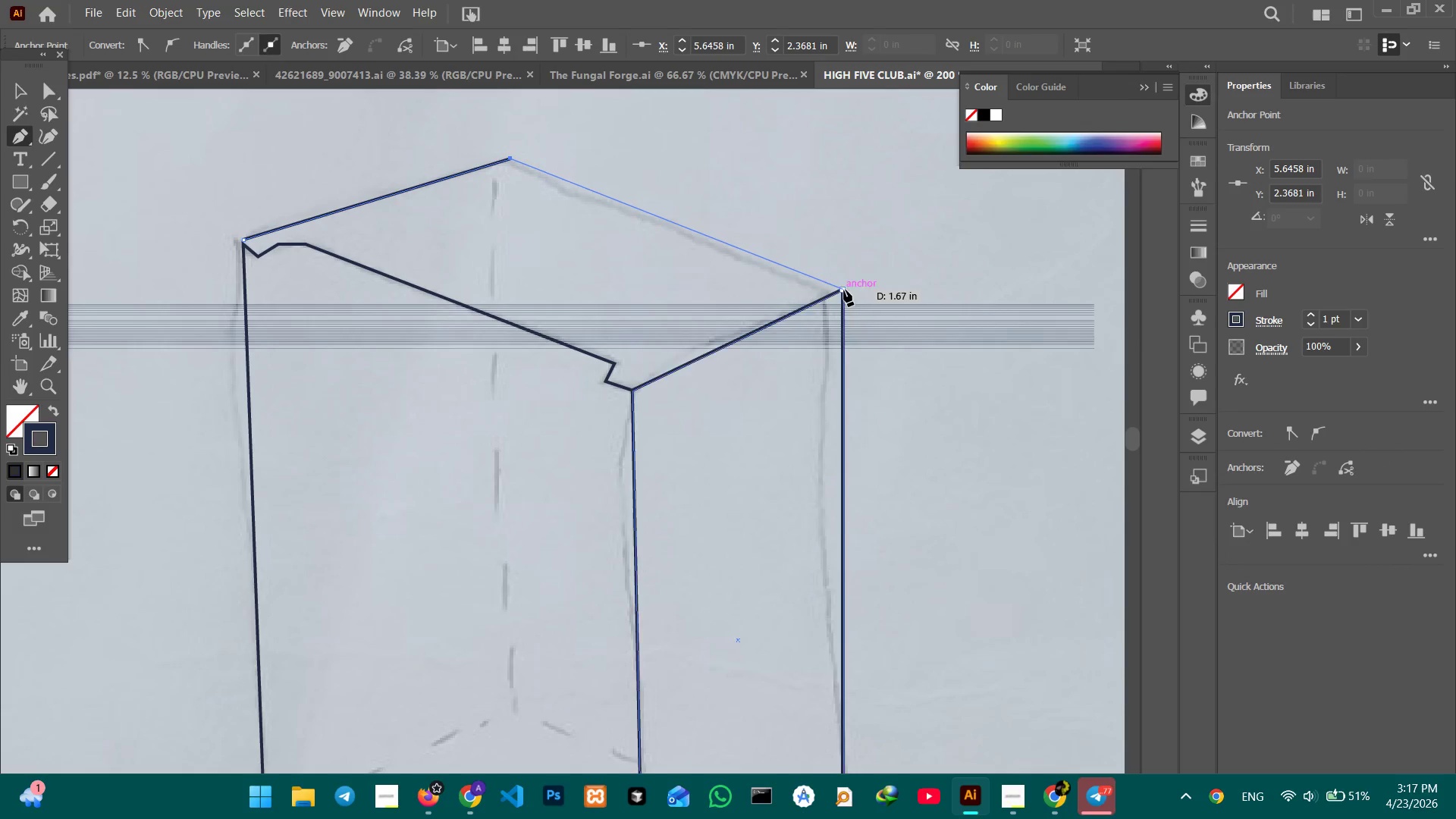 
left_click([843, 290])
 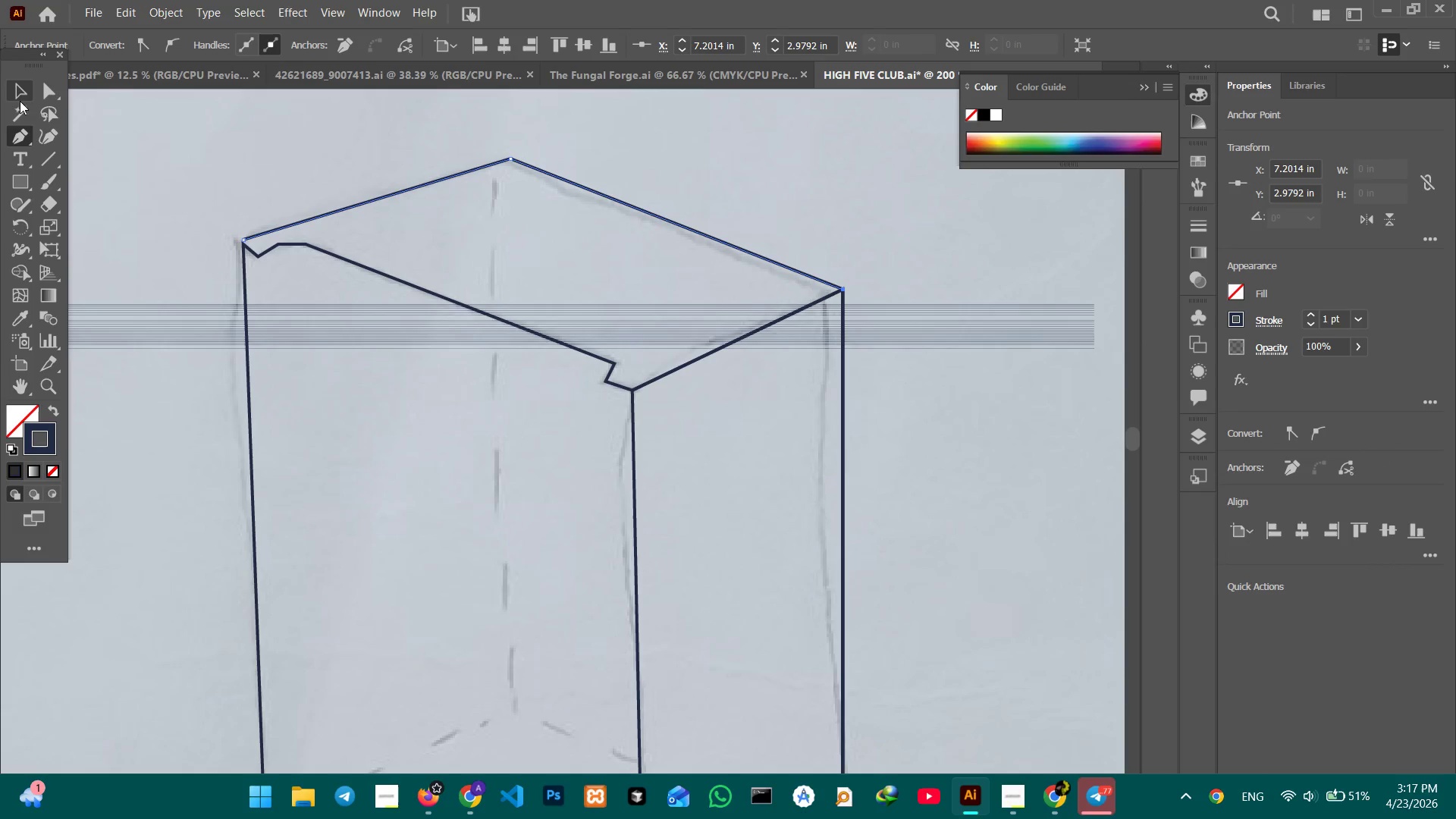 
left_click([18, 97])
 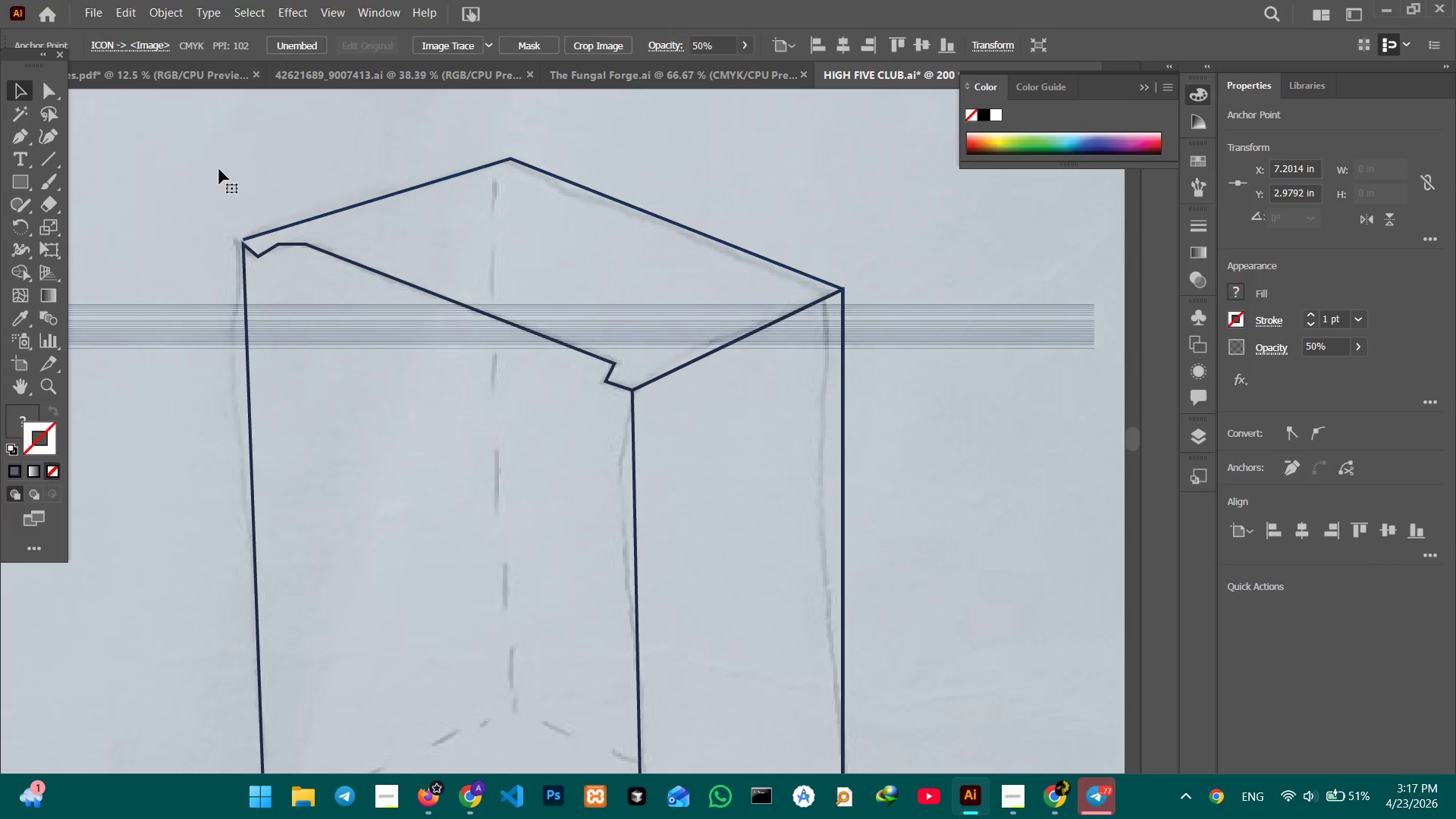 
hold_key(key=Space, duration=1.5)
 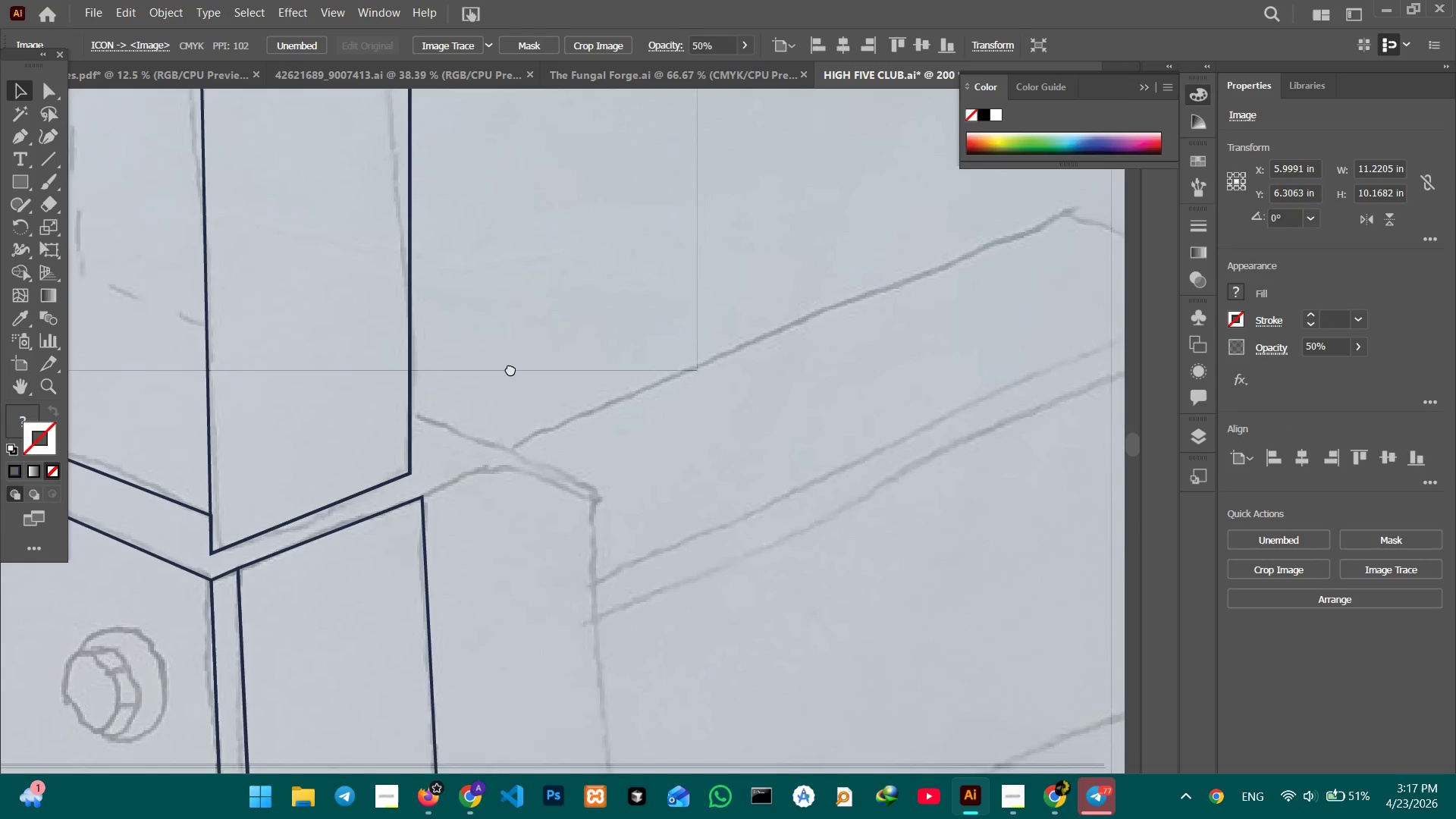 
left_click_drag(start_coordinate=[802, 588], to_coordinate=[535, 290])
 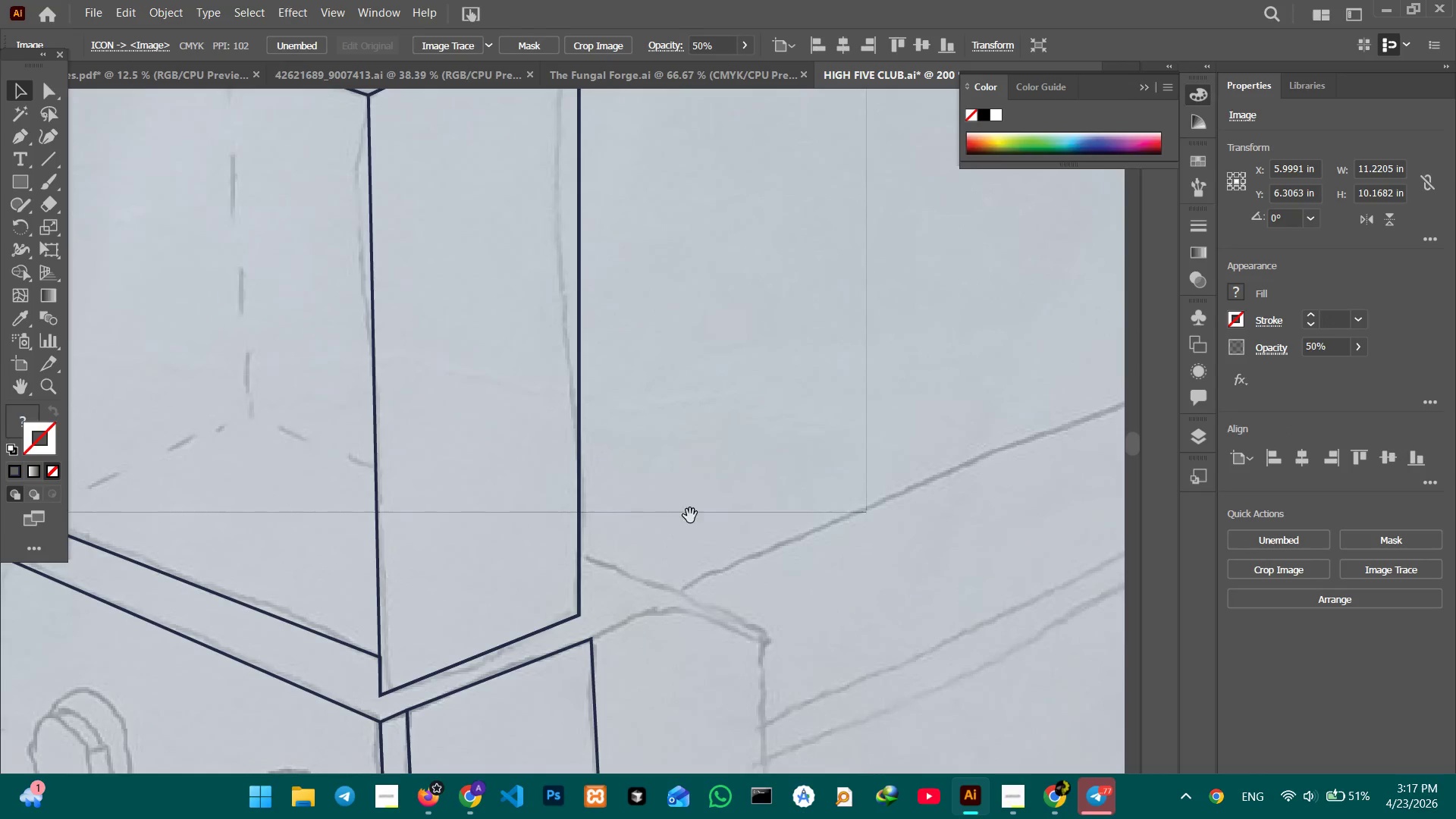 
left_click_drag(start_coordinate=[690, 515], to_coordinate=[497, 364])
 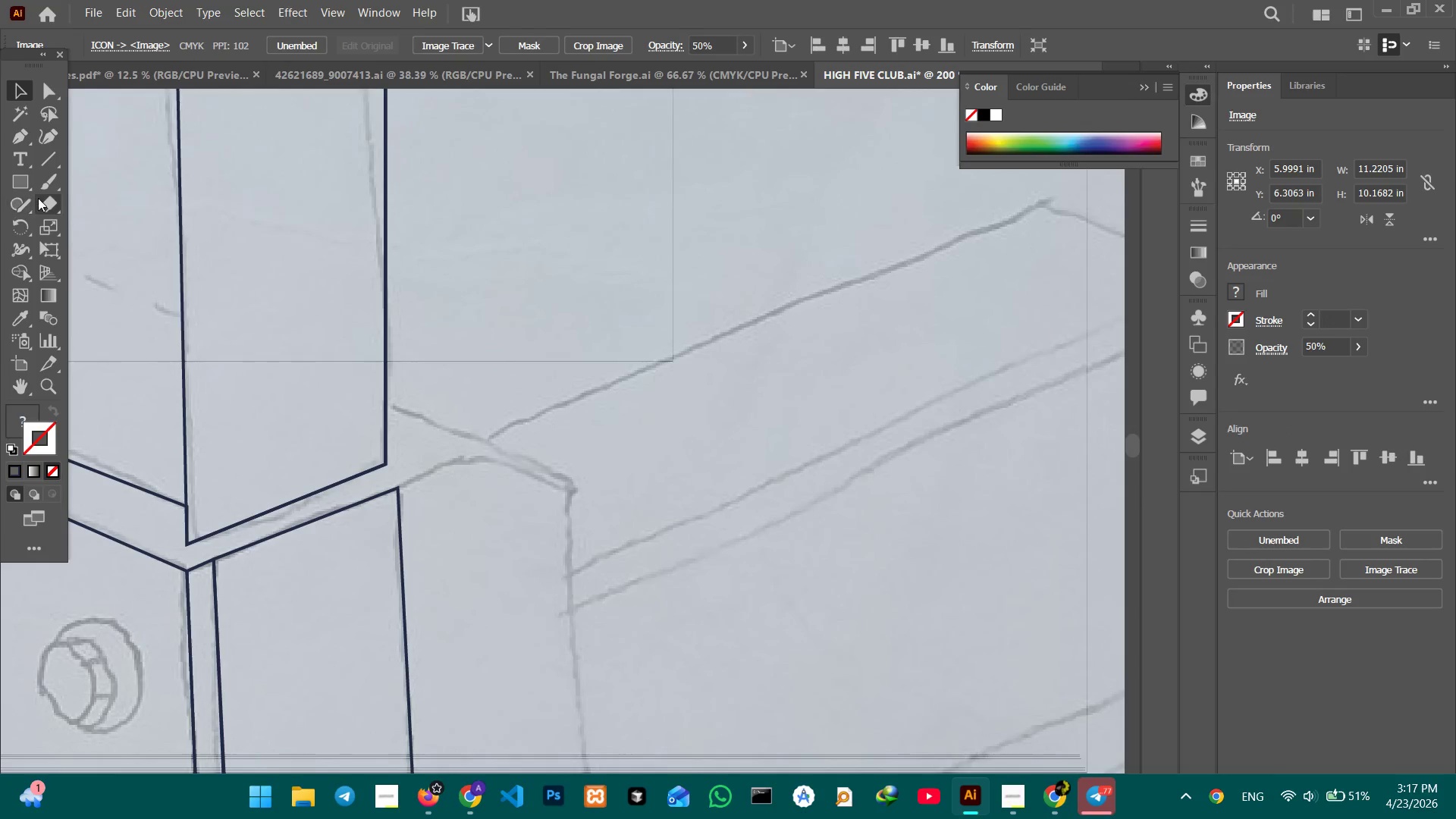 
hold_key(key=Space, duration=0.81)
 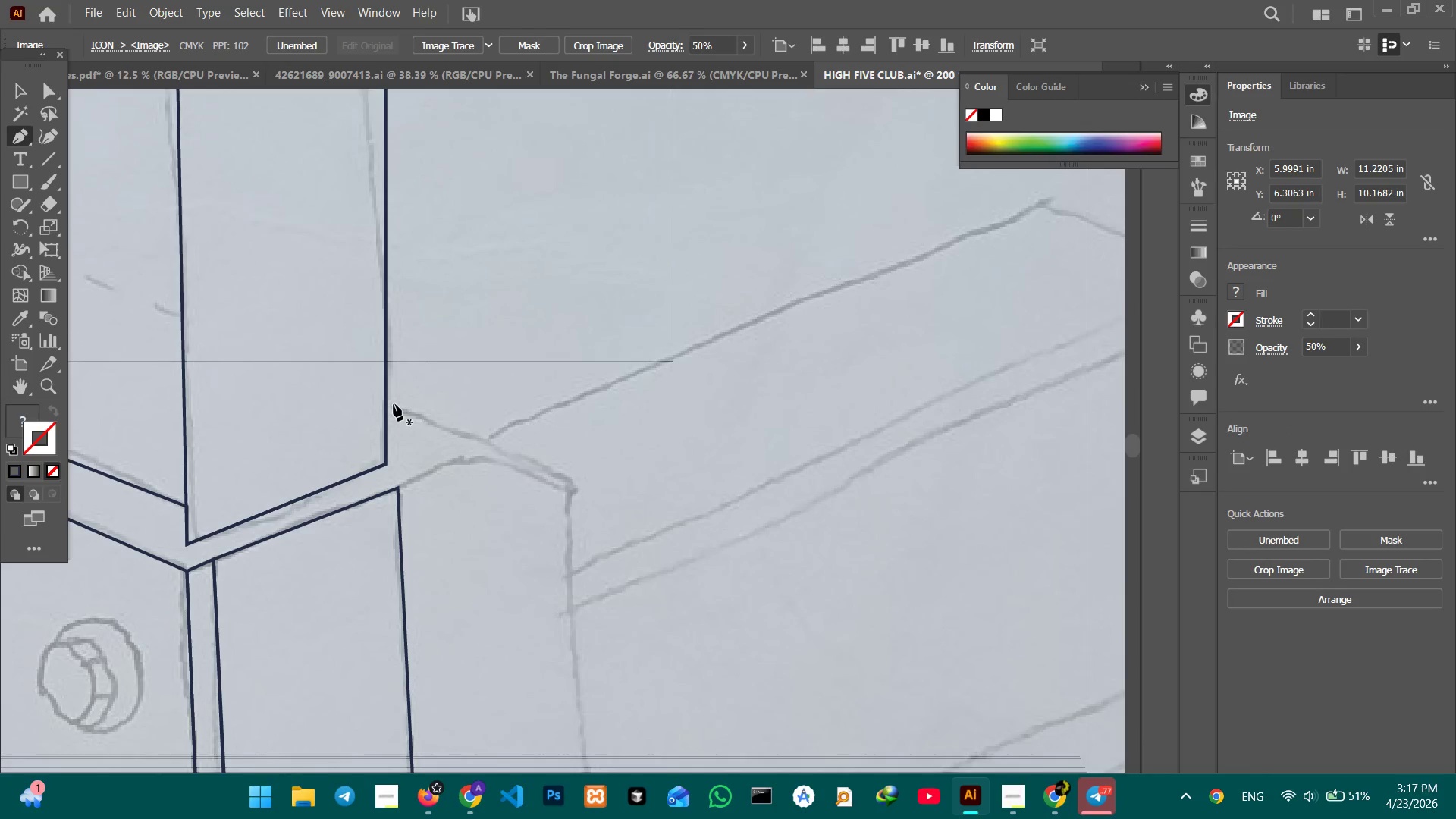 
left_click([388, 404])
 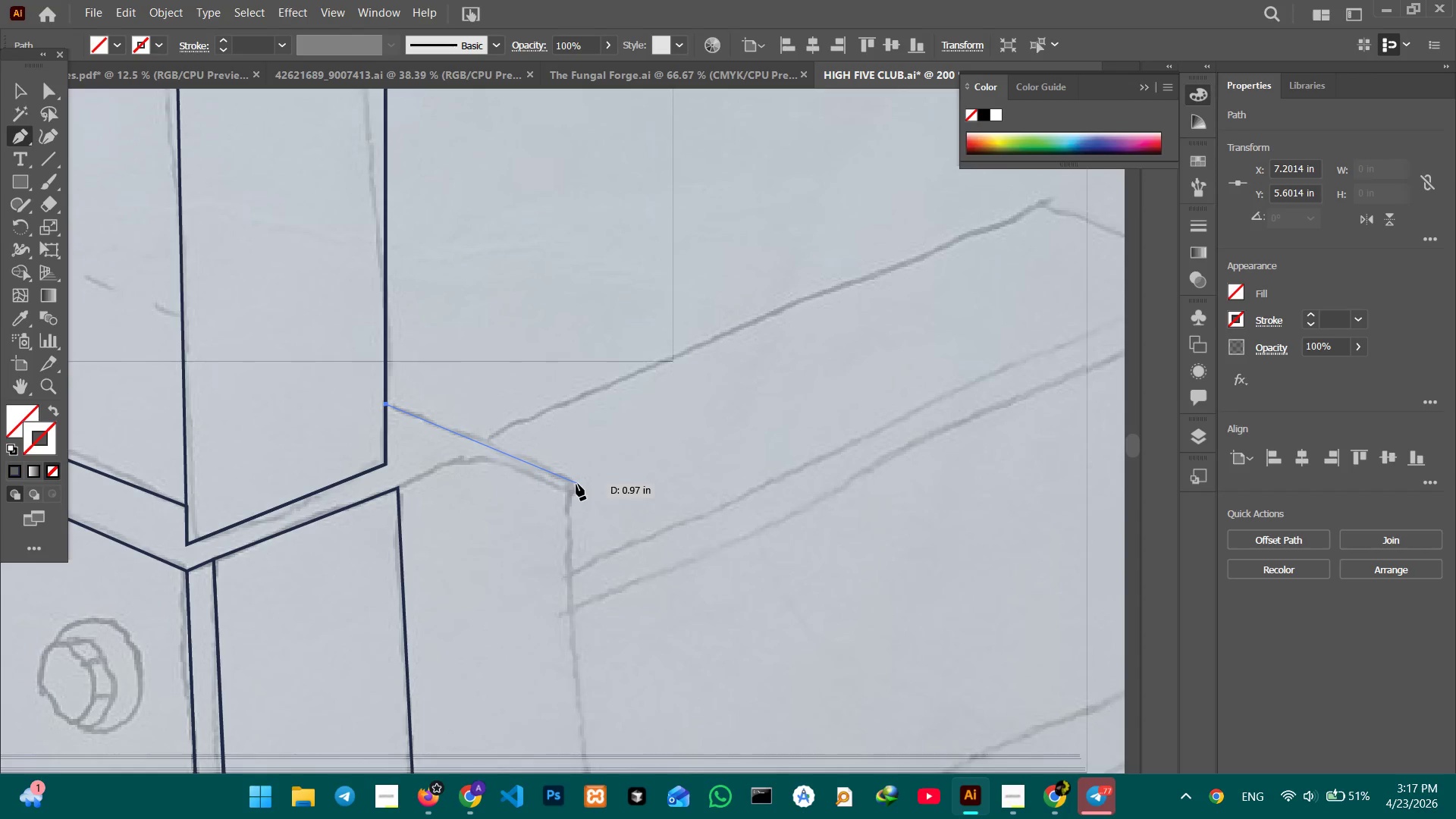 
left_click([576, 485])
 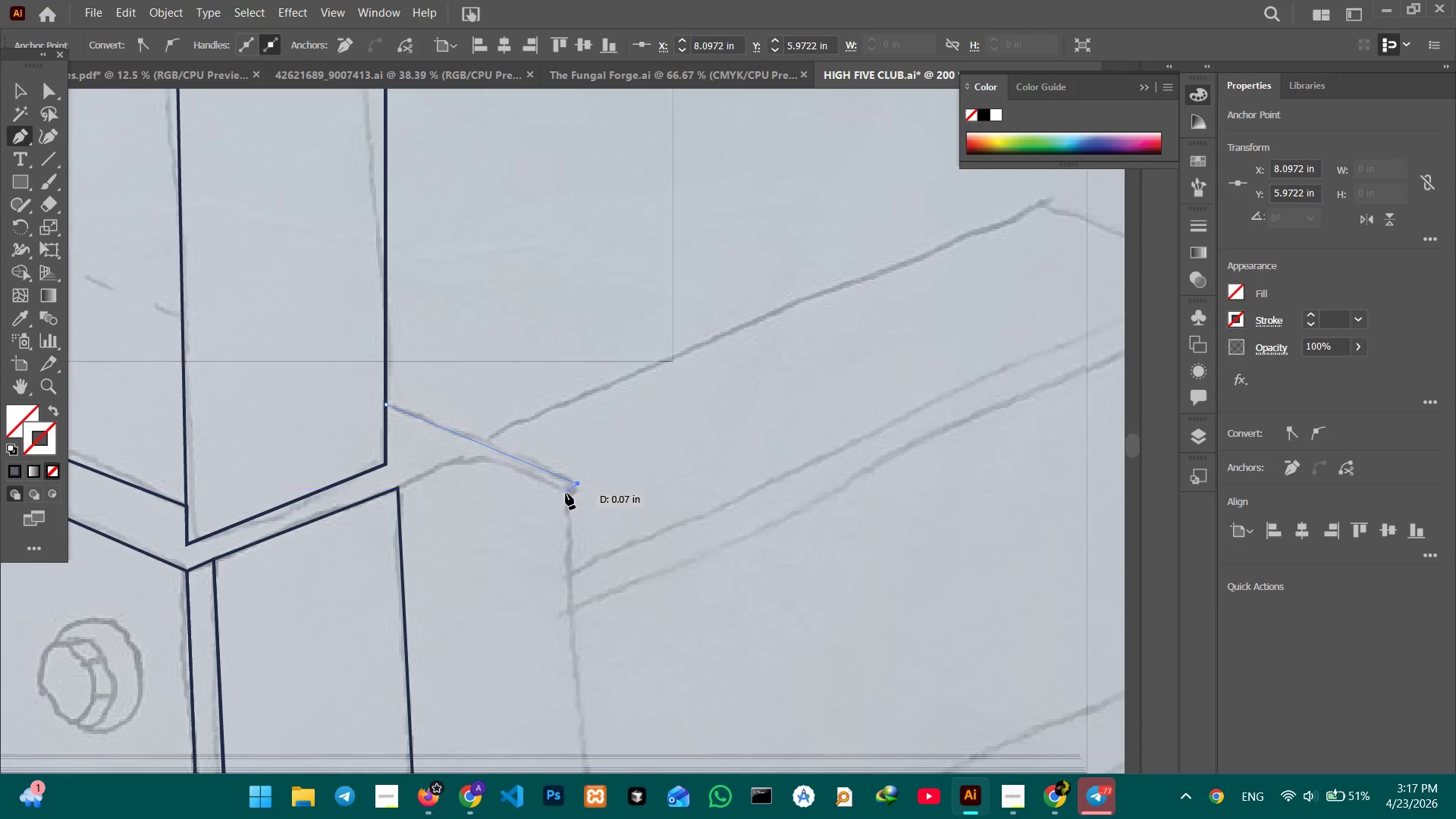 
left_click([566, 493])
 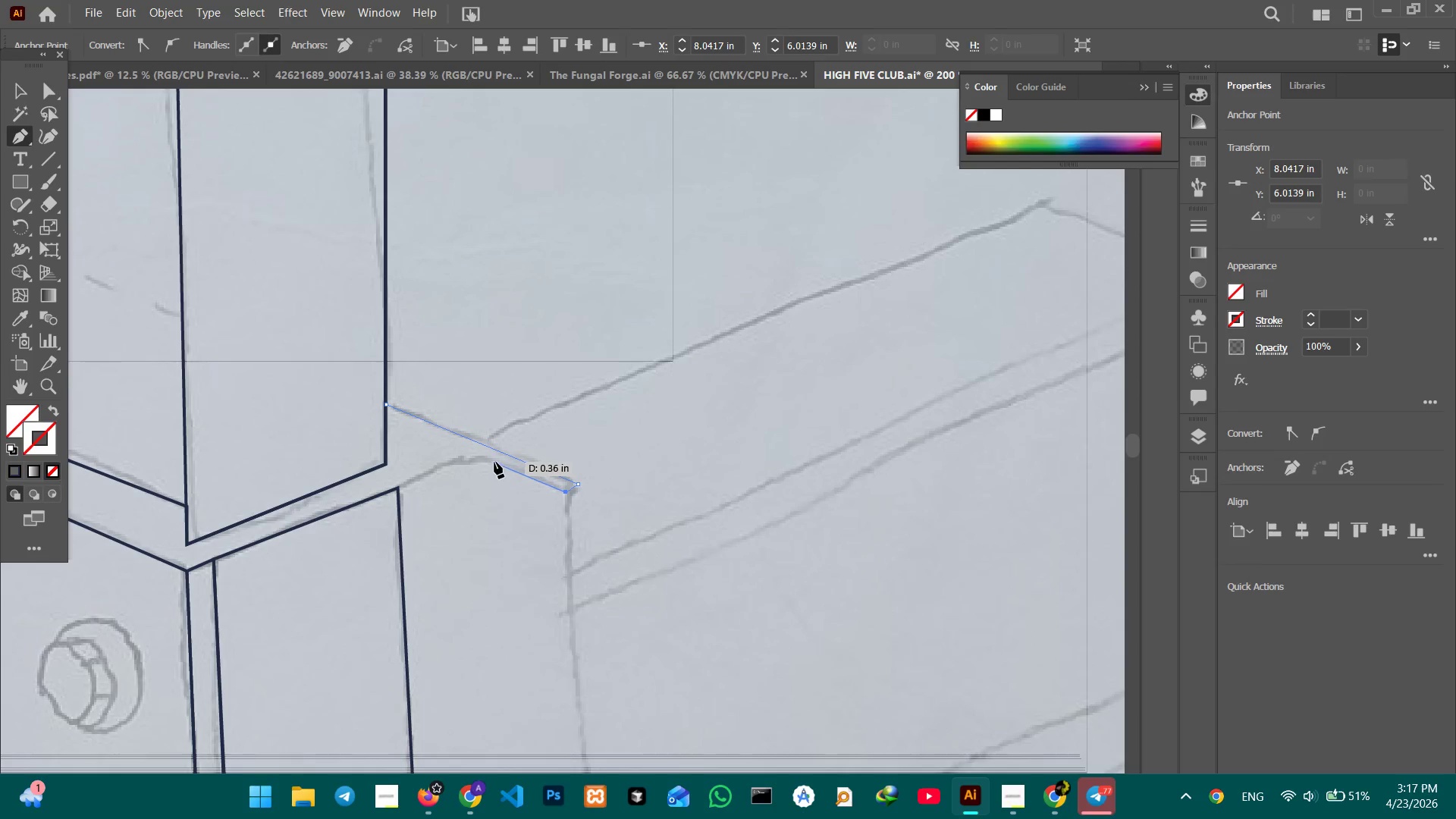 
left_click([494, 462])
 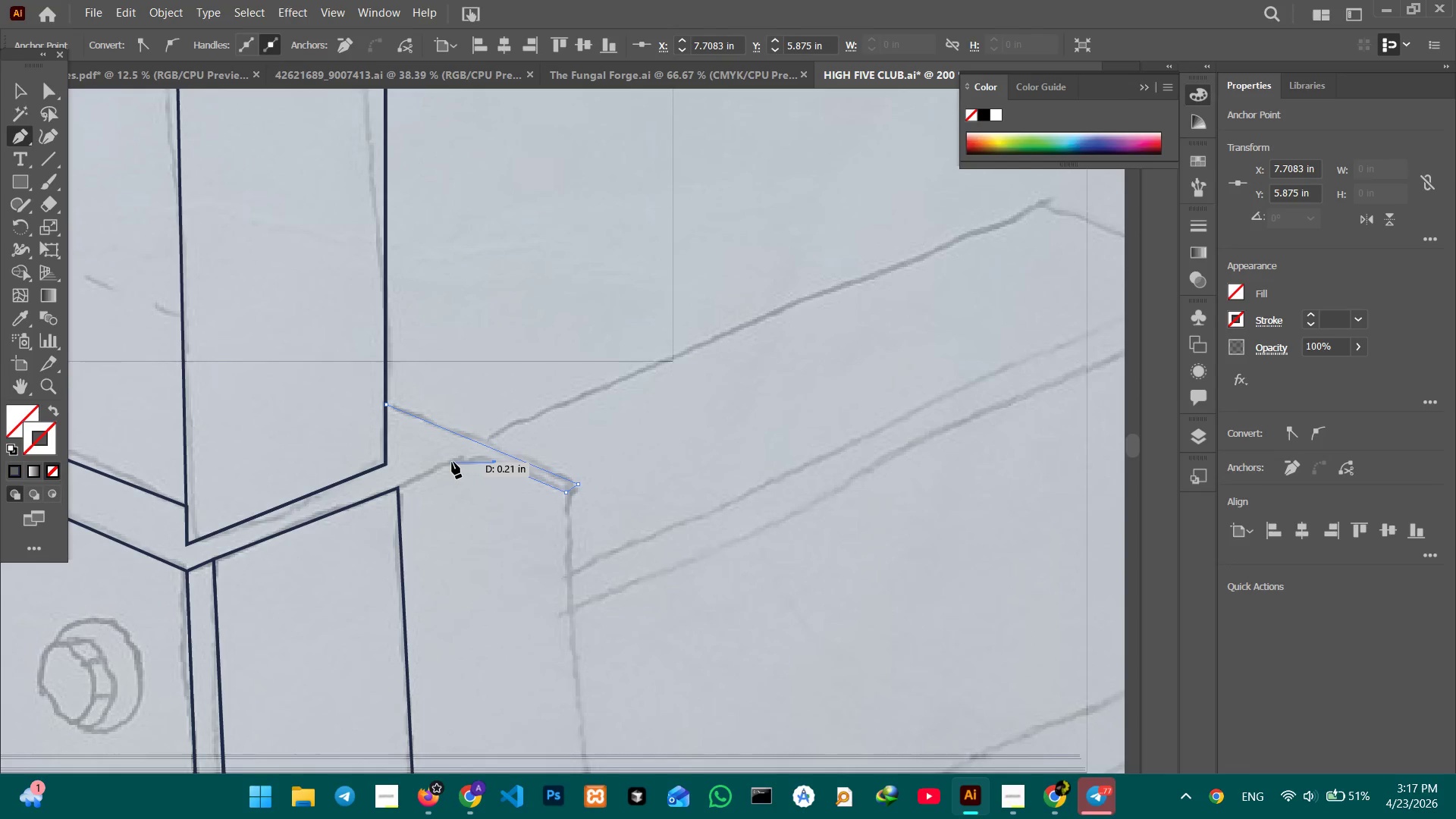 
left_click([452, 461])
 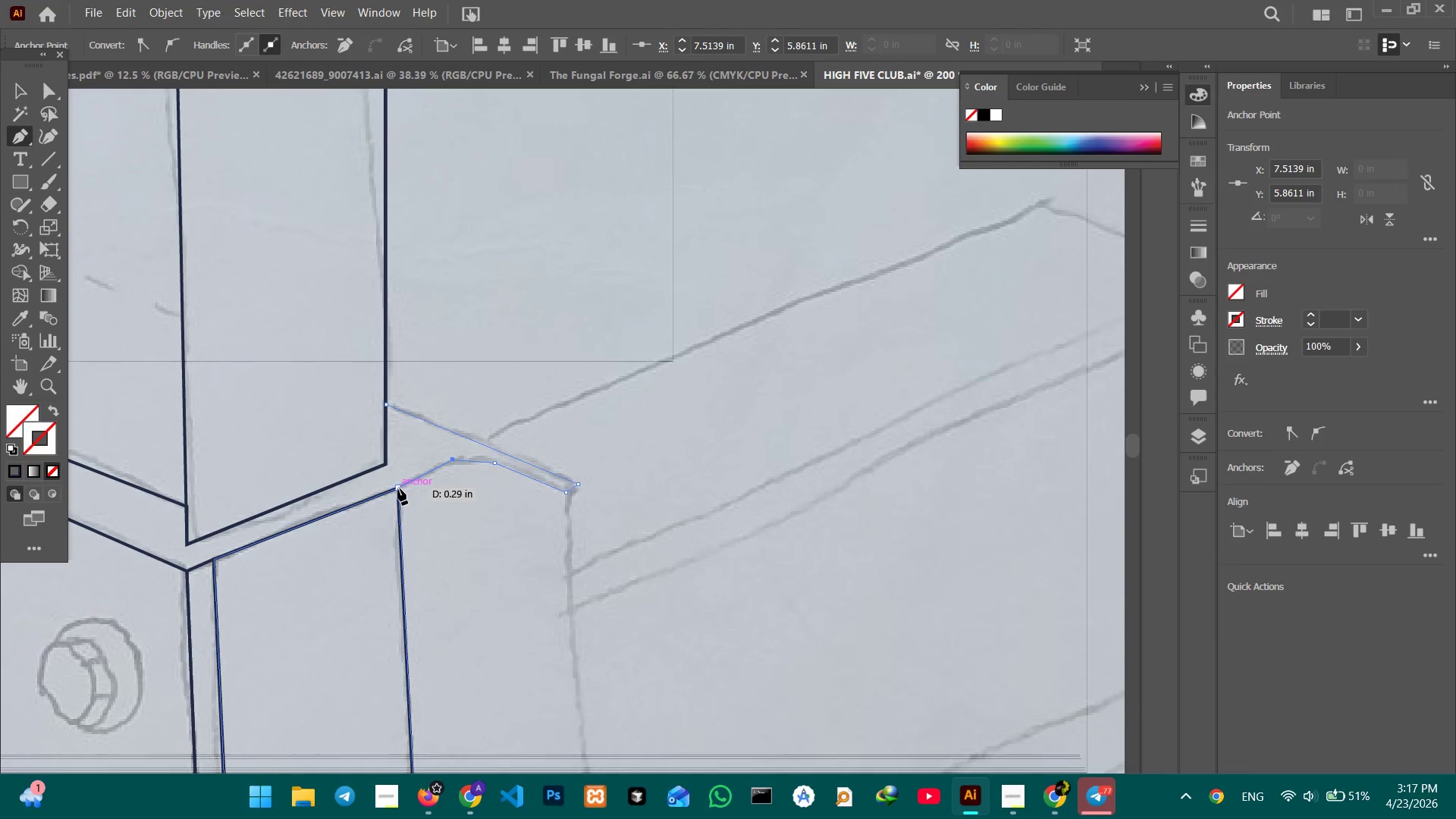 
left_click([398, 488])
 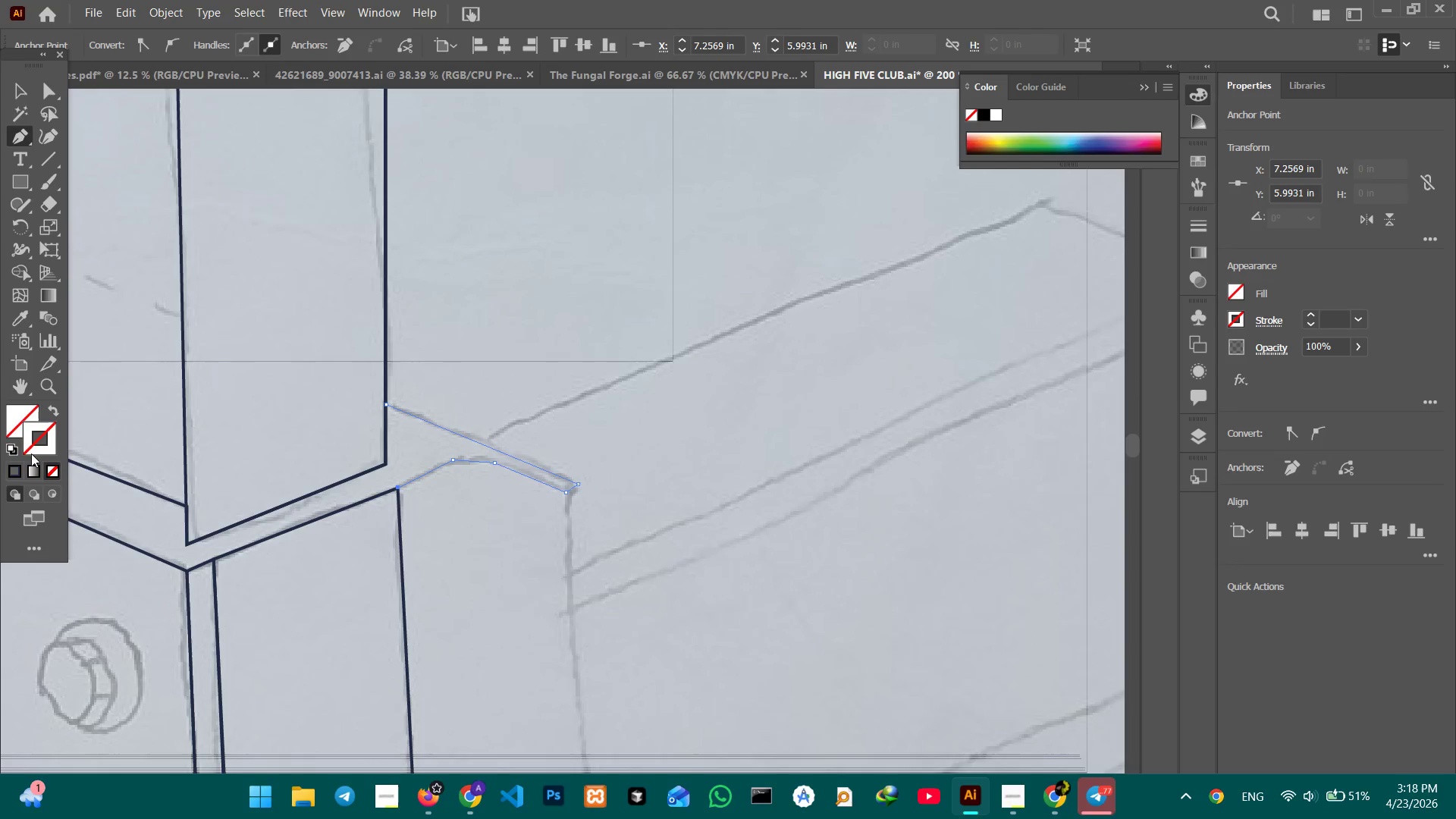 
left_click([13, 473])
 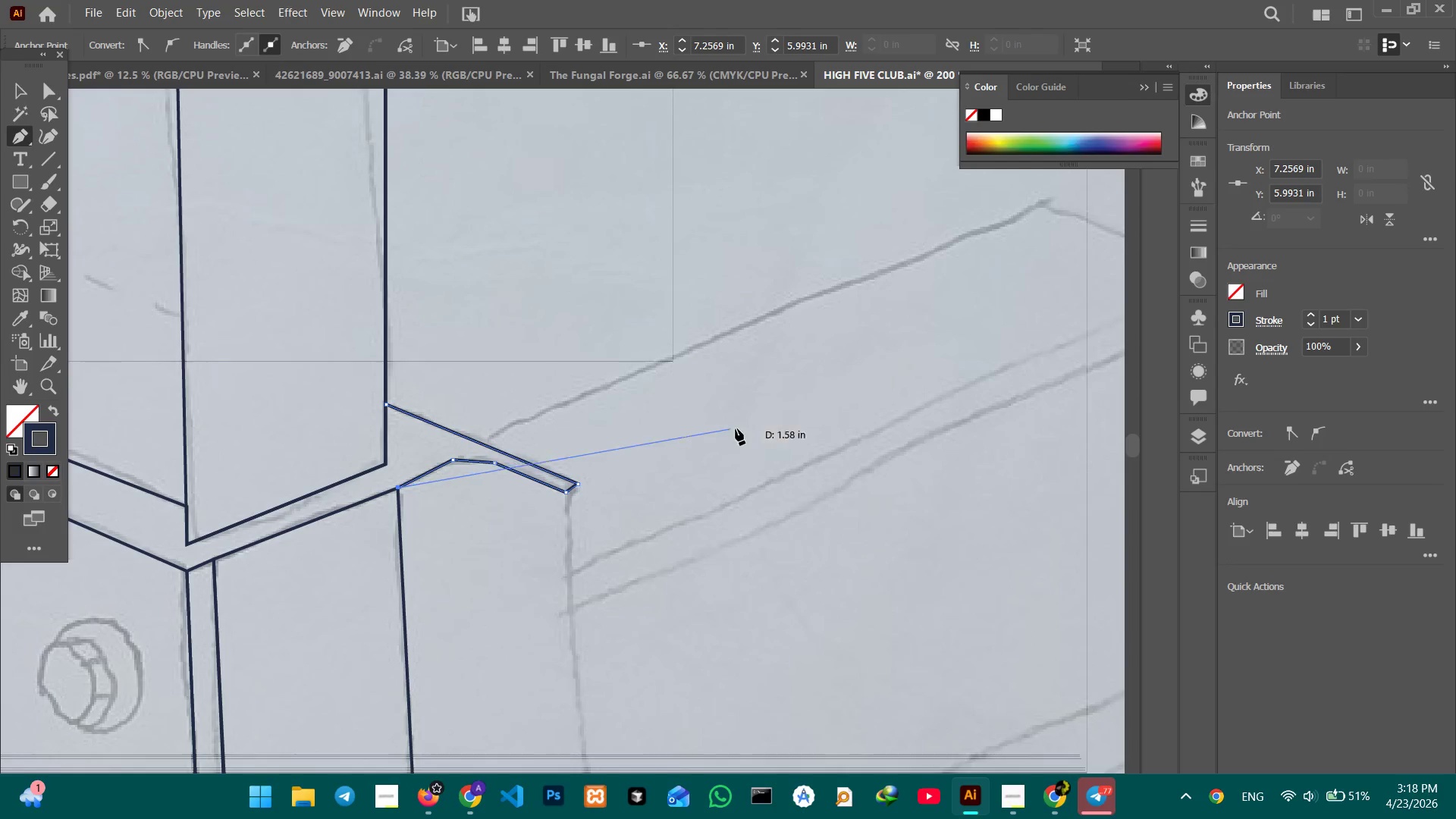 
hold_key(key=Space, duration=1.5)
 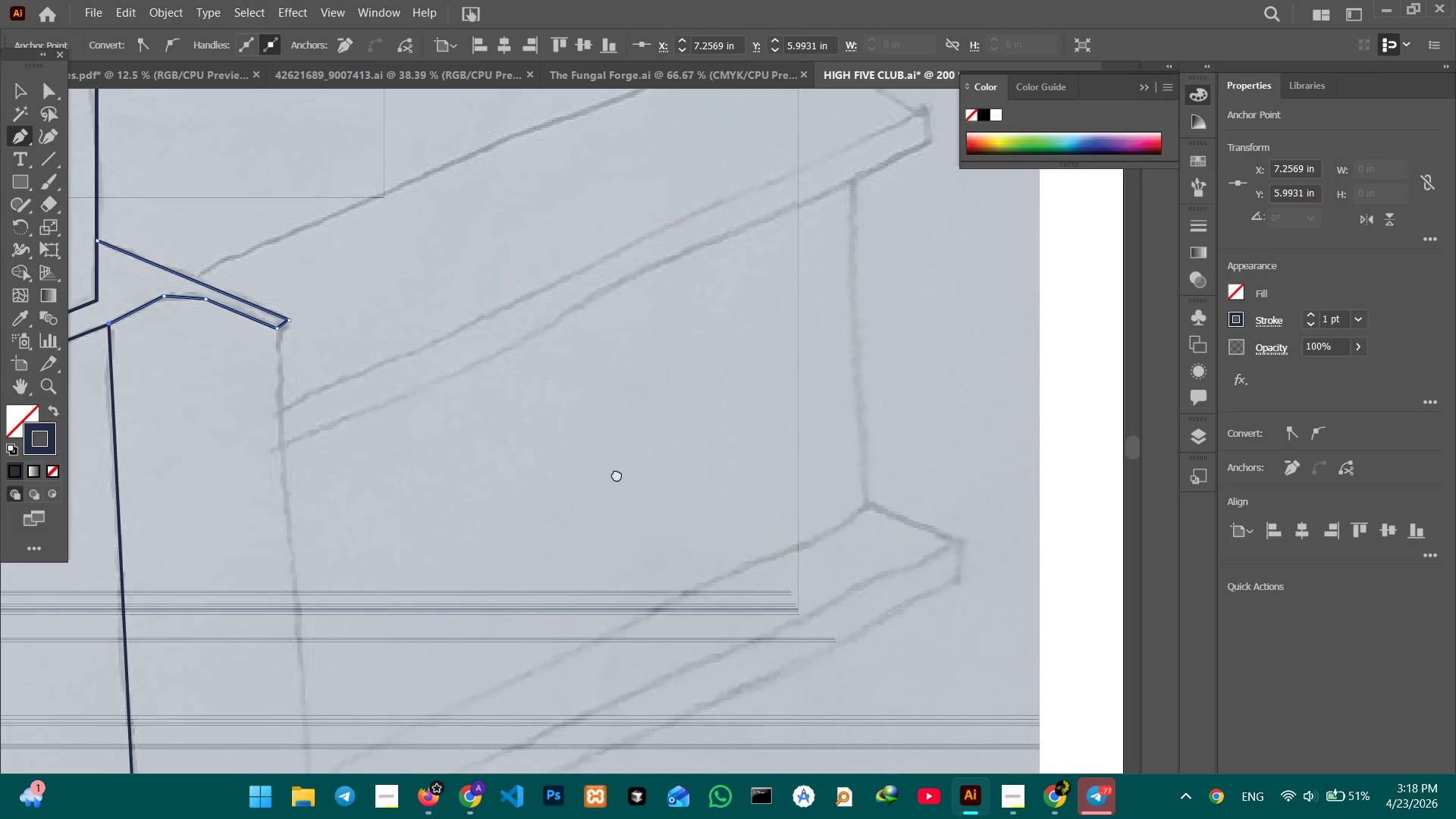 
left_click_drag(start_coordinate=[899, 453], to_coordinate=[608, 289])
 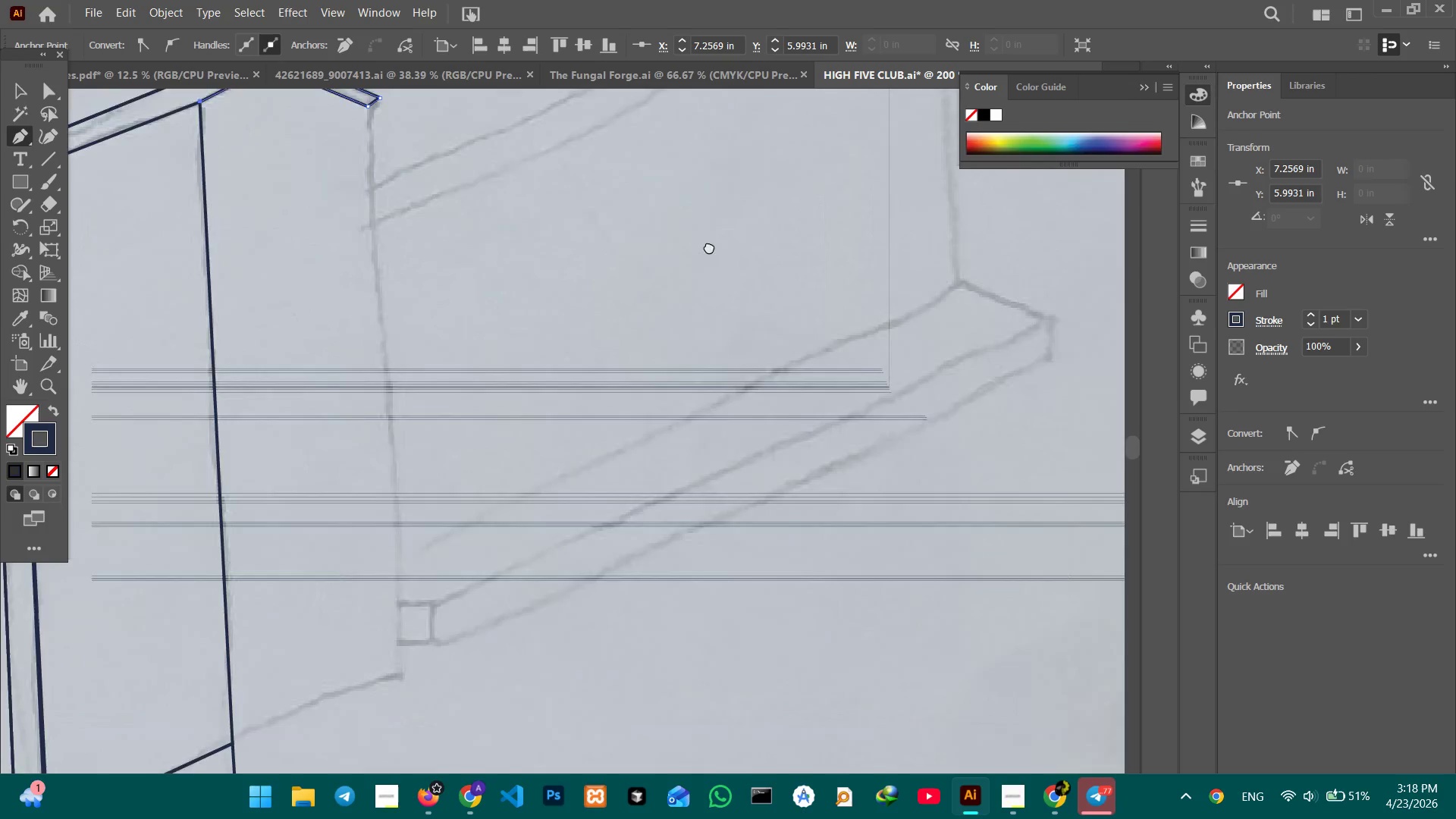 
hold_key(key=Space, duration=1.5)
 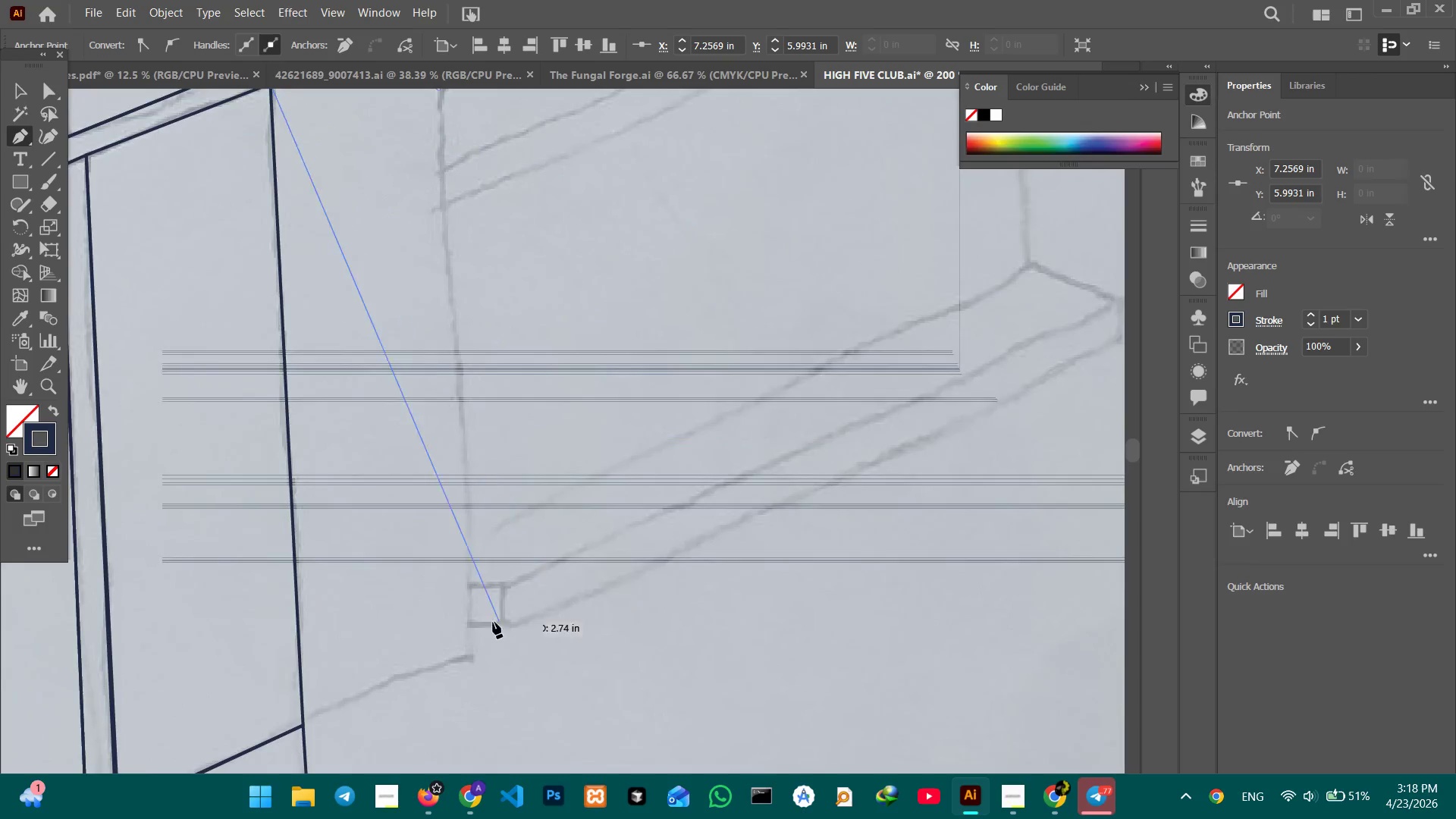 
left_click_drag(start_coordinate=[617, 478], to_coordinate=[779, 237])
 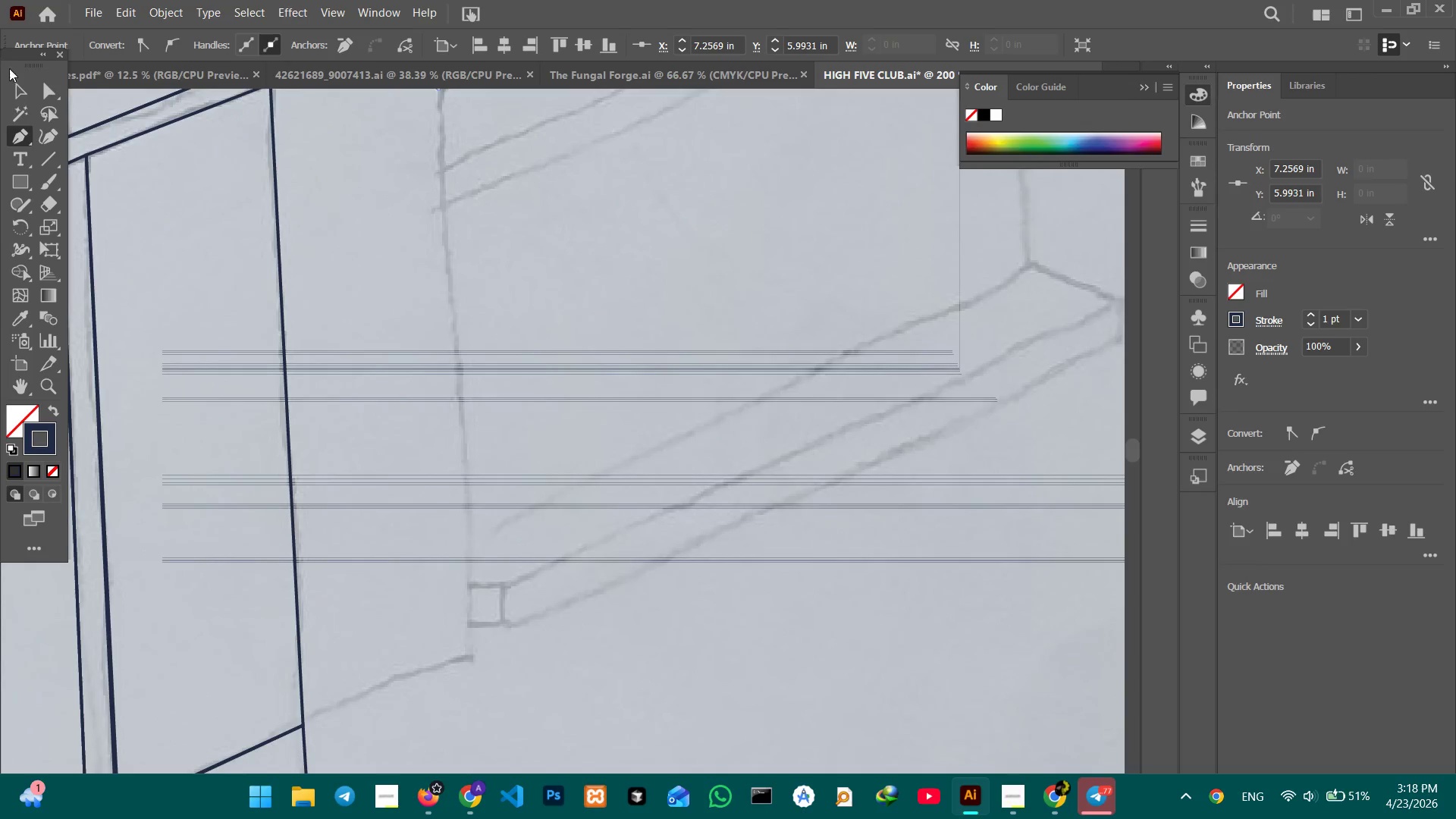 
hold_key(key=Space, duration=1.38)
 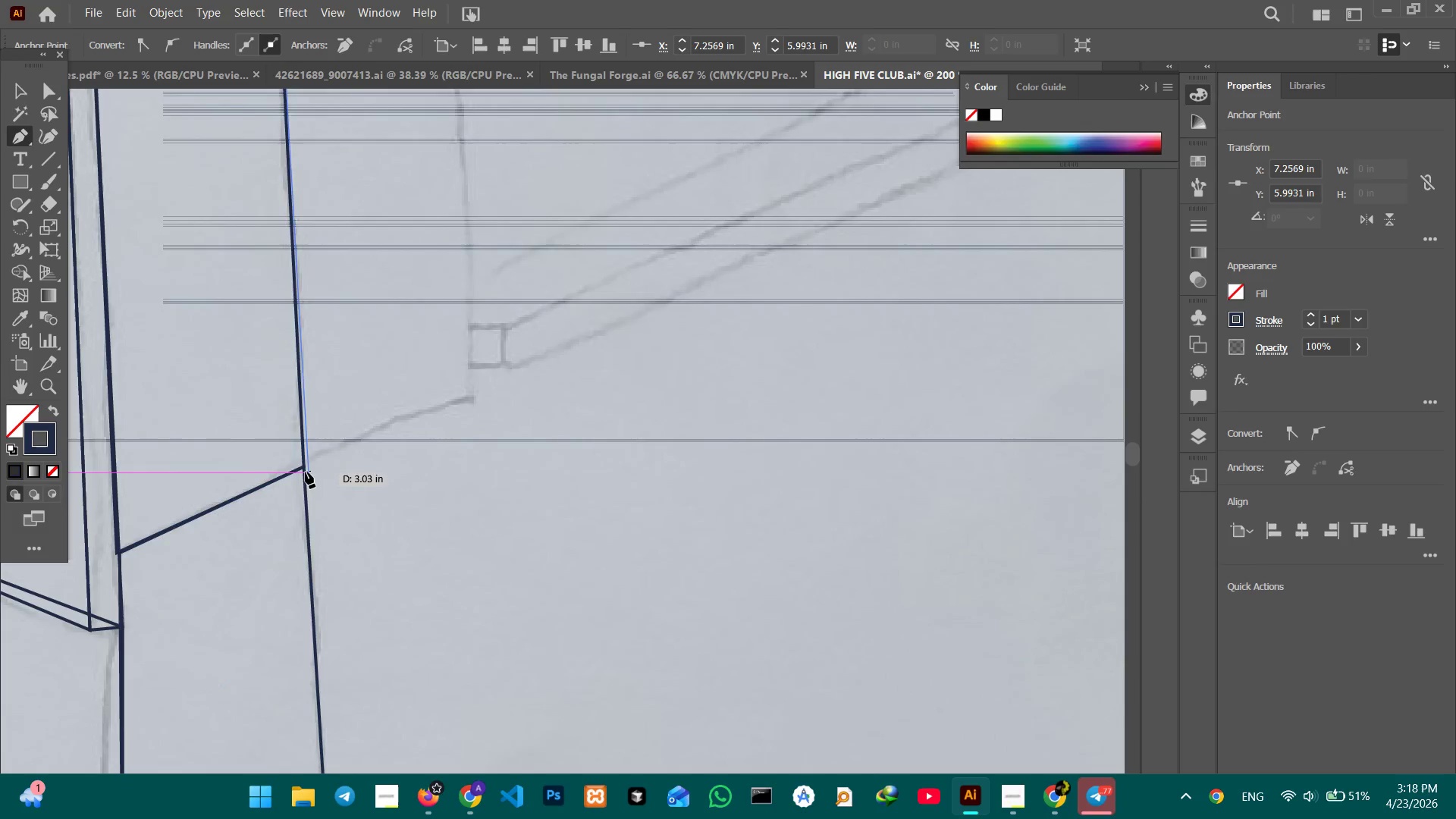 
left_click_drag(start_coordinate=[359, 440], to_coordinate=[361, 179])
 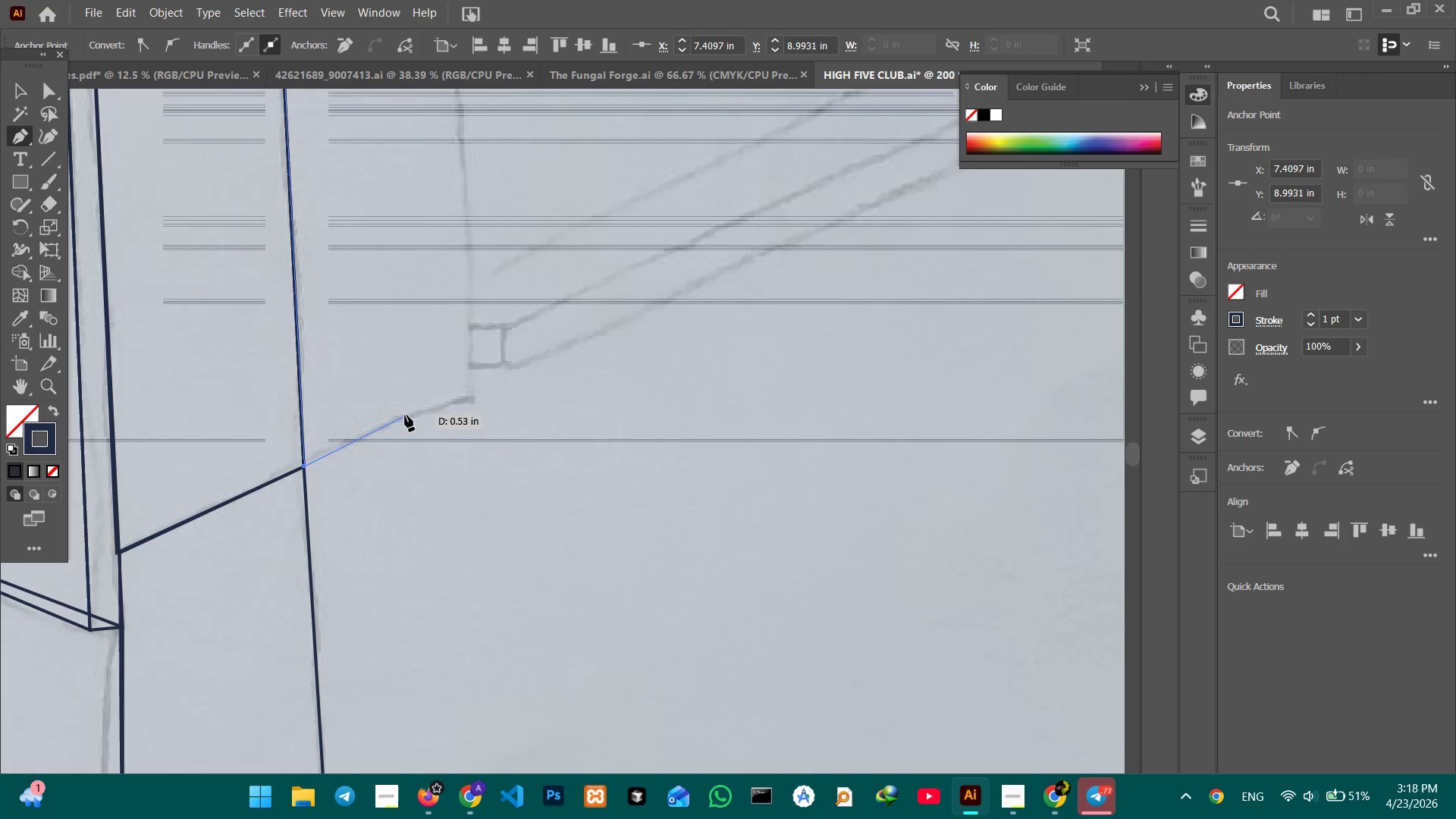 
left_click([472, 400])
 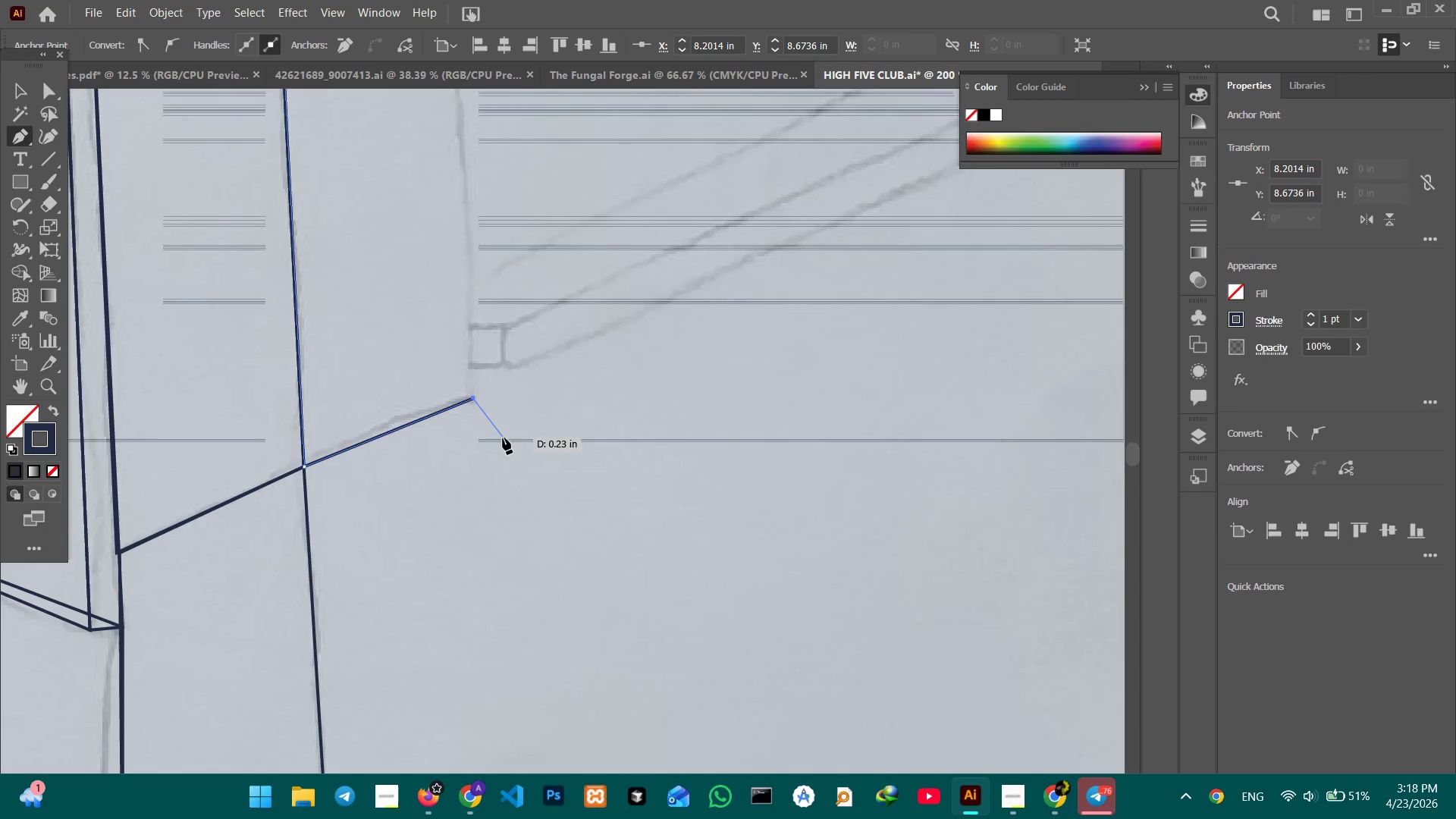 
hold_key(key=Space, duration=1.51)
 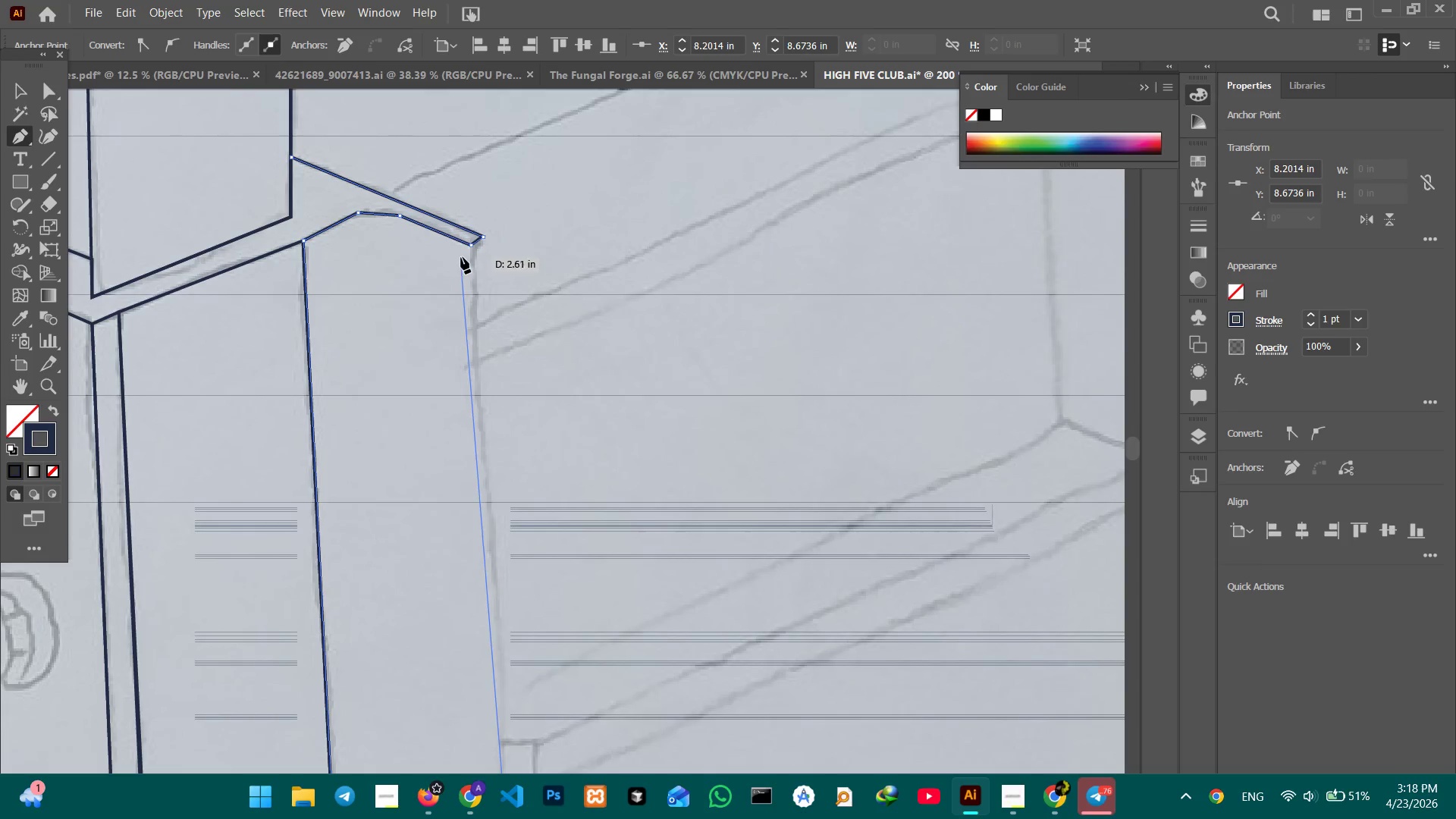 
left_click_drag(start_coordinate=[506, 400], to_coordinate=[513, 508])
 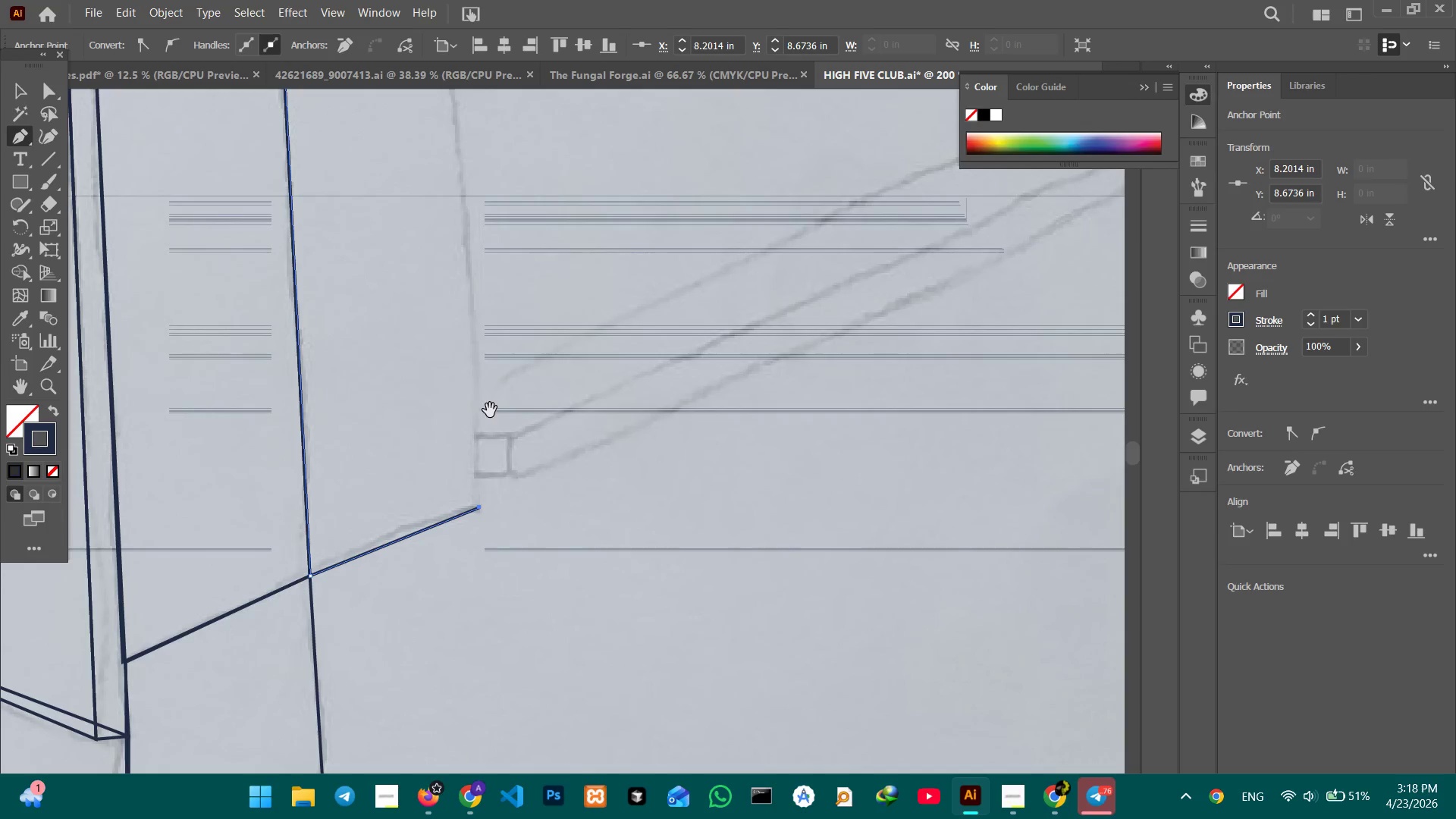 
left_click_drag(start_coordinate=[490, 410], to_coordinate=[500, 505])
 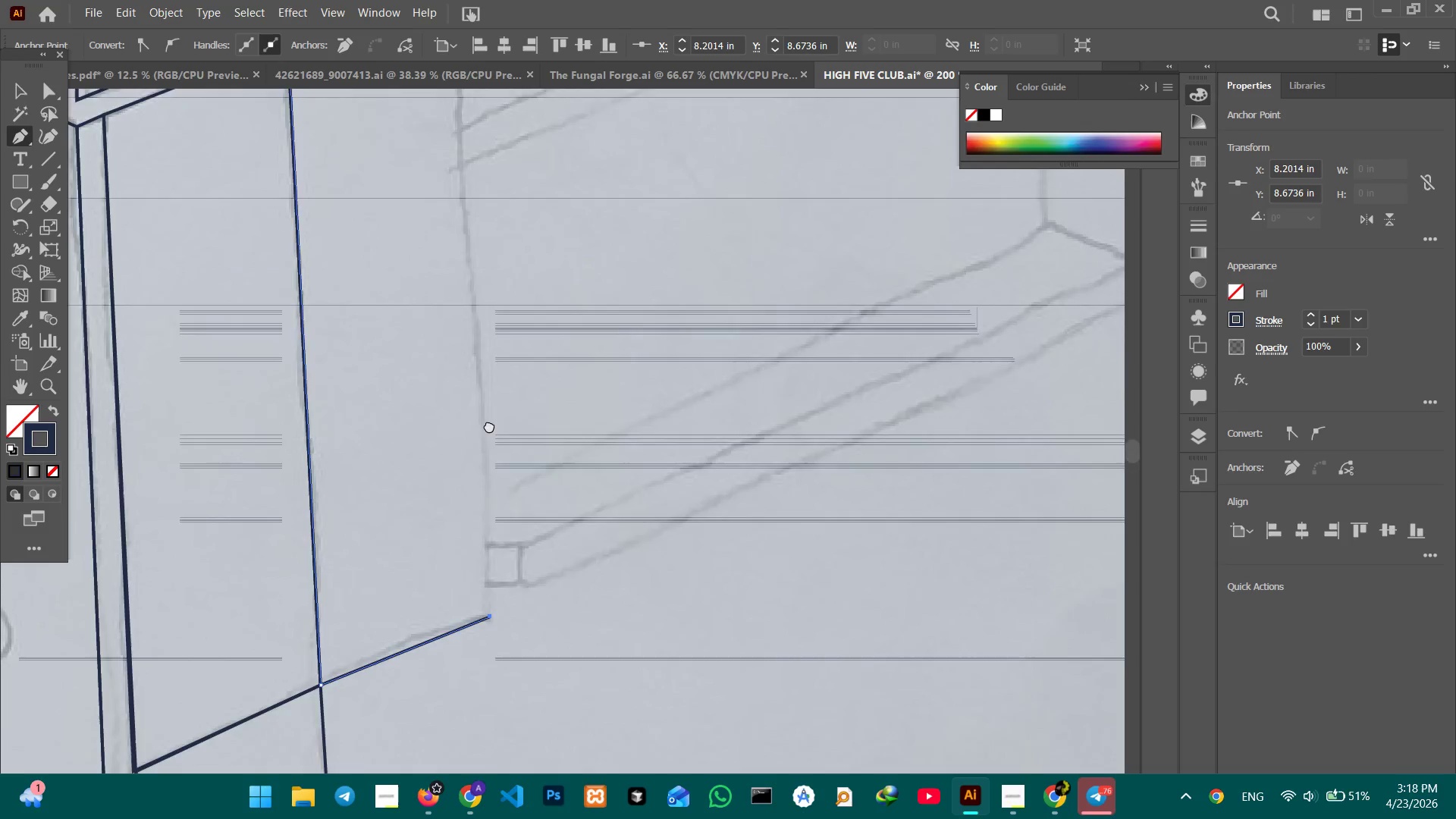 
left_click_drag(start_coordinate=[485, 385], to_coordinate=[499, 541])
 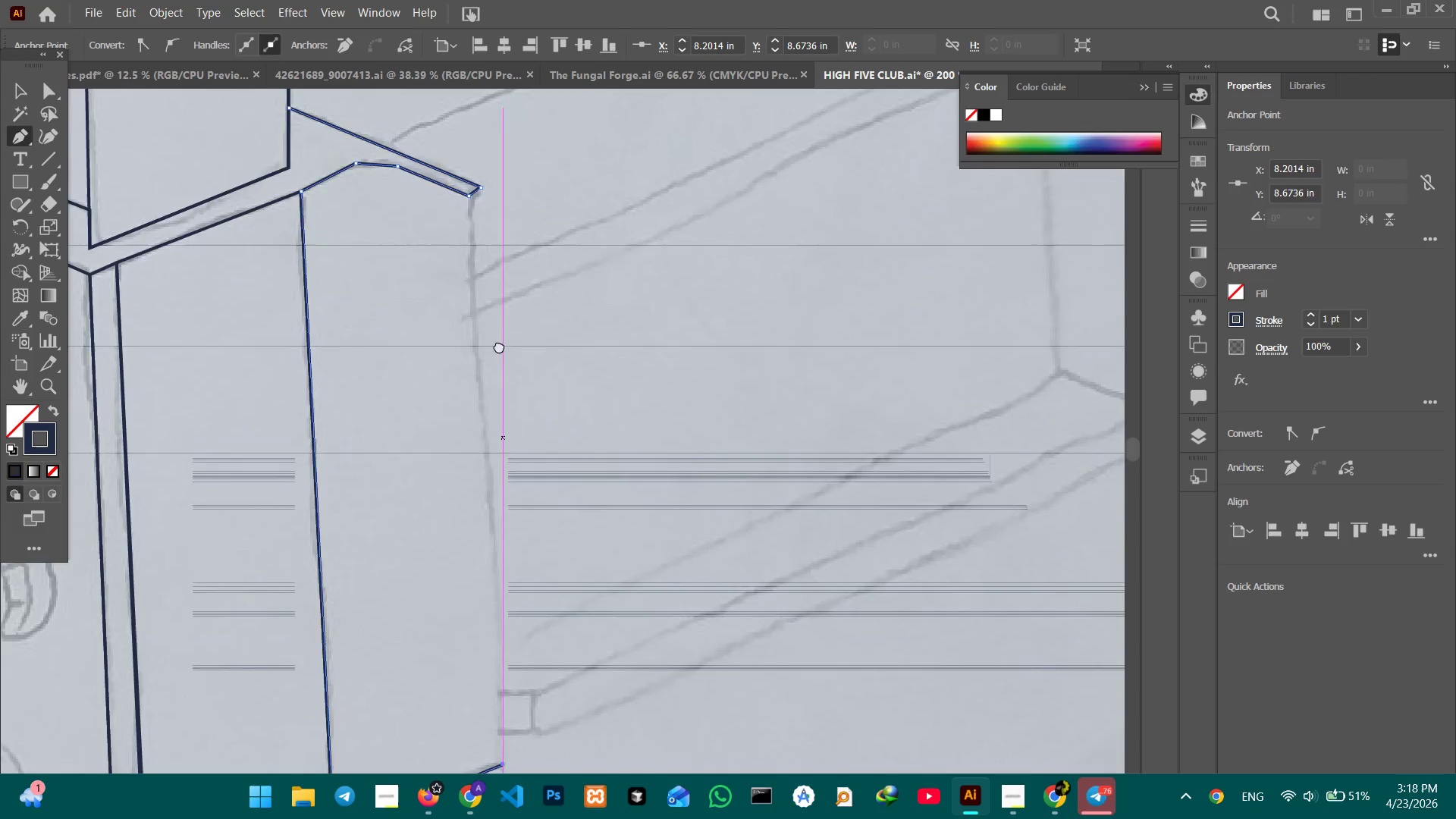 
hold_key(key=Space, duration=0.33)
 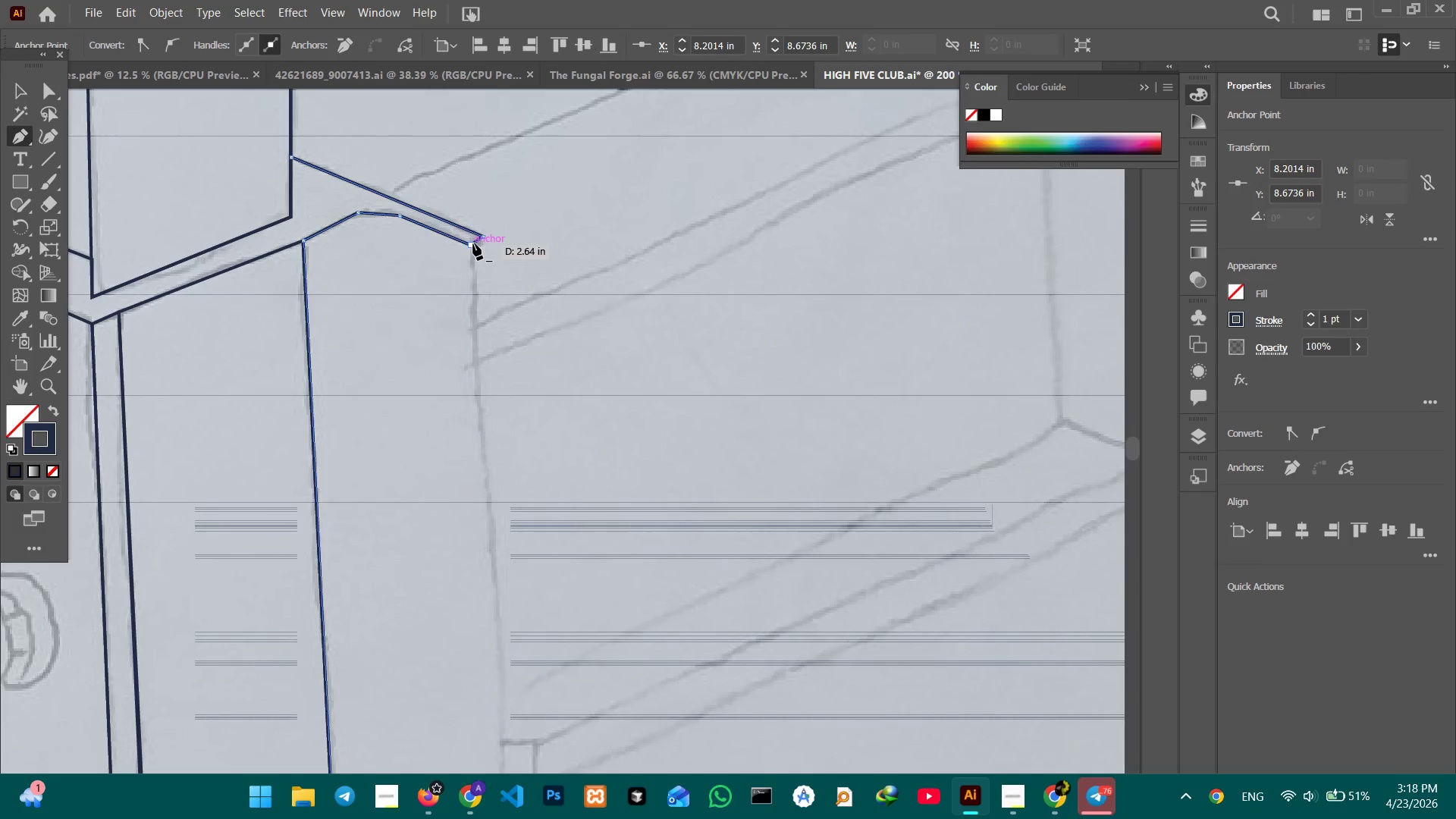 
left_click_drag(start_coordinate=[499, 333], to_coordinate=[501, 382])
 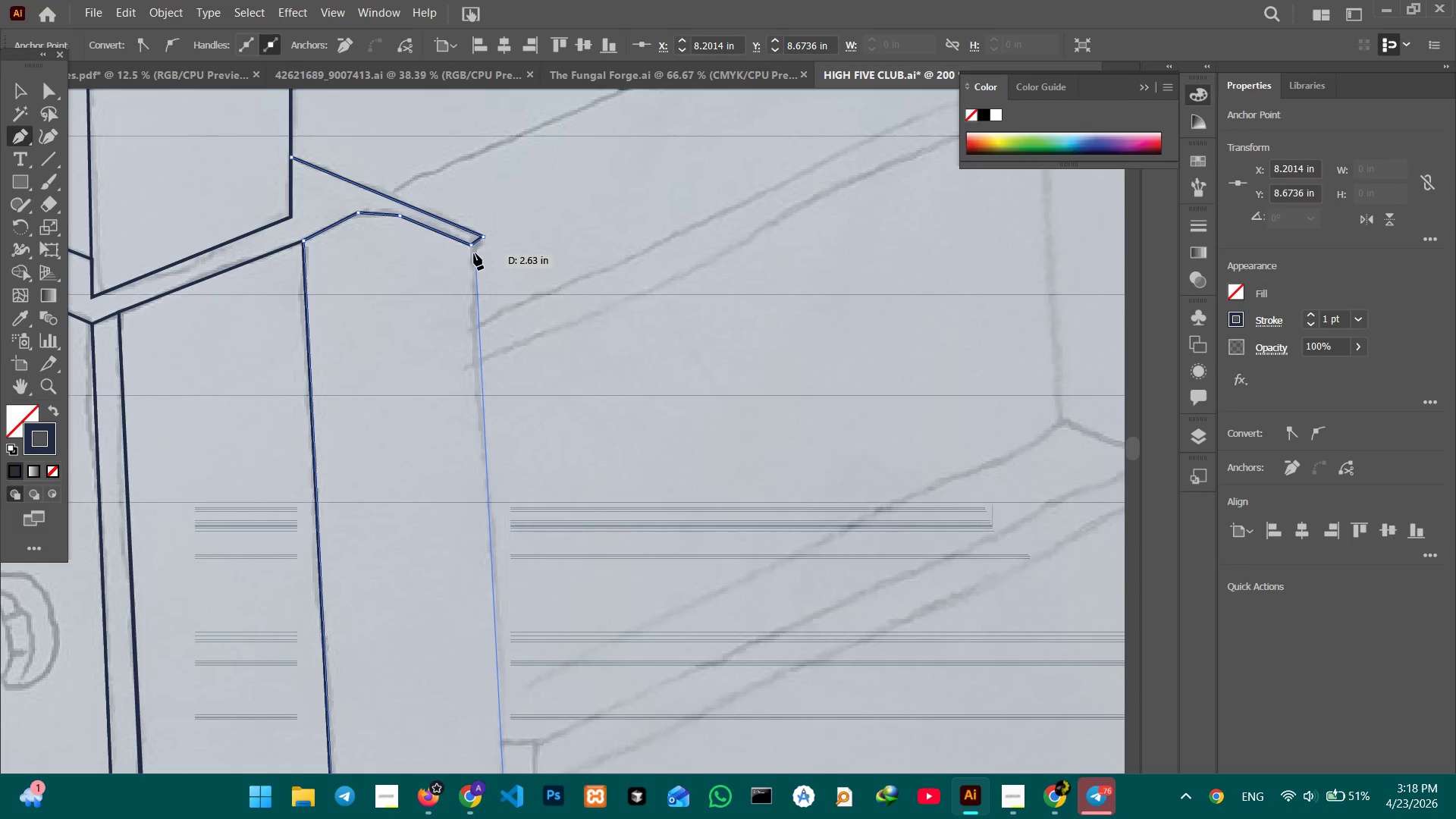 
left_click([474, 249])
 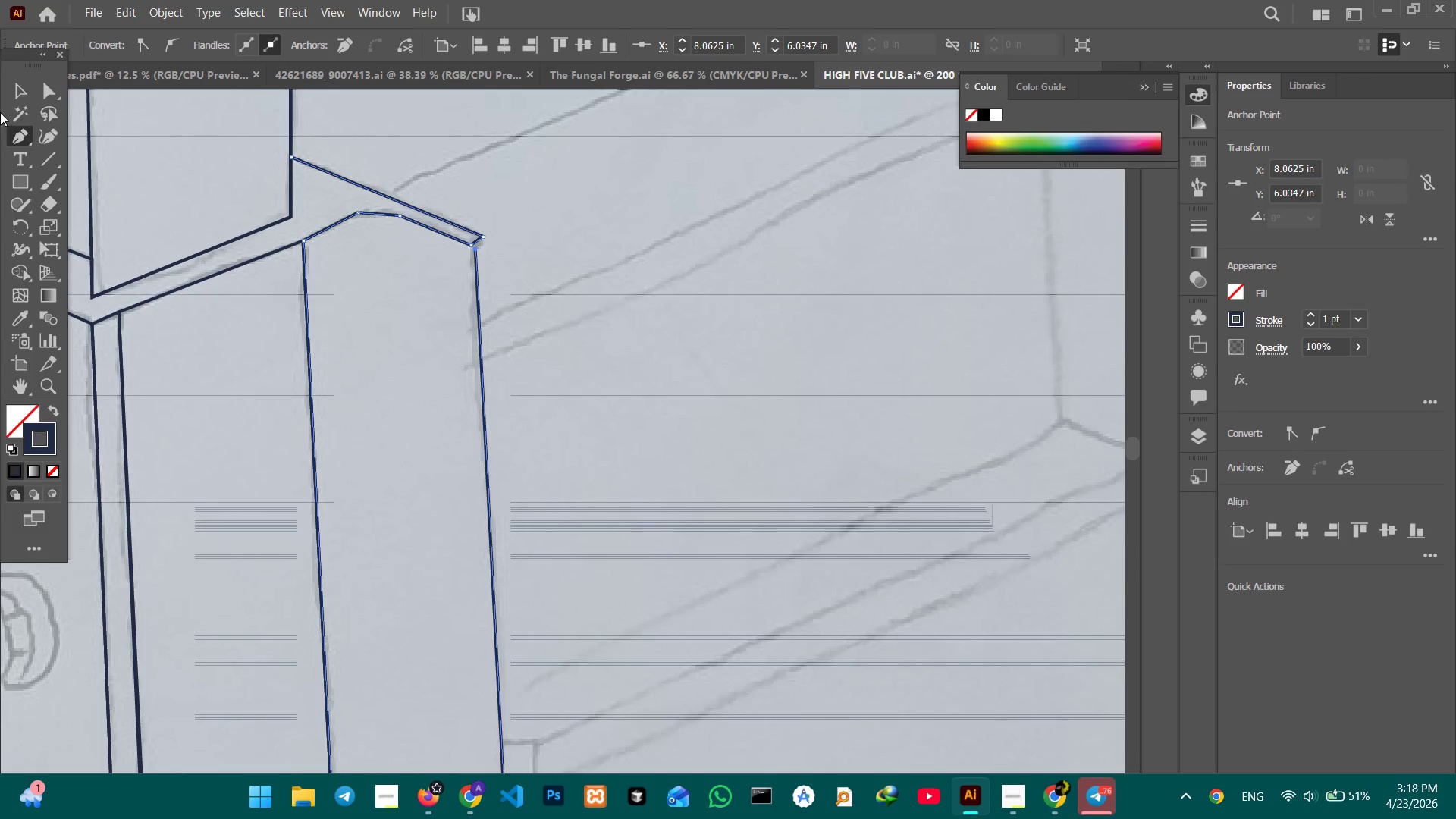 
left_click_drag(start_coordinate=[12, 94], to_coordinate=[27, 101])
 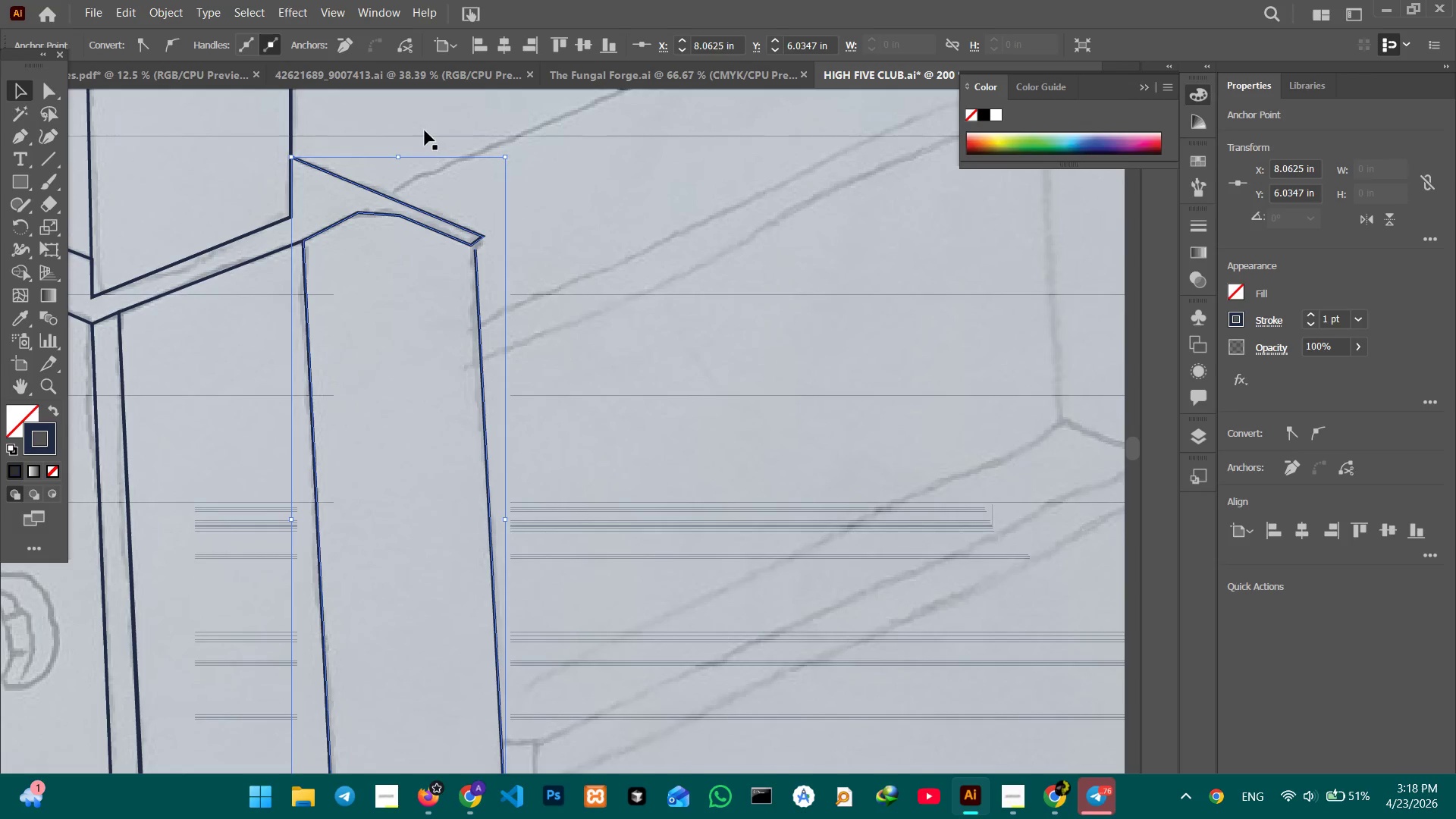 
left_click([425, 130])
 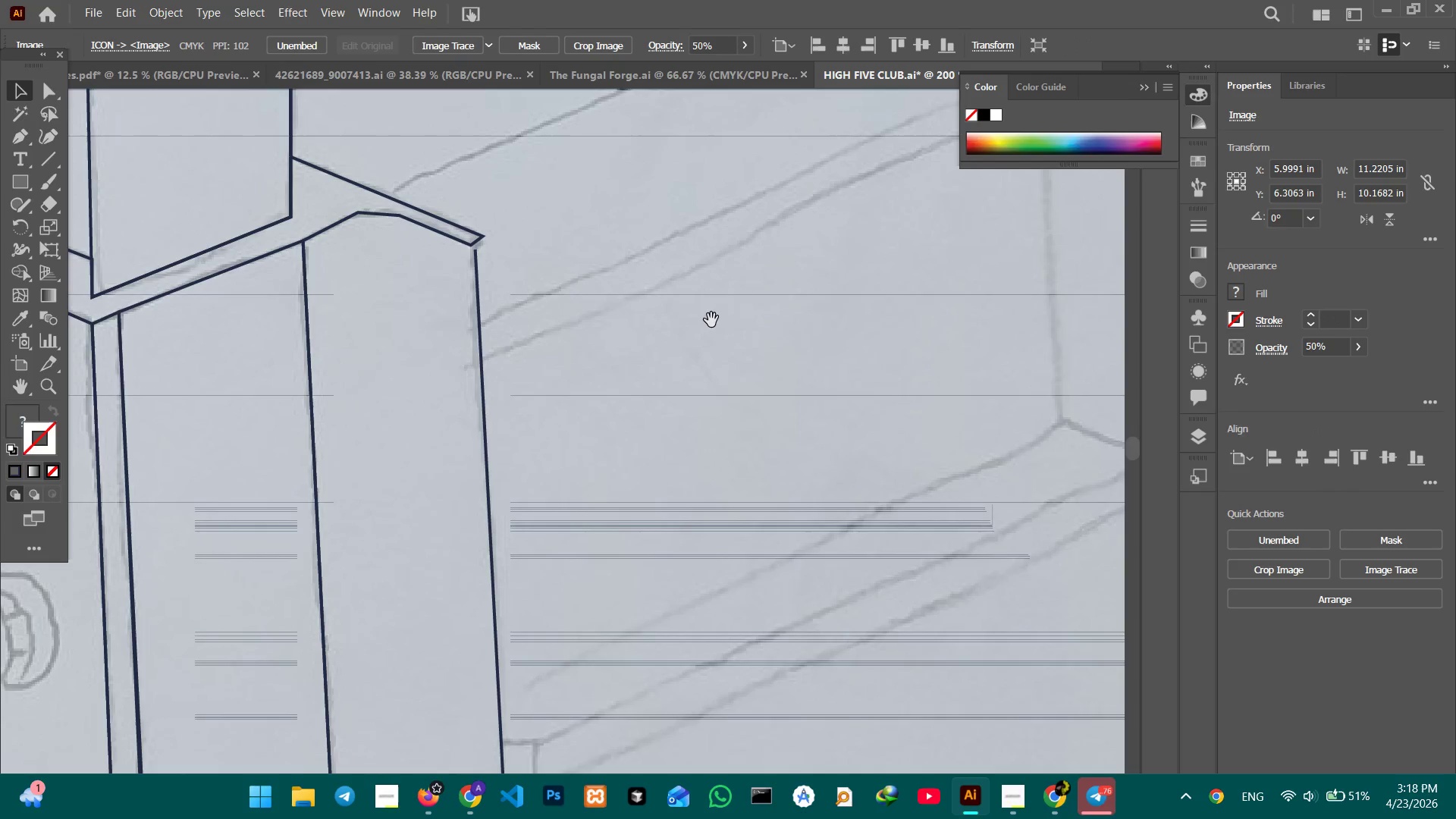 
hold_key(key=Space, duration=0.66)
 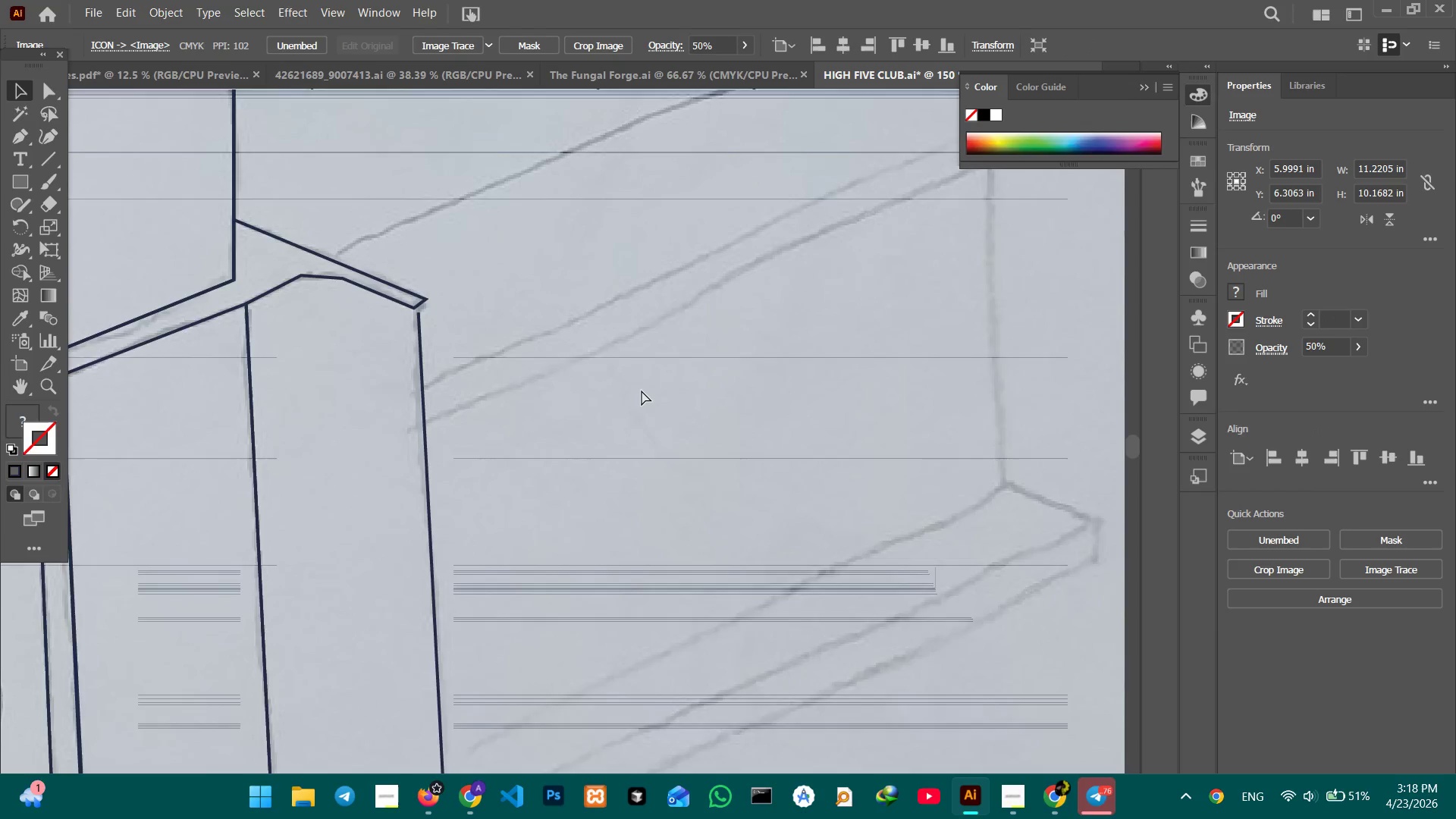 
left_click_drag(start_coordinate=[715, 321], to_coordinate=[657, 385])
 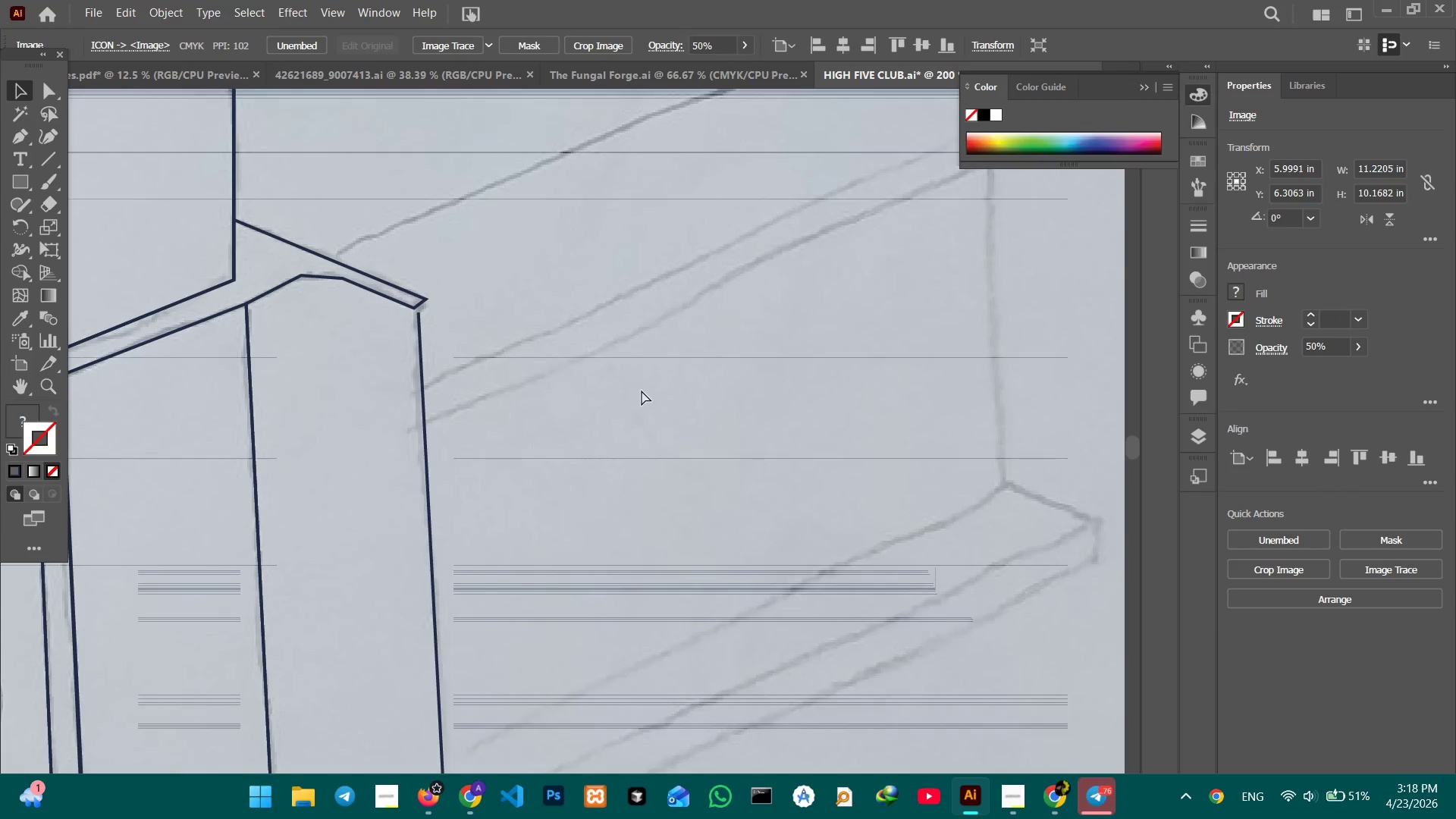 
key(Control+Minus)
 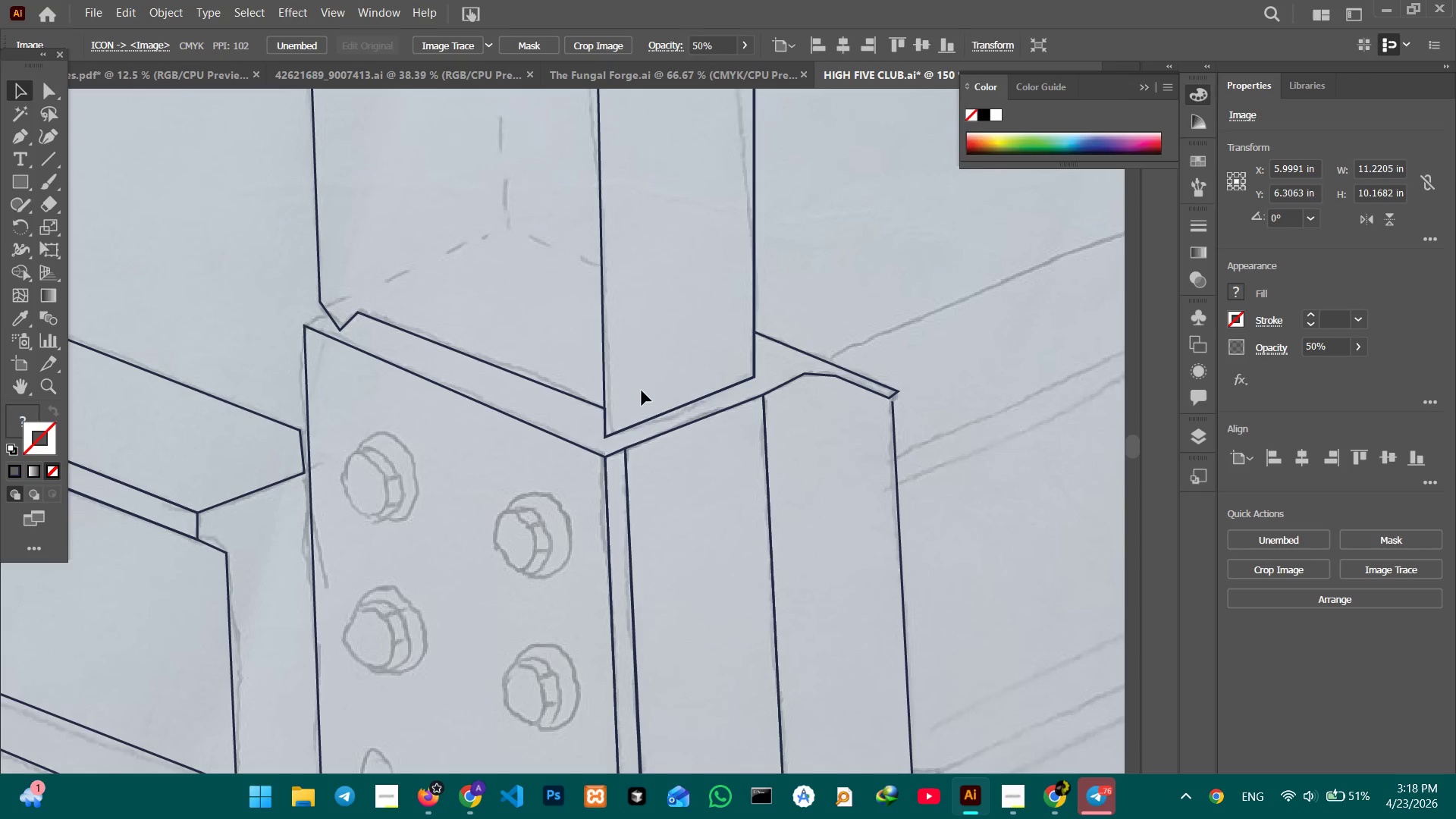 
hold_key(key=Space, duration=1.31)
 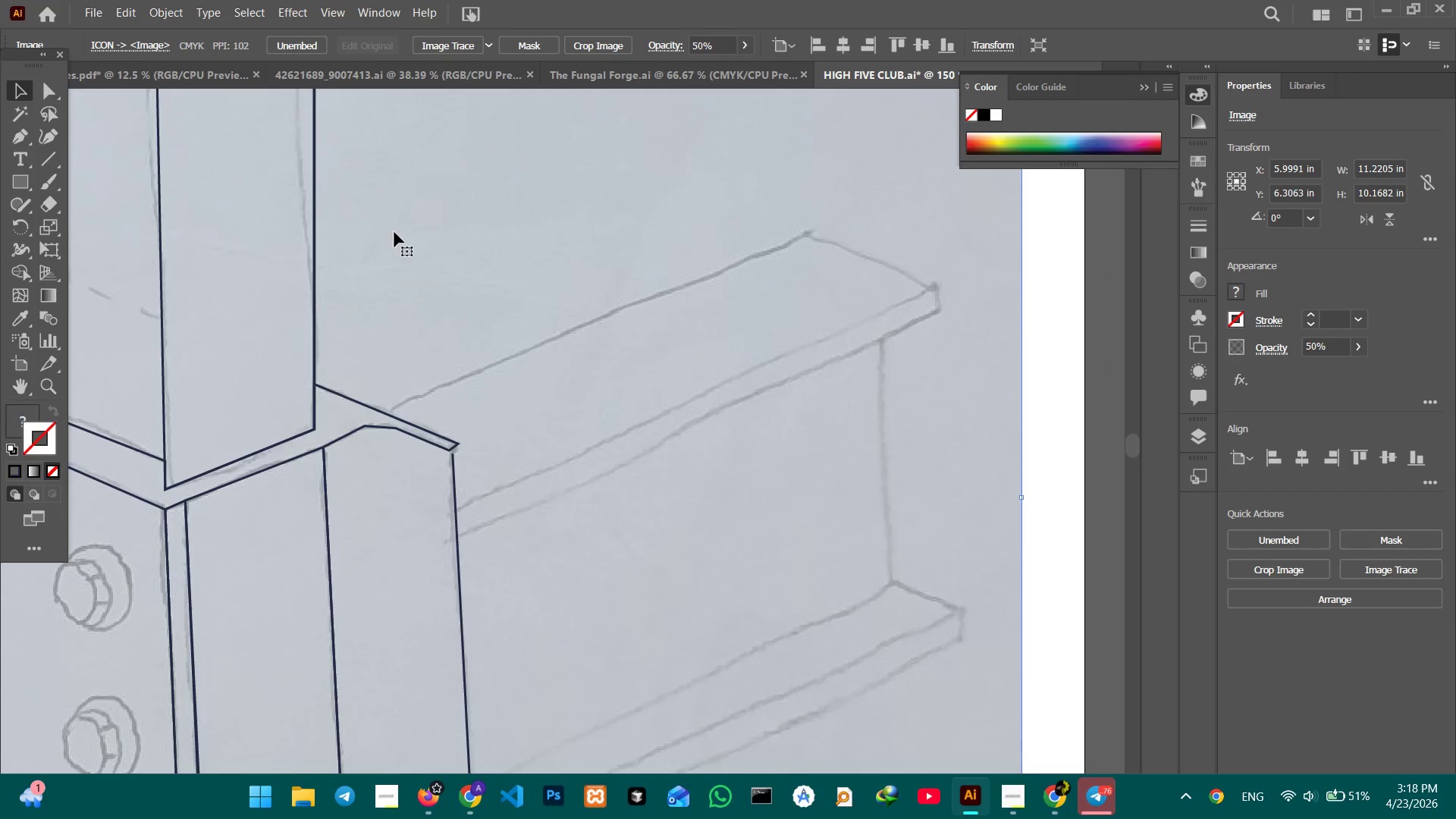 
left_click_drag(start_coordinate=[915, 356], to_coordinate=[474, 409])
 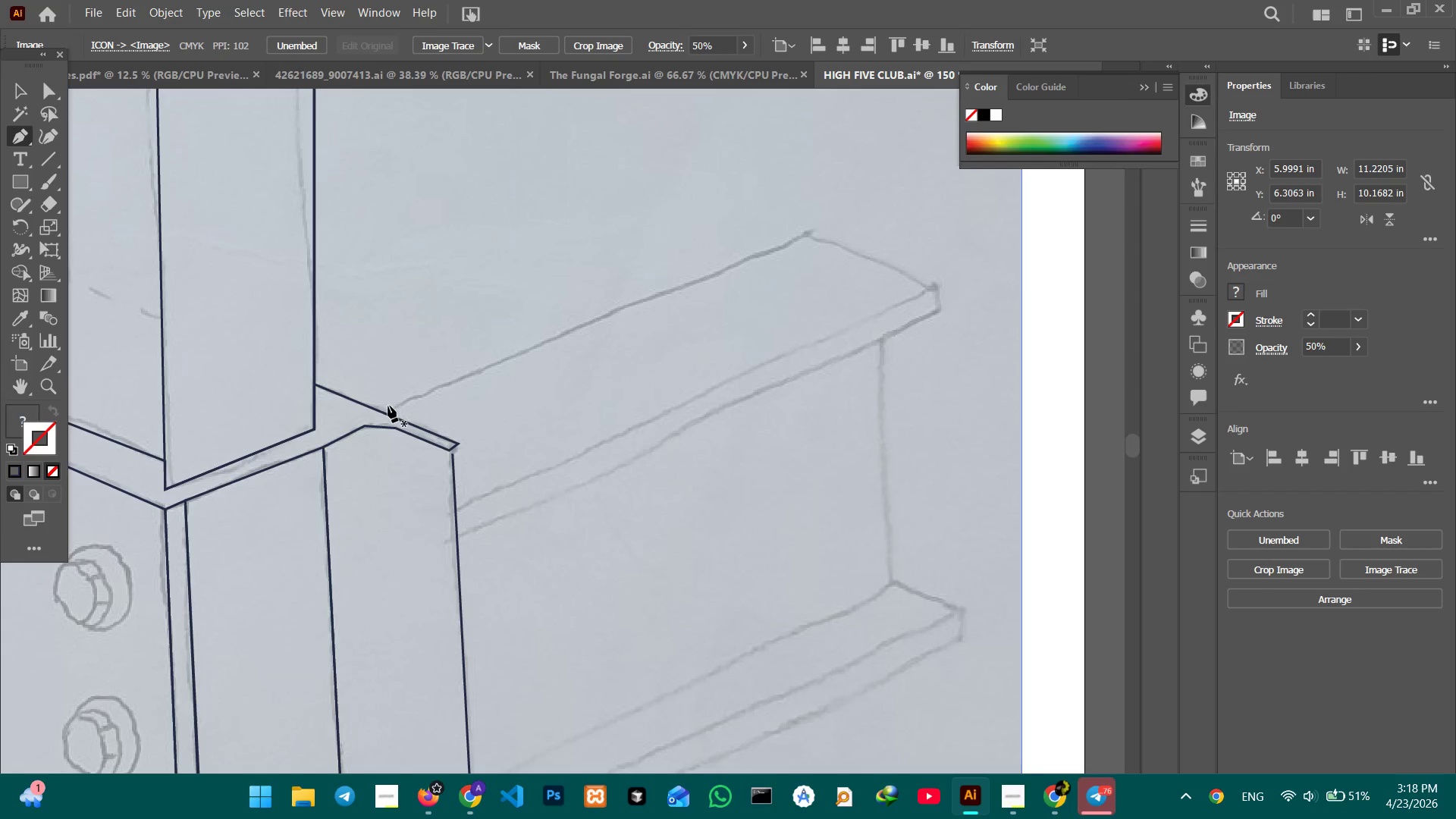 
left_click_drag(start_coordinate=[389, 410], to_coordinate=[398, 405])
 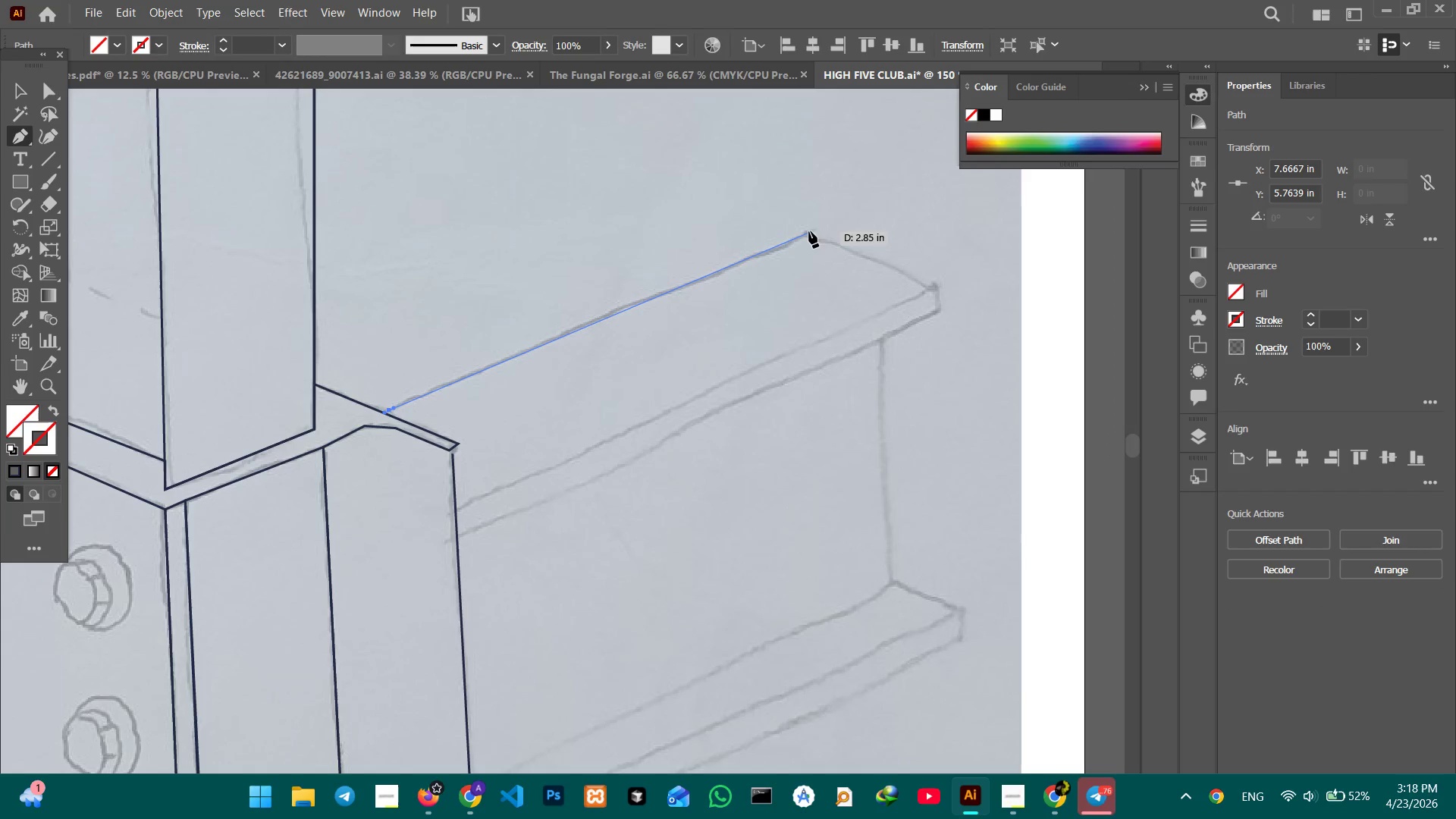 
left_click([808, 232])
 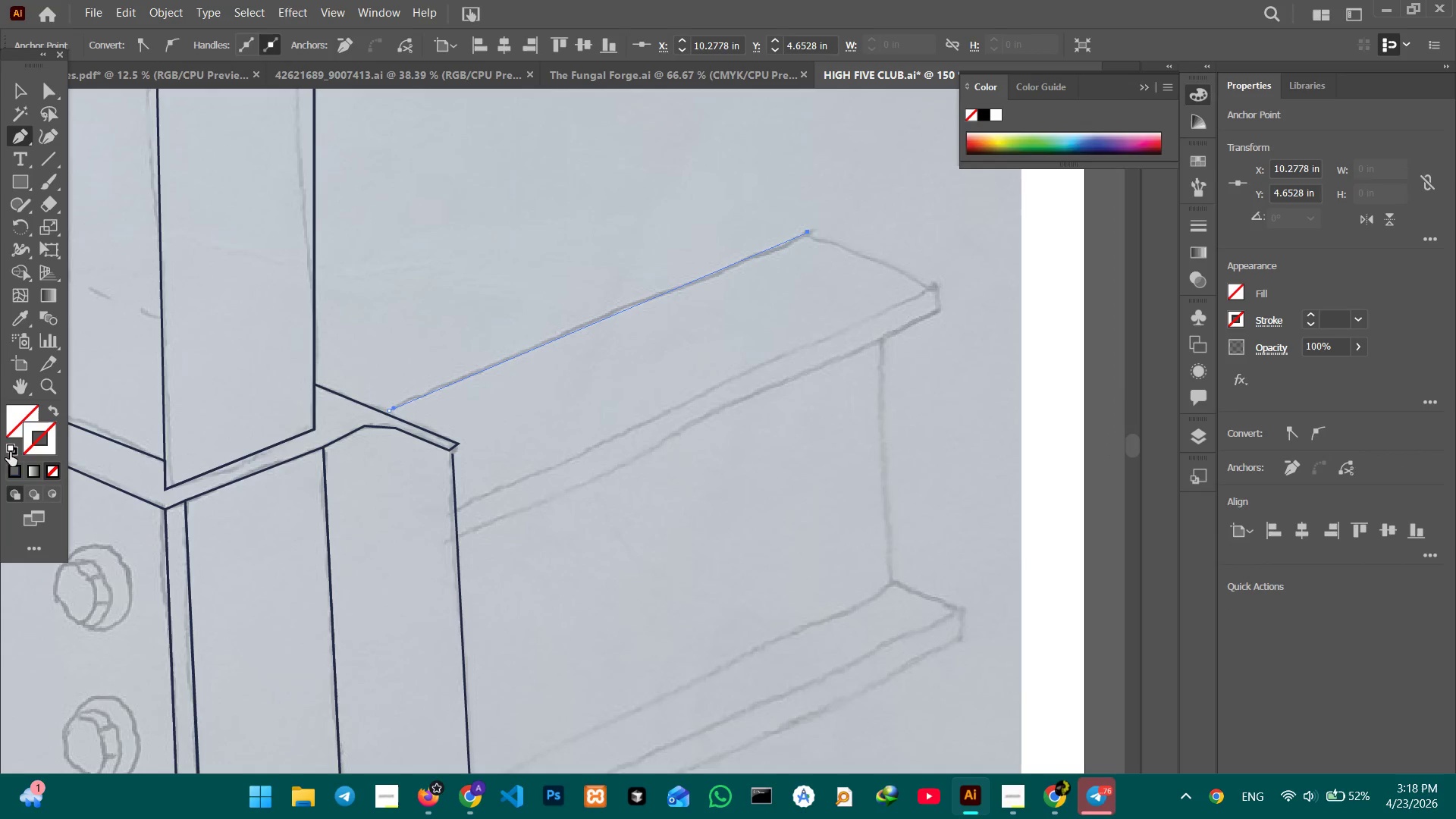 
left_click([12, 463])
 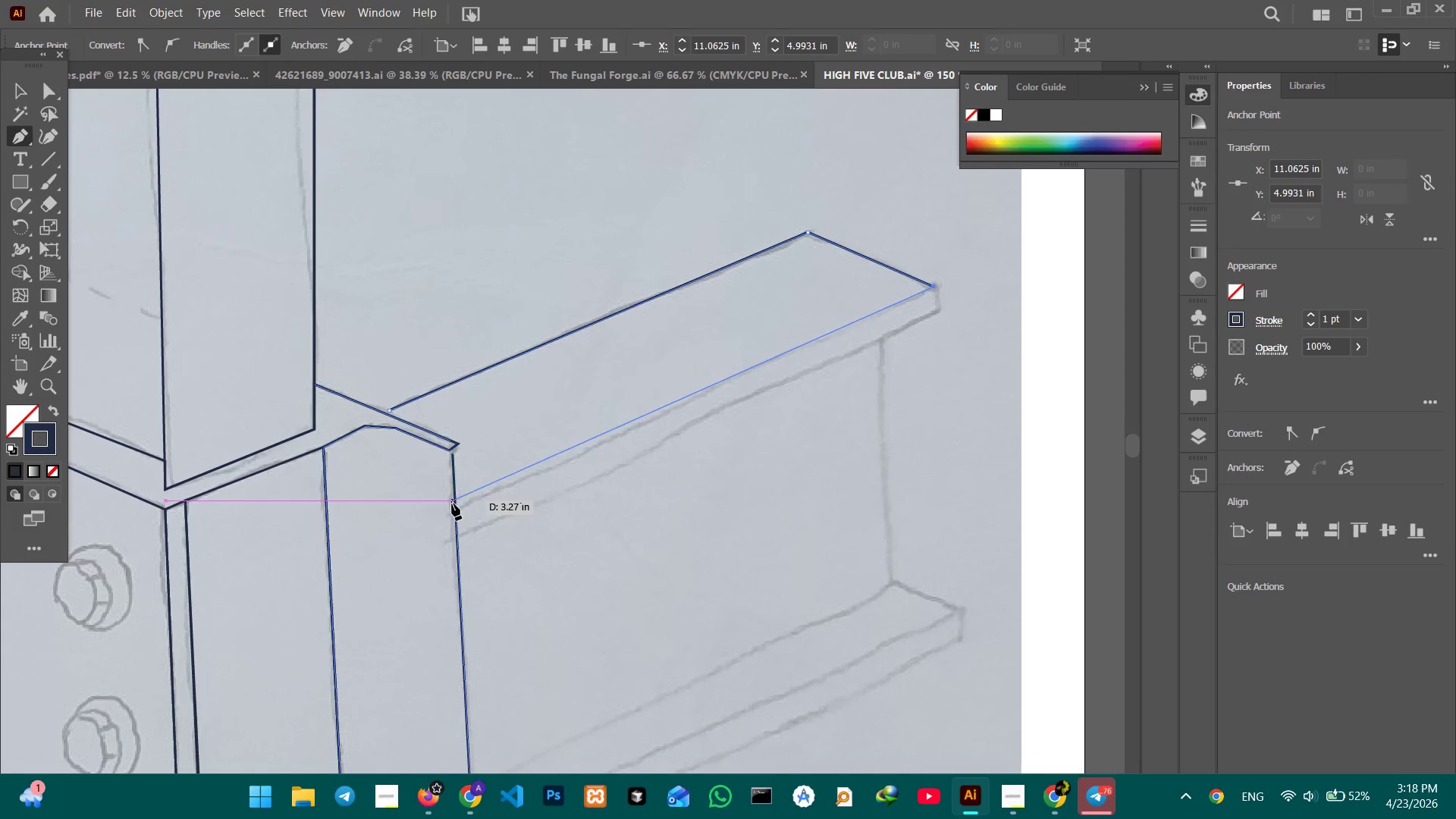 
left_click([454, 510])
 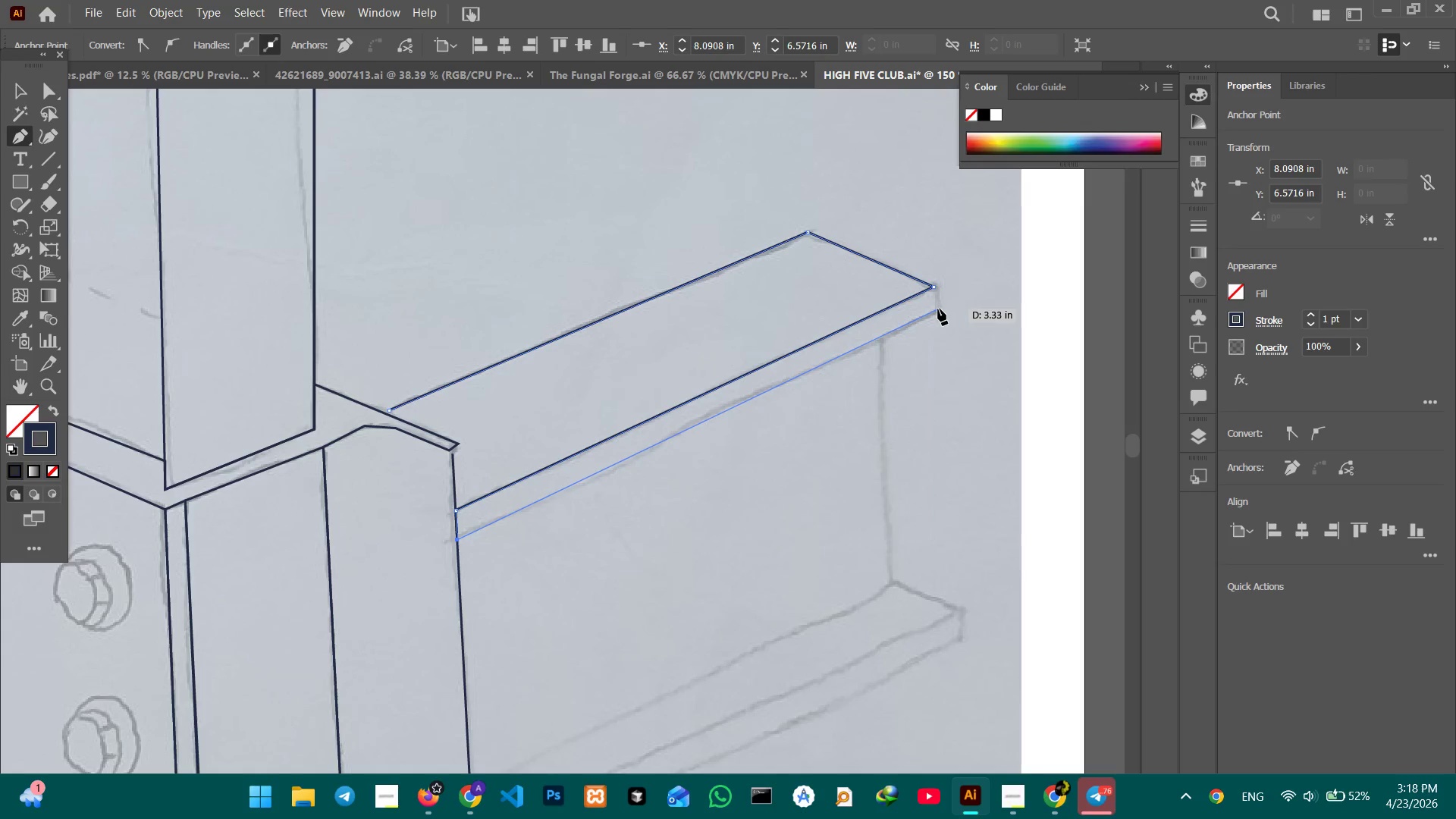 
left_click([938, 310])
 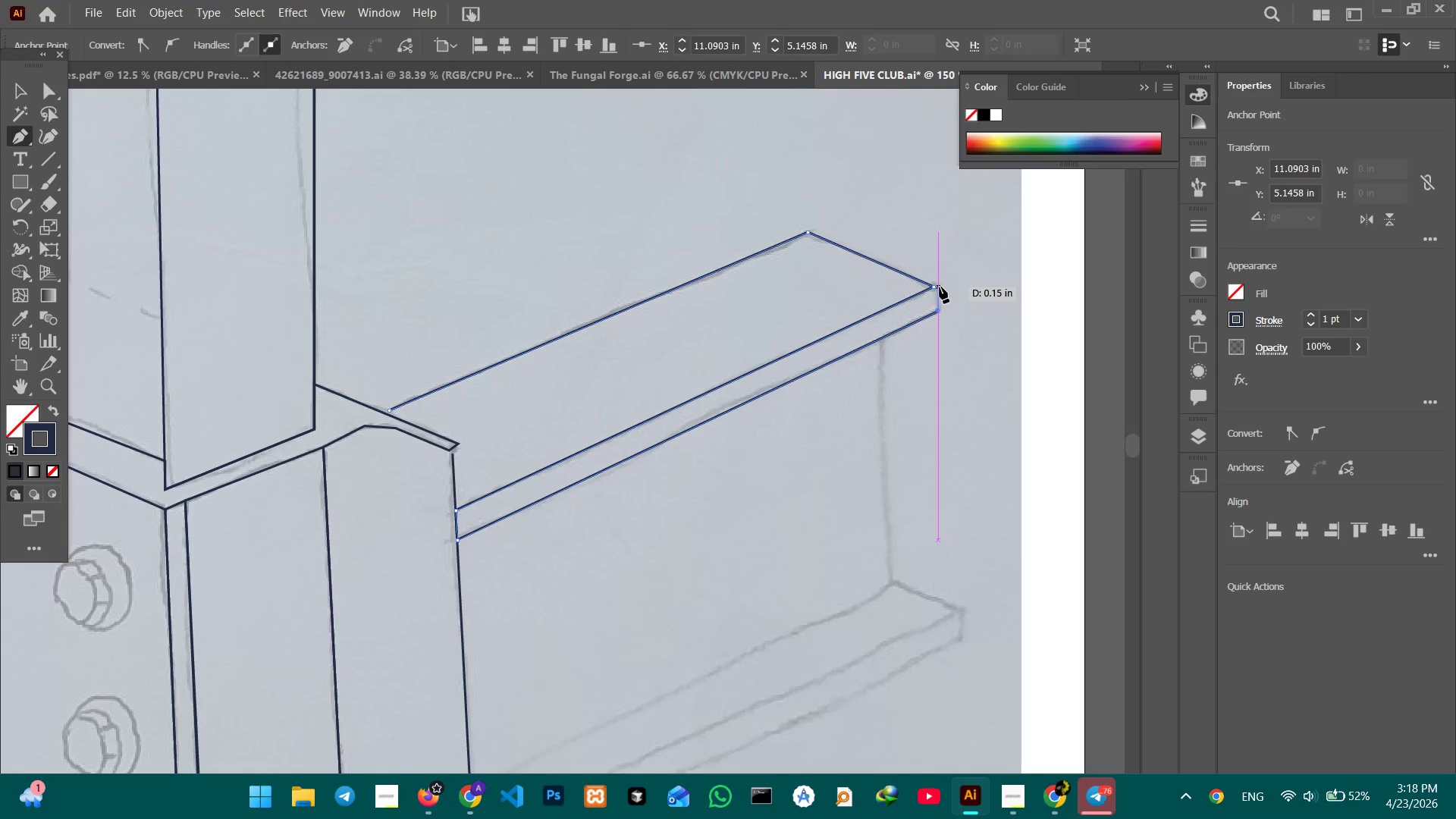 
left_click([938, 286])
 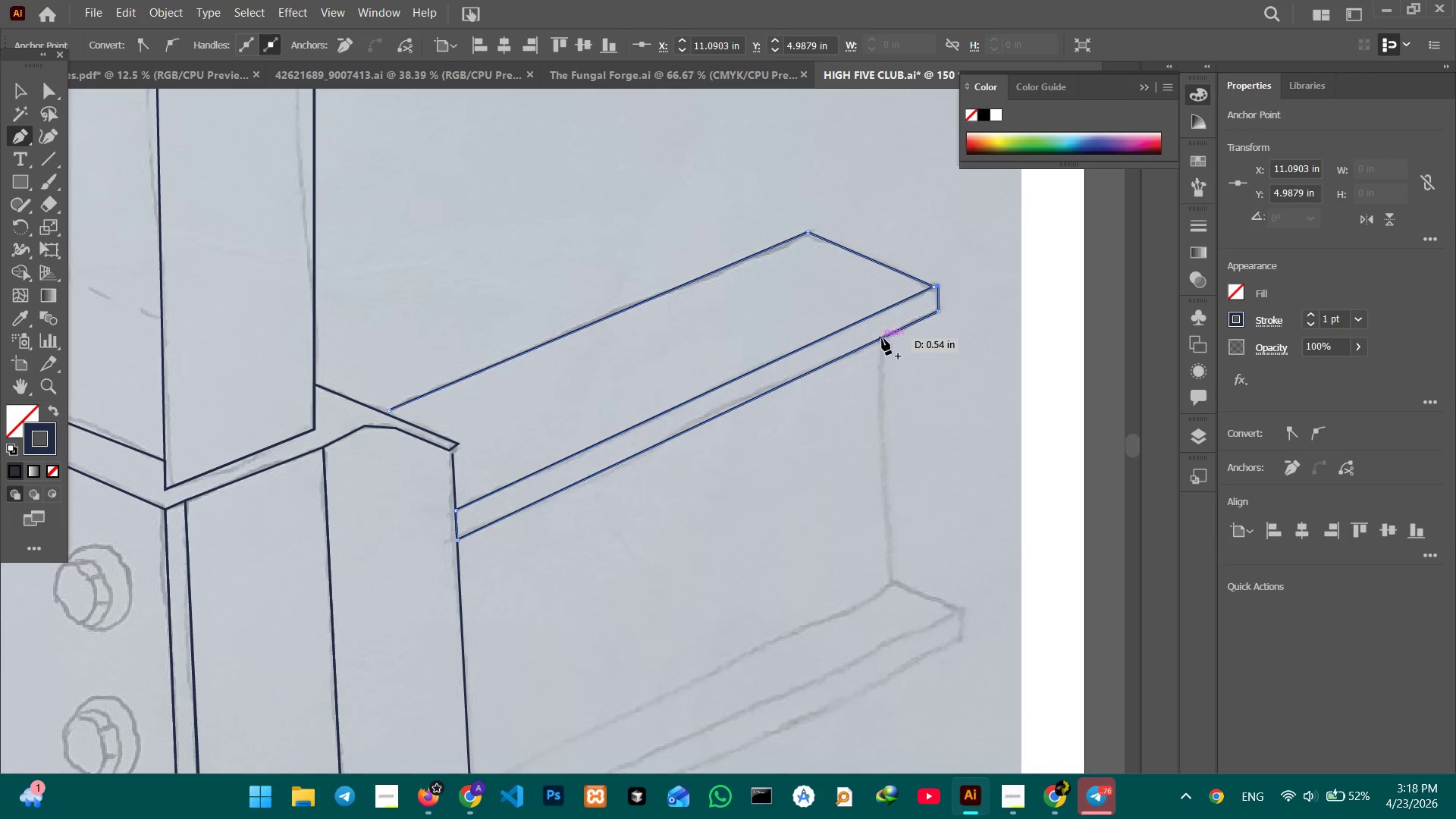 
wait(6.05)
 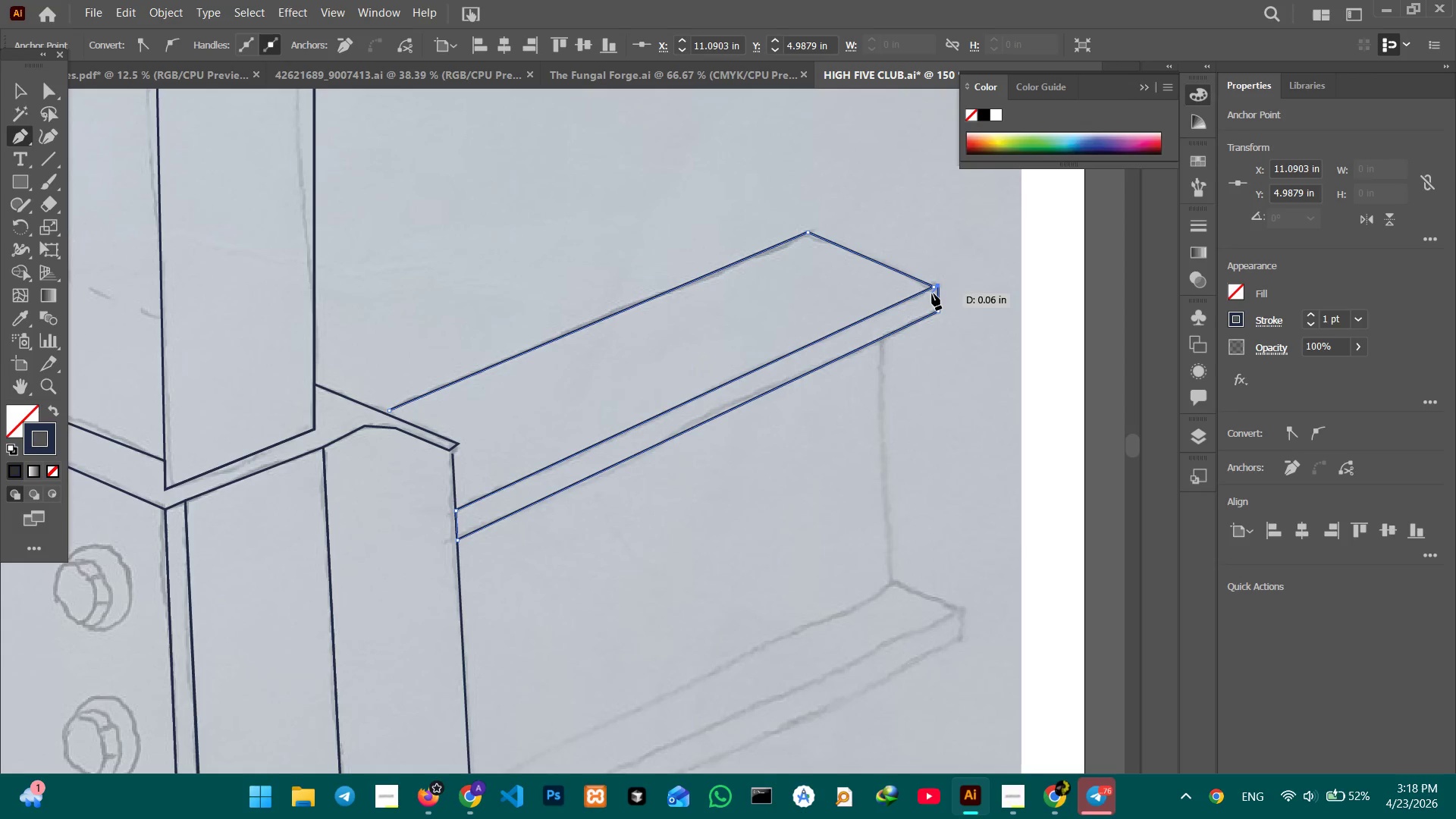 
left_click([928, 315])
 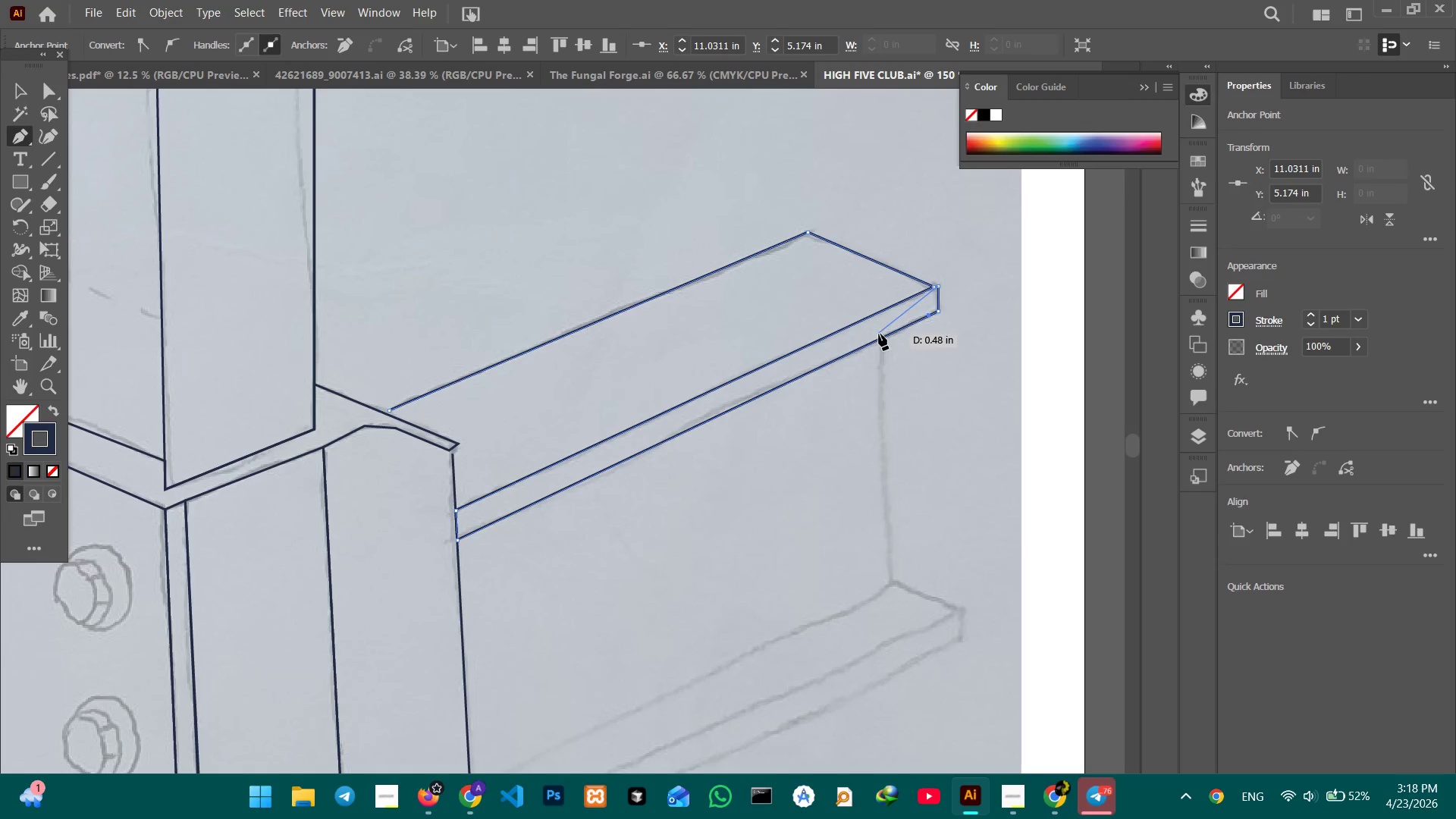 
left_click([882, 341])
 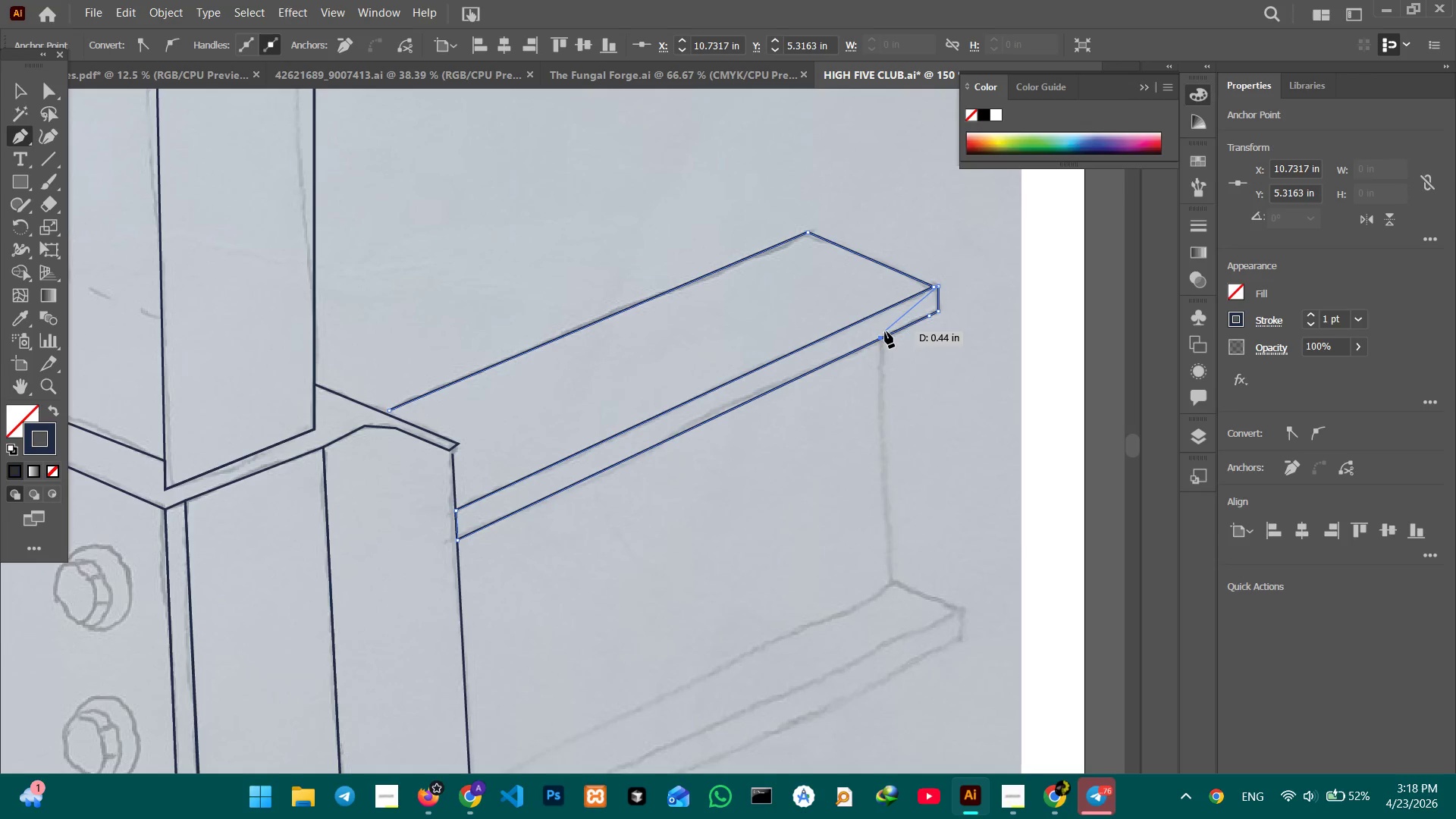 
left_click([885, 331])
 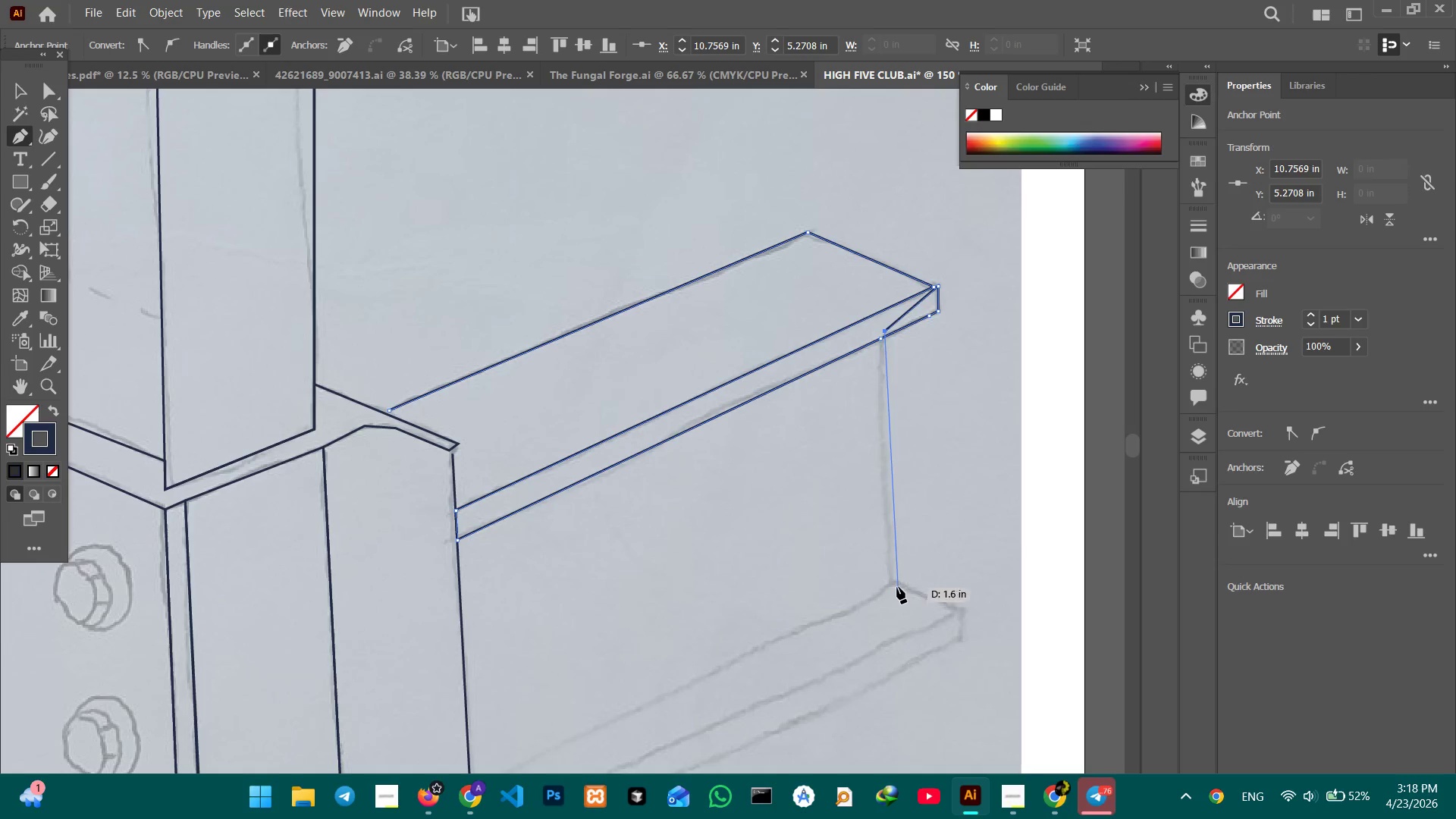 
hold_key(key=ShiftLeft, duration=2.25)
left_click([896, 588])
 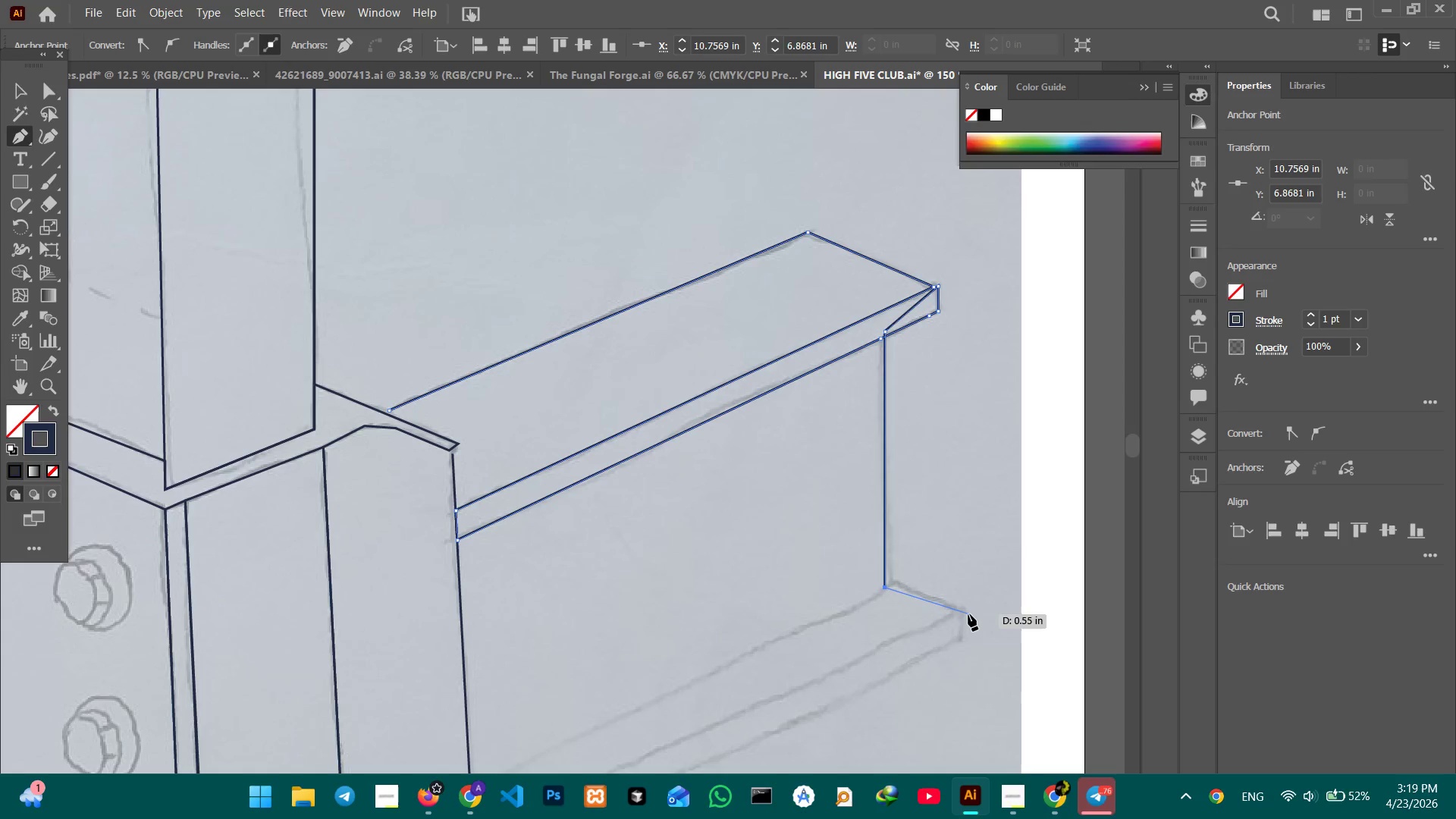 
left_click([963, 613])
 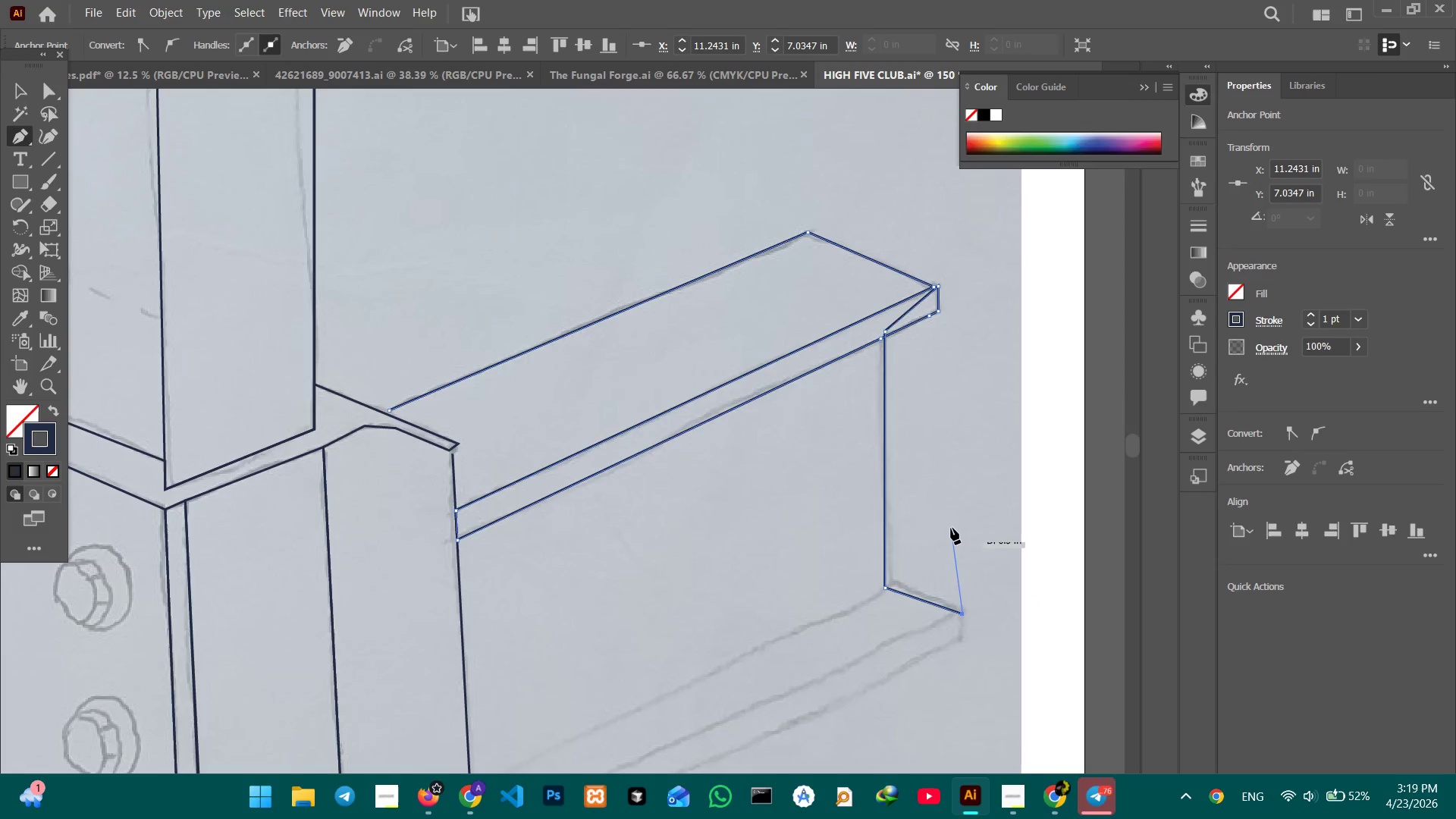 
scroll: coordinate [947, 510], scroll_direction: down, amount: 7.0
 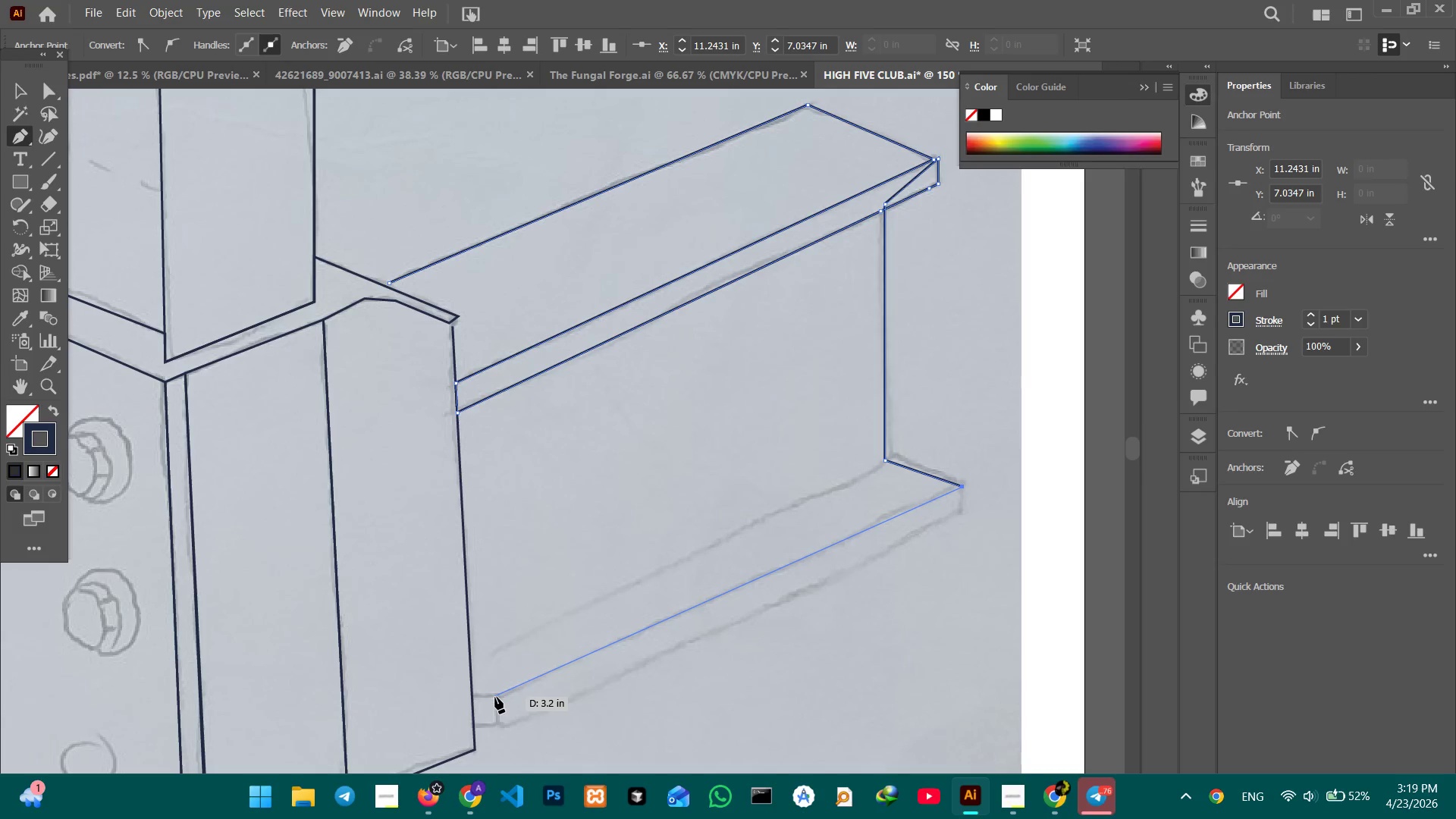 
wait(9.65)
 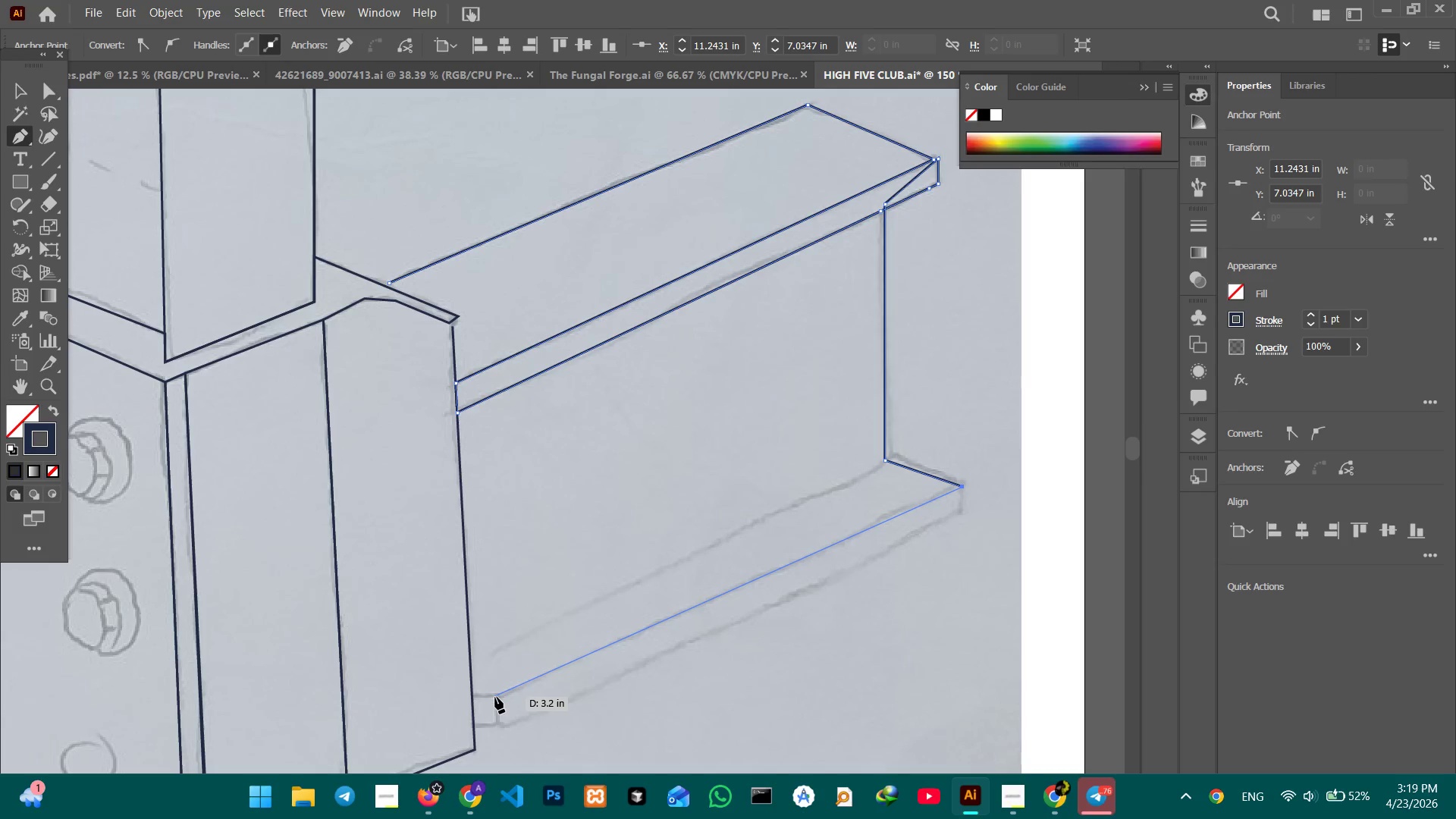 
left_click([497, 695])
 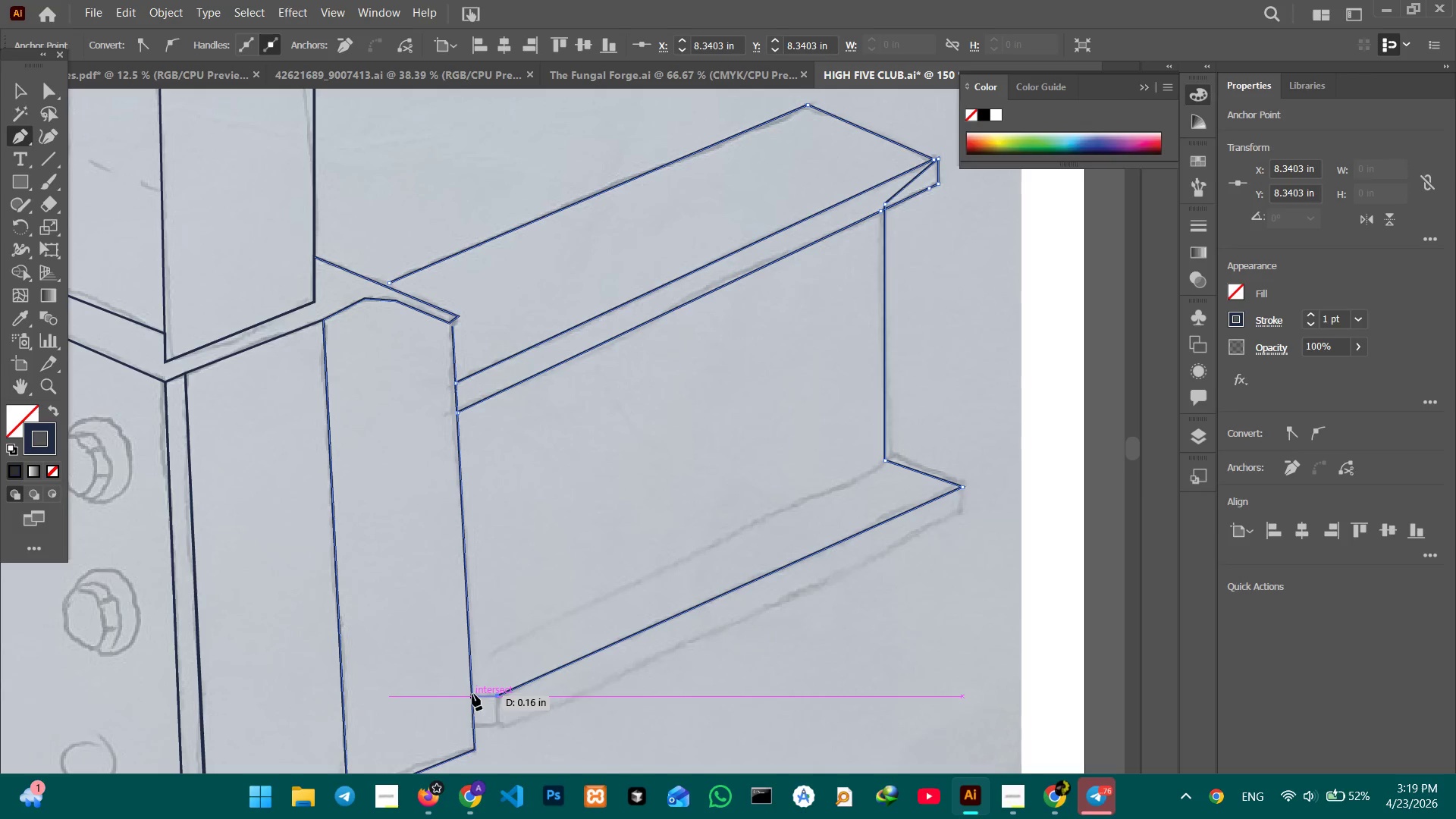 
left_click([472, 694])
 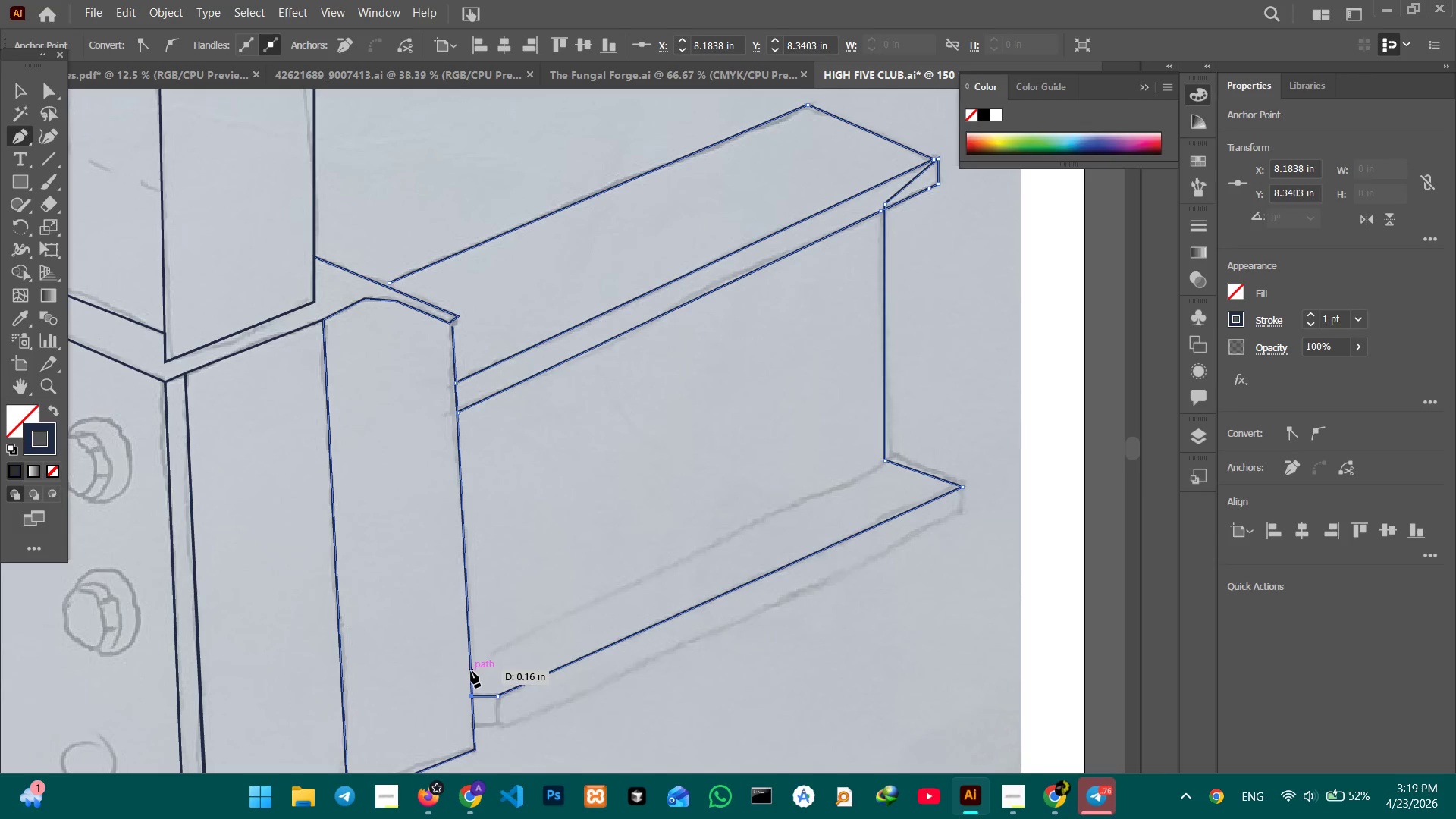 
left_click([471, 674])
 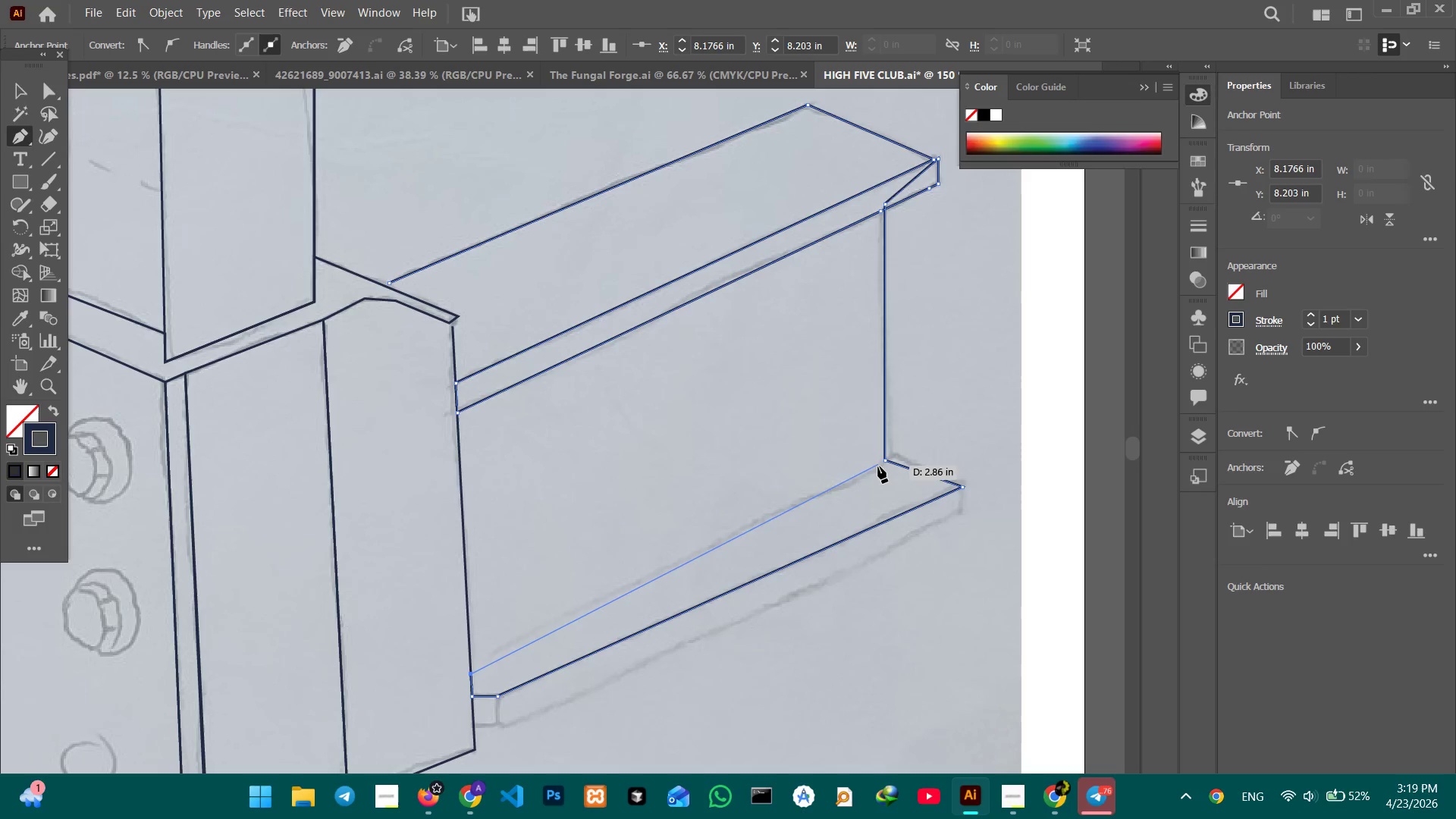 
left_click([878, 466])
 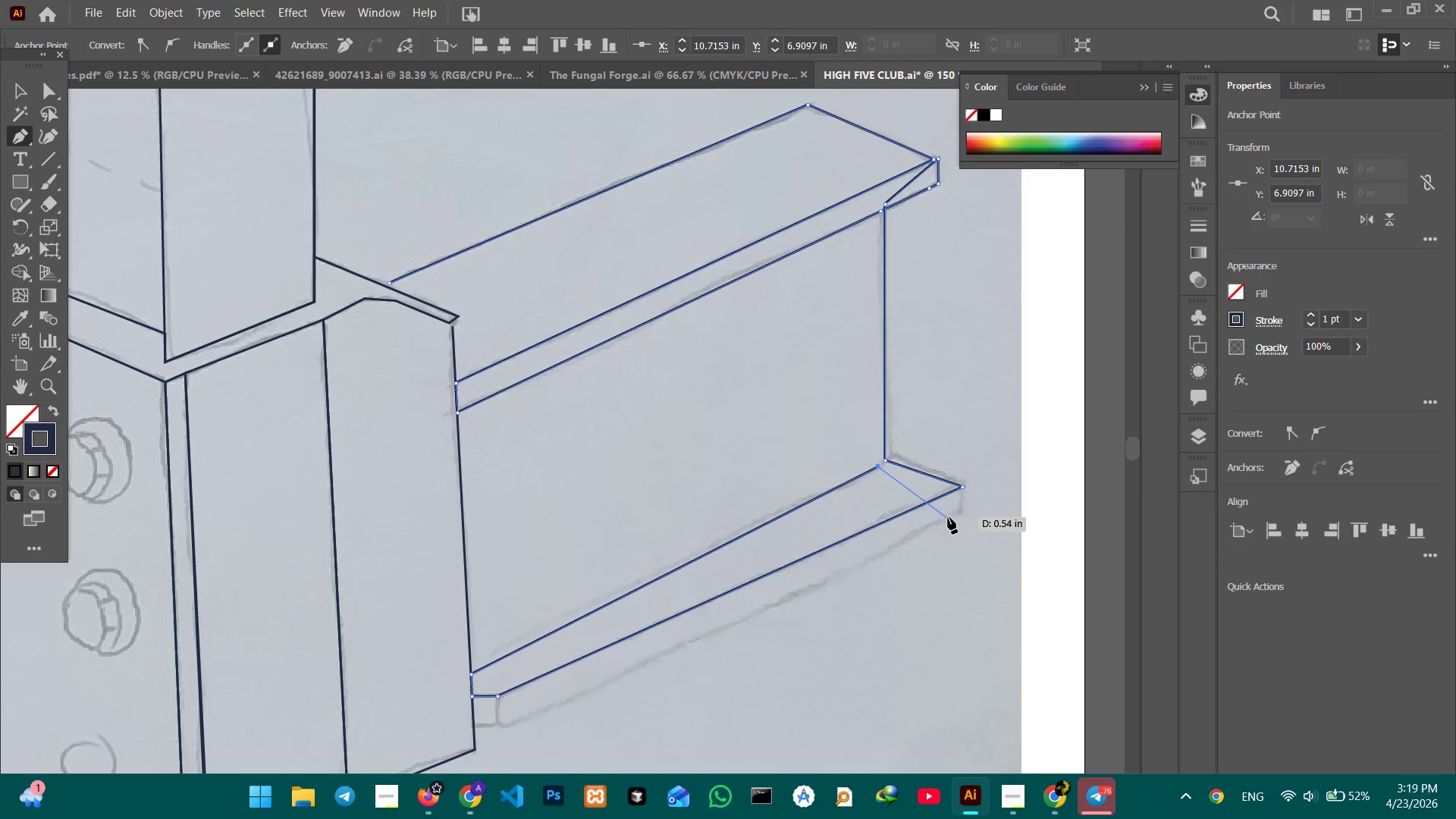 
key(Control+Z)
 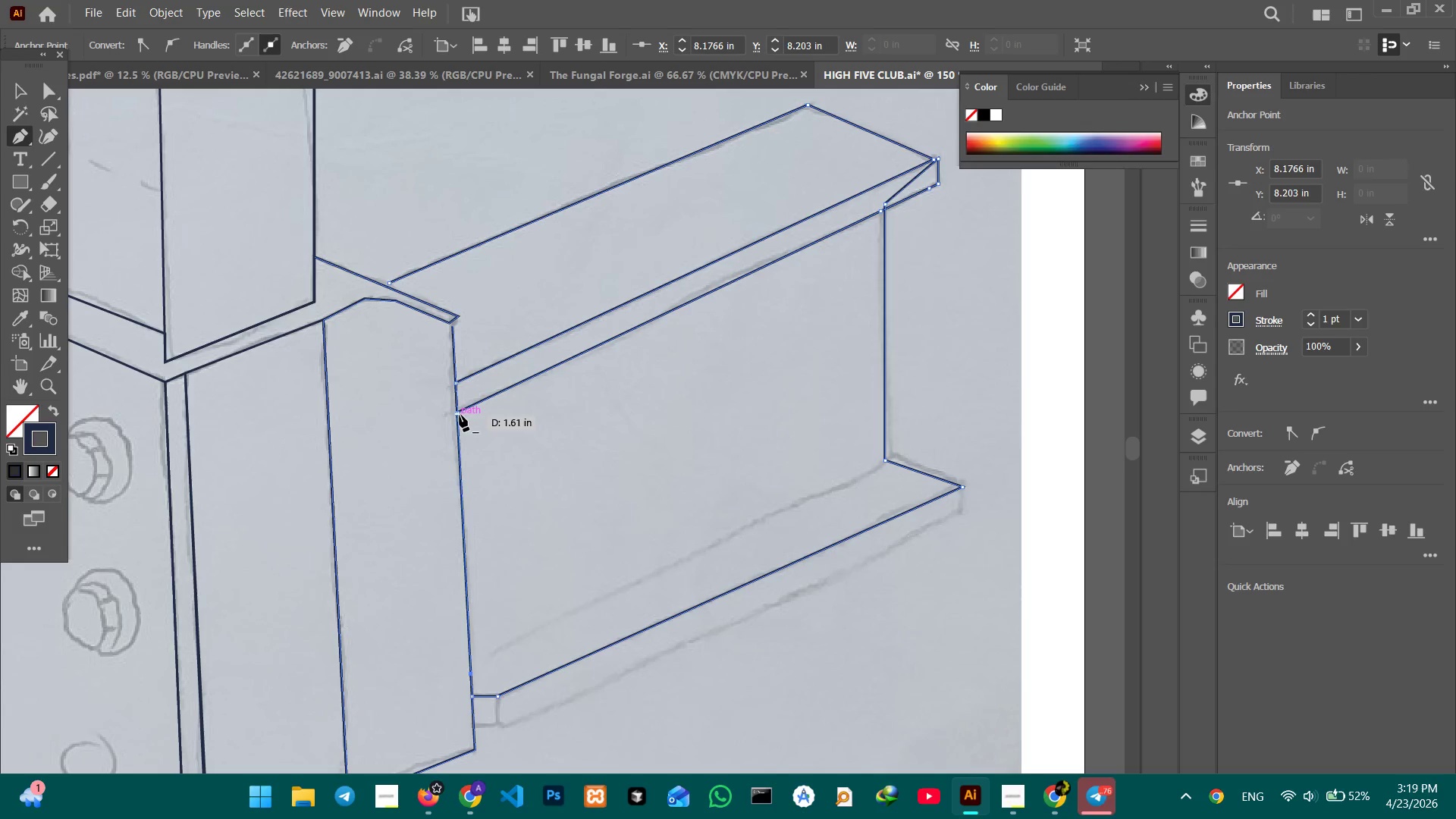 
left_click([460, 415])
 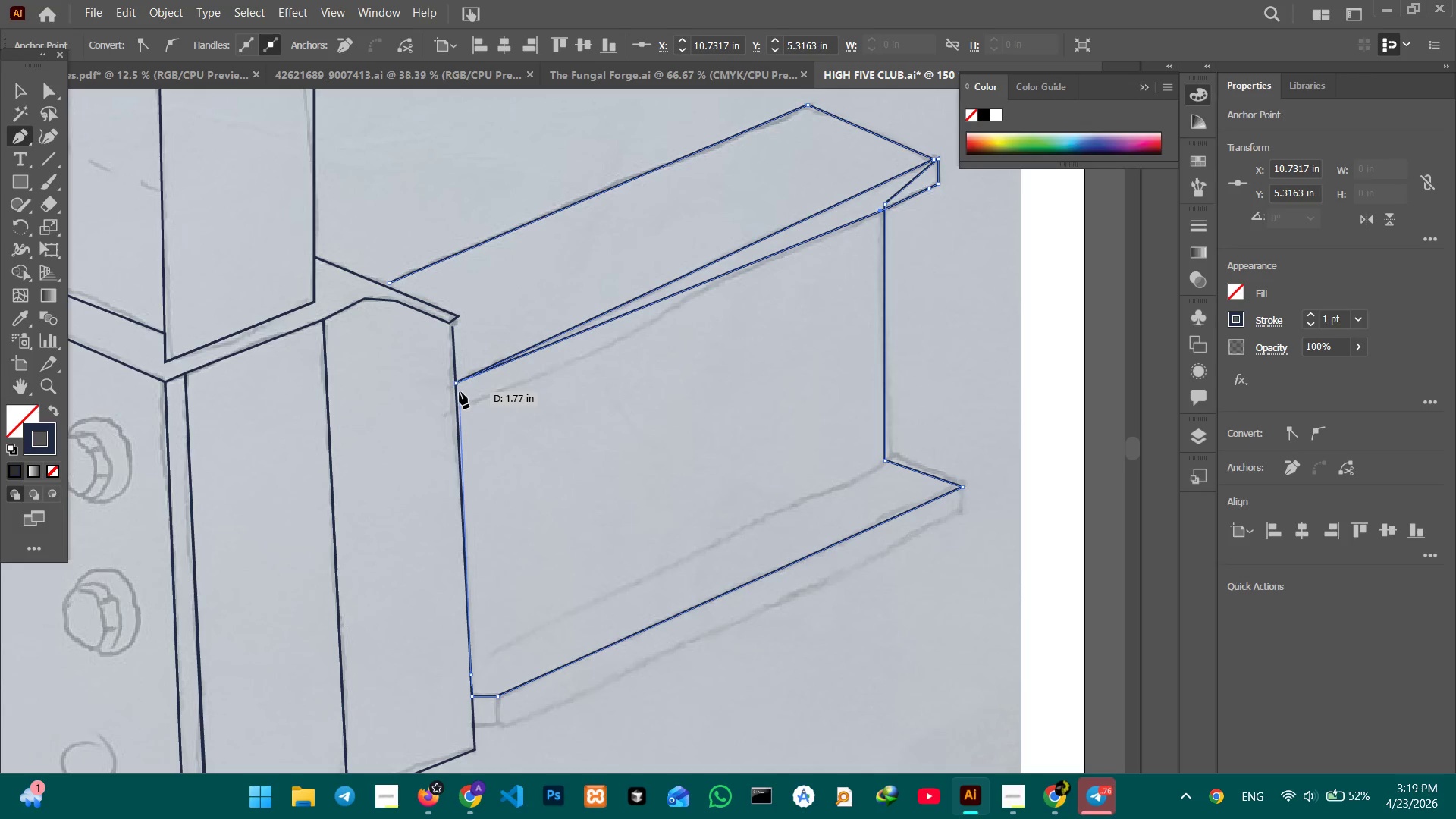 
key(Control+Break)
 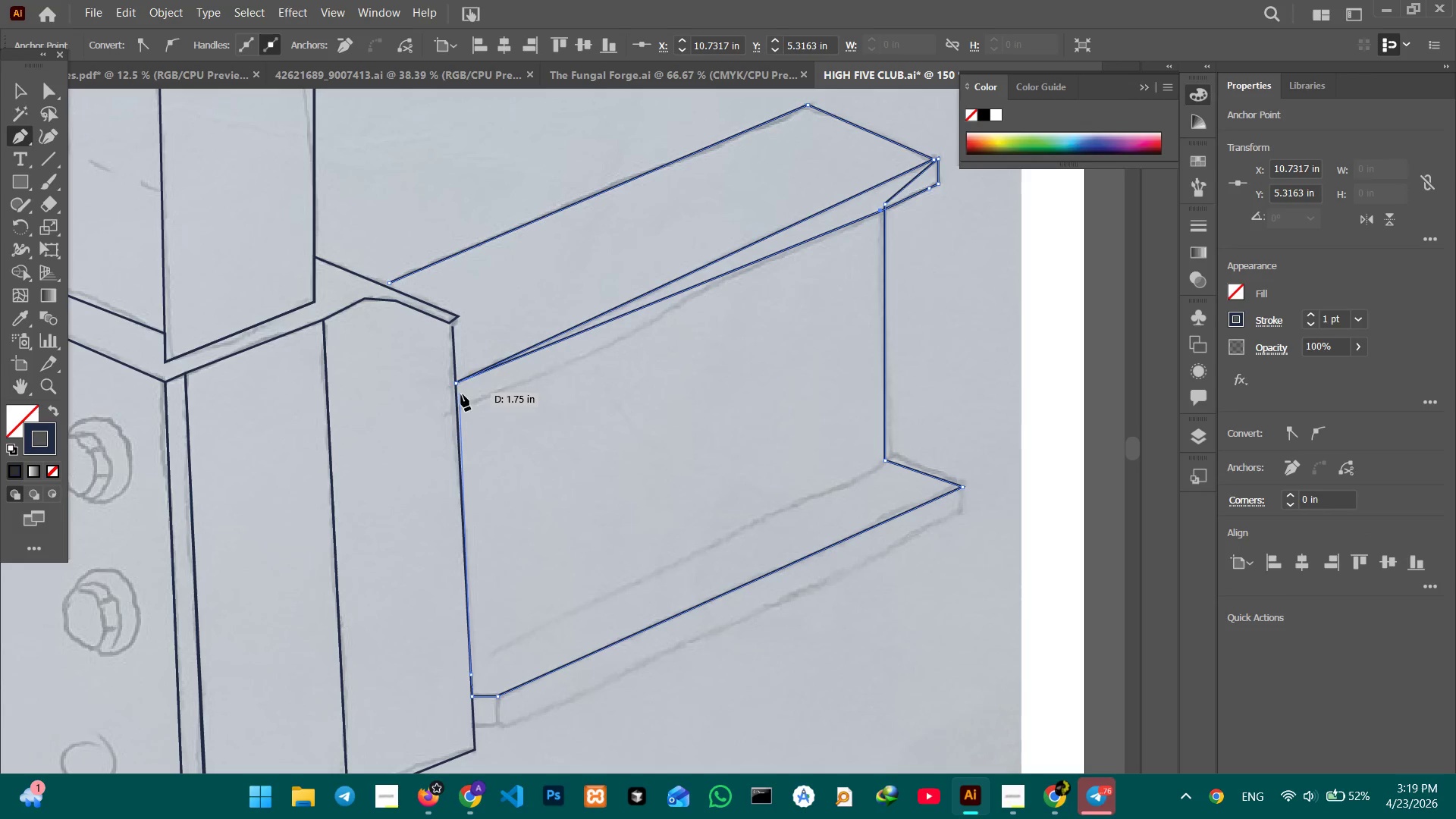 
key(Control+Break)
 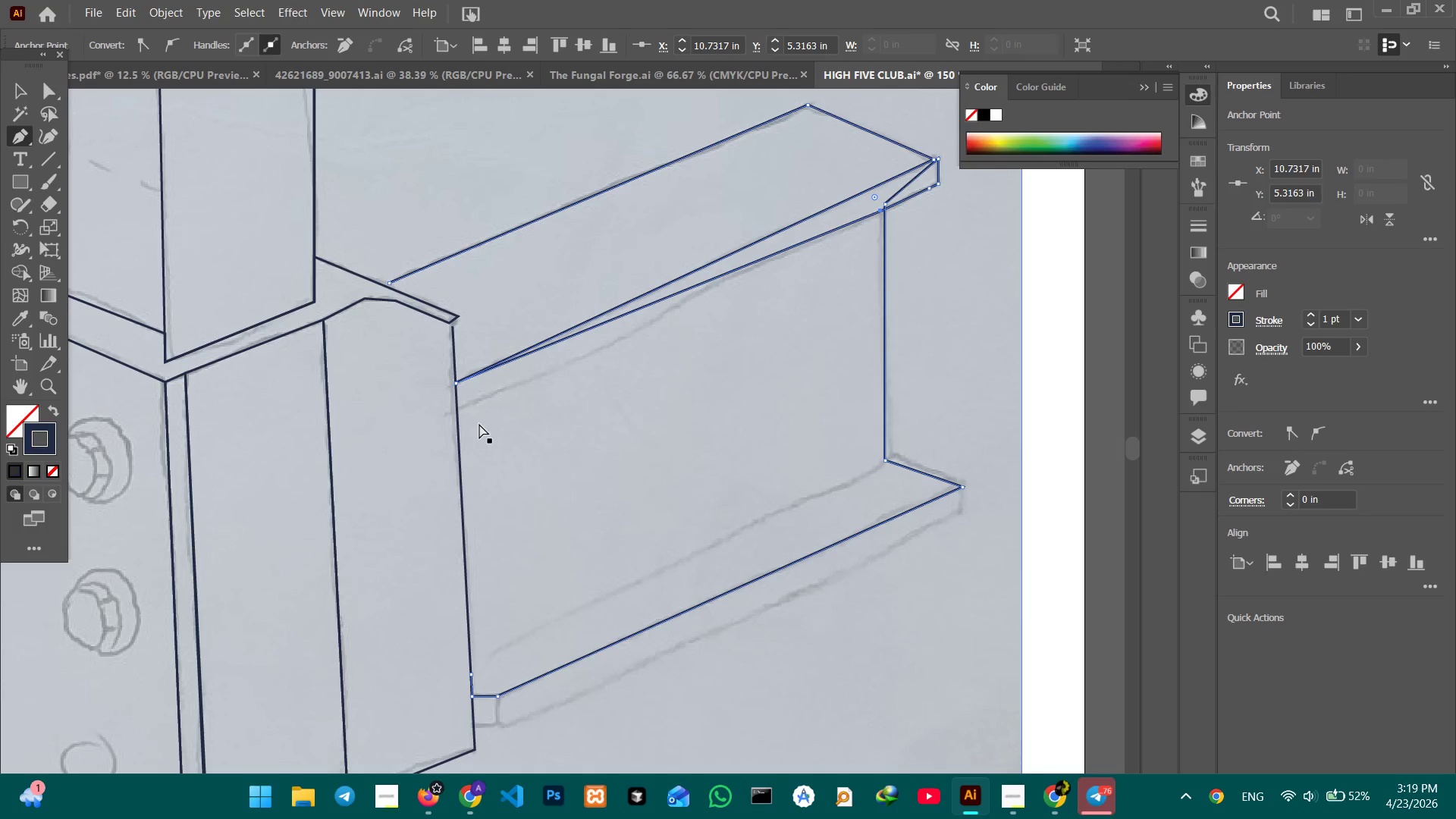 
key(Control+Z)
 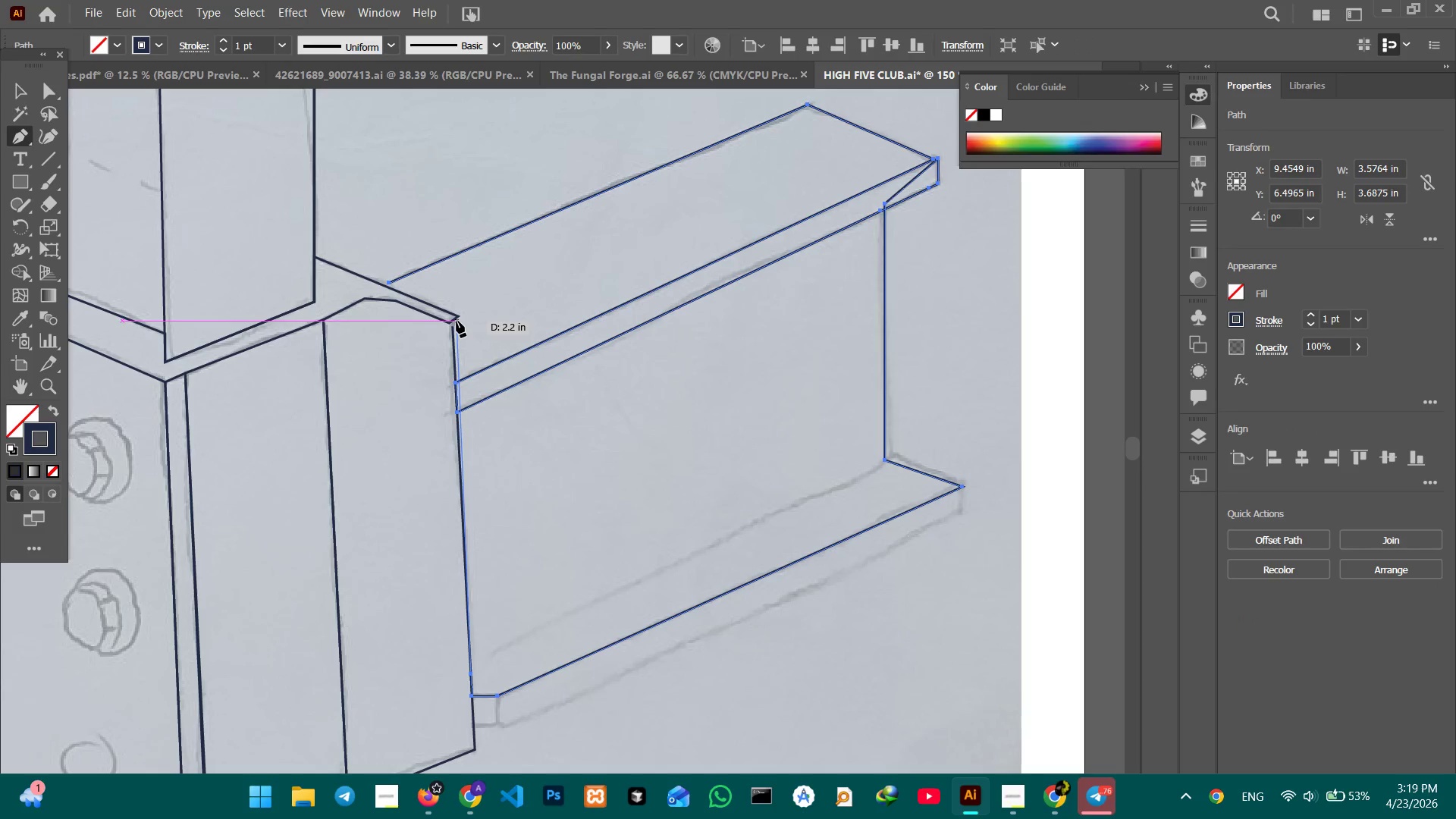 
left_click([456, 318])
 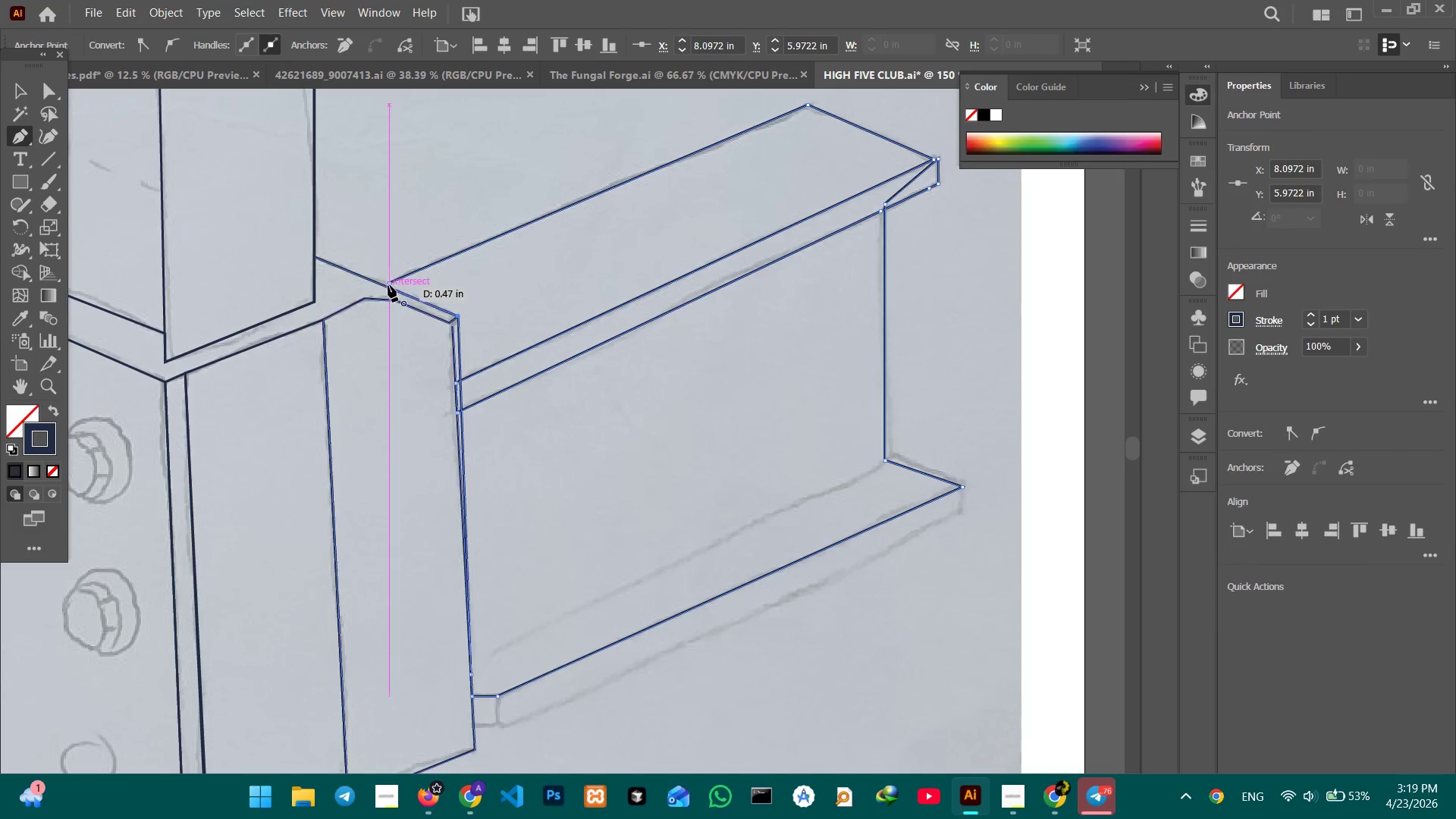 
left_click([388, 284])
 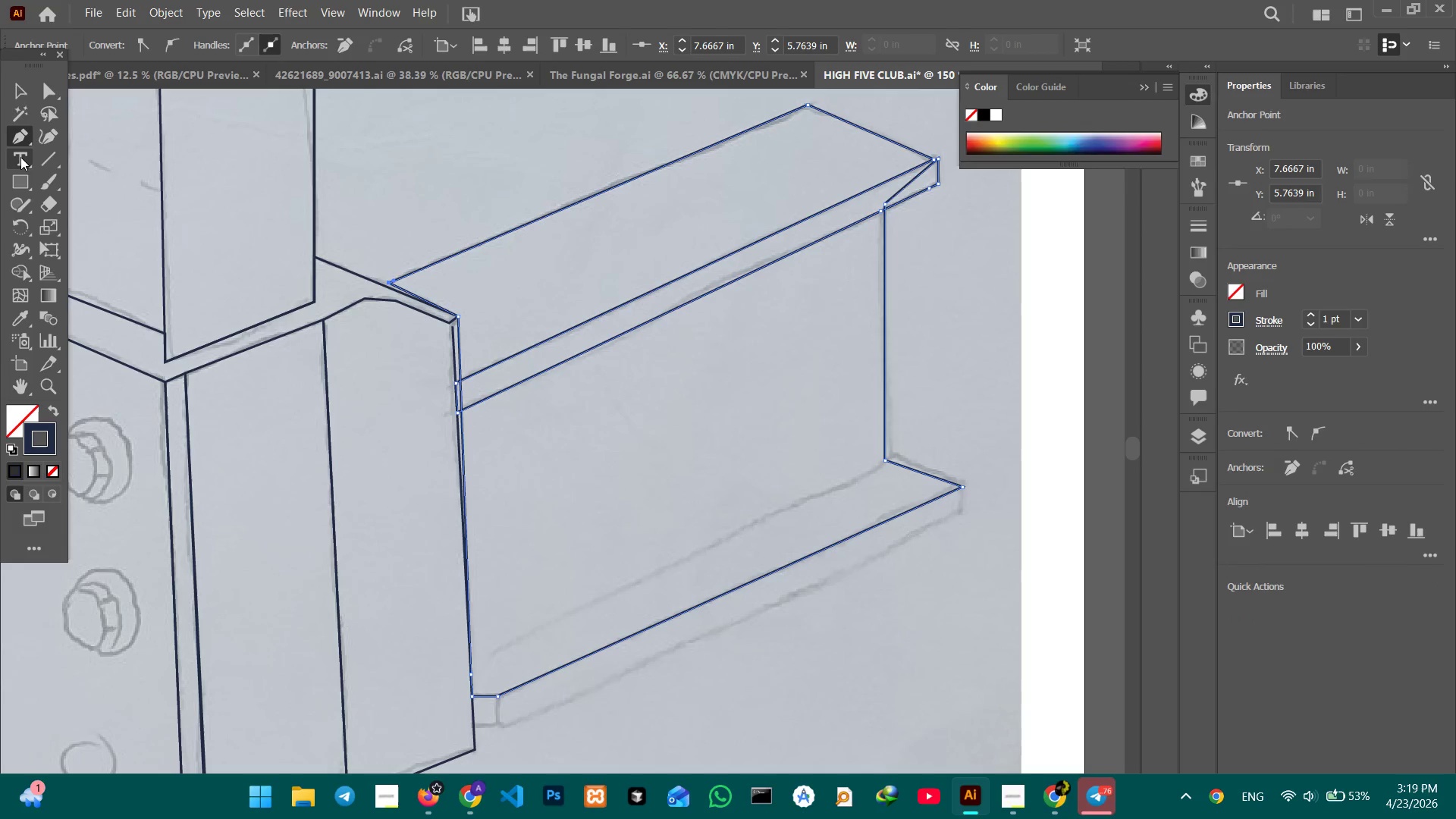 
left_click([15, 179])
 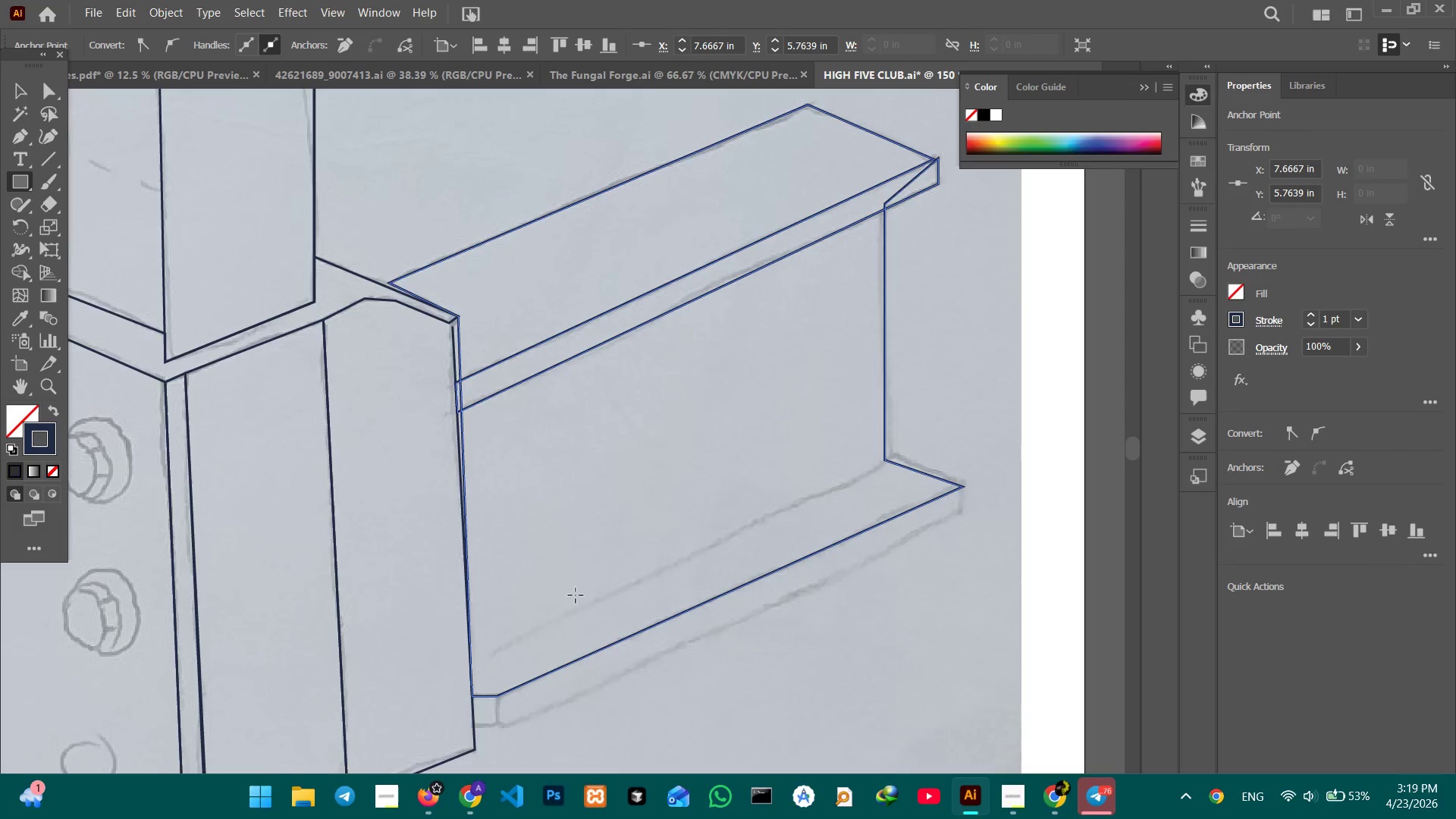 
scroll: coordinate [560, 578], scroll_direction: down, amount: 7.0
 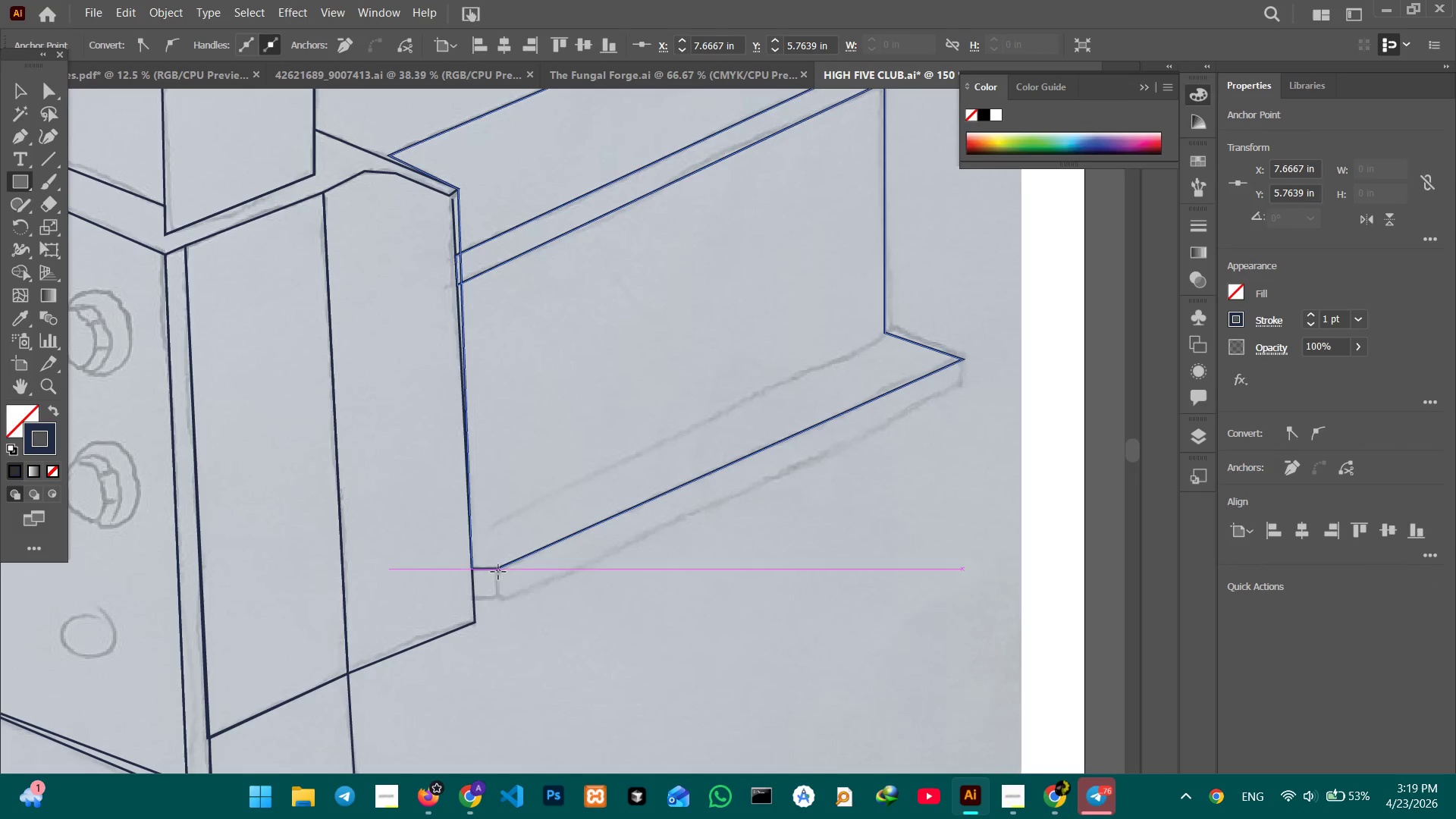 
left_click_drag(start_coordinate=[498, 572], to_coordinate=[964, 362])
 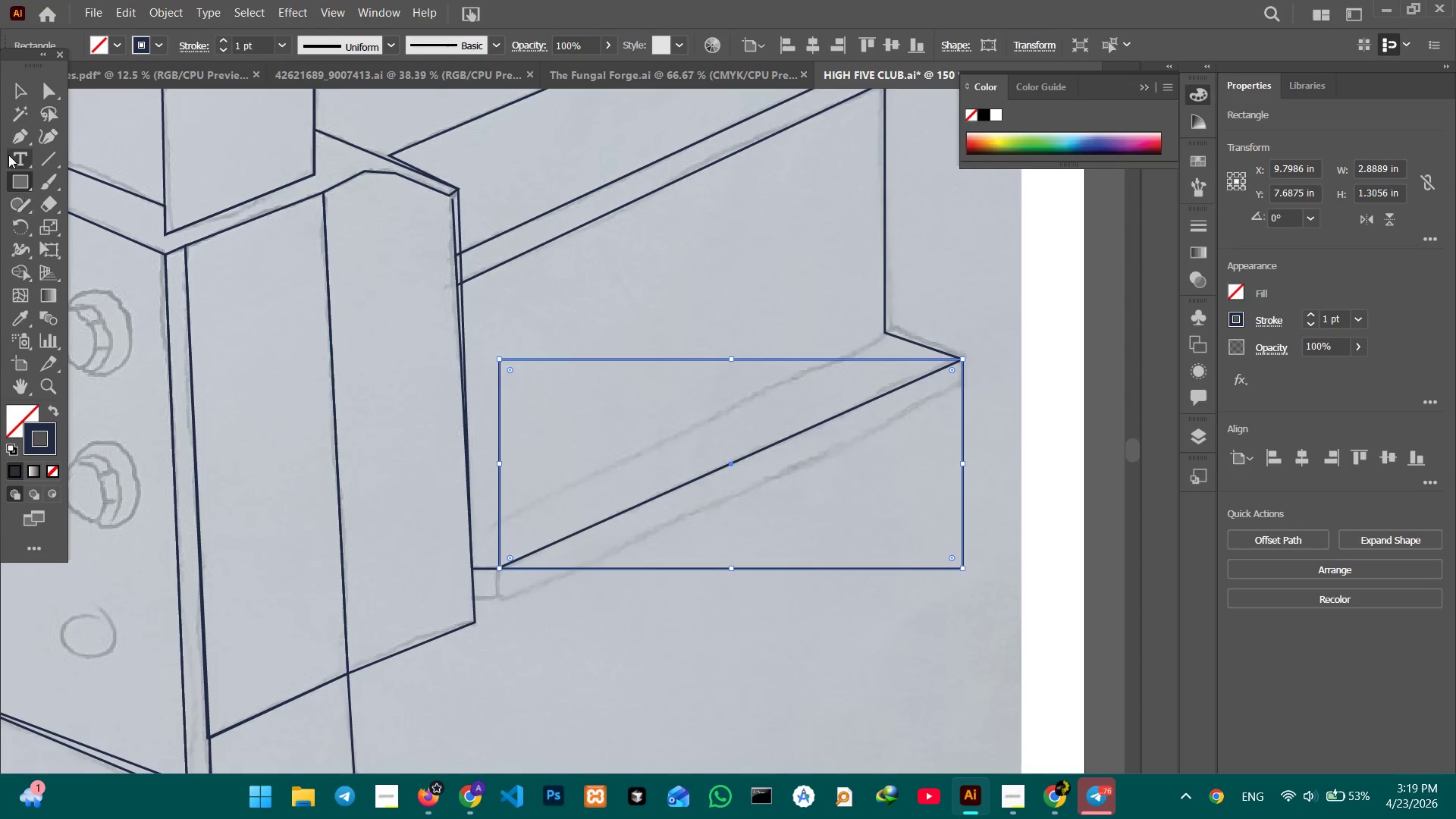 
left_click([40, 138])
 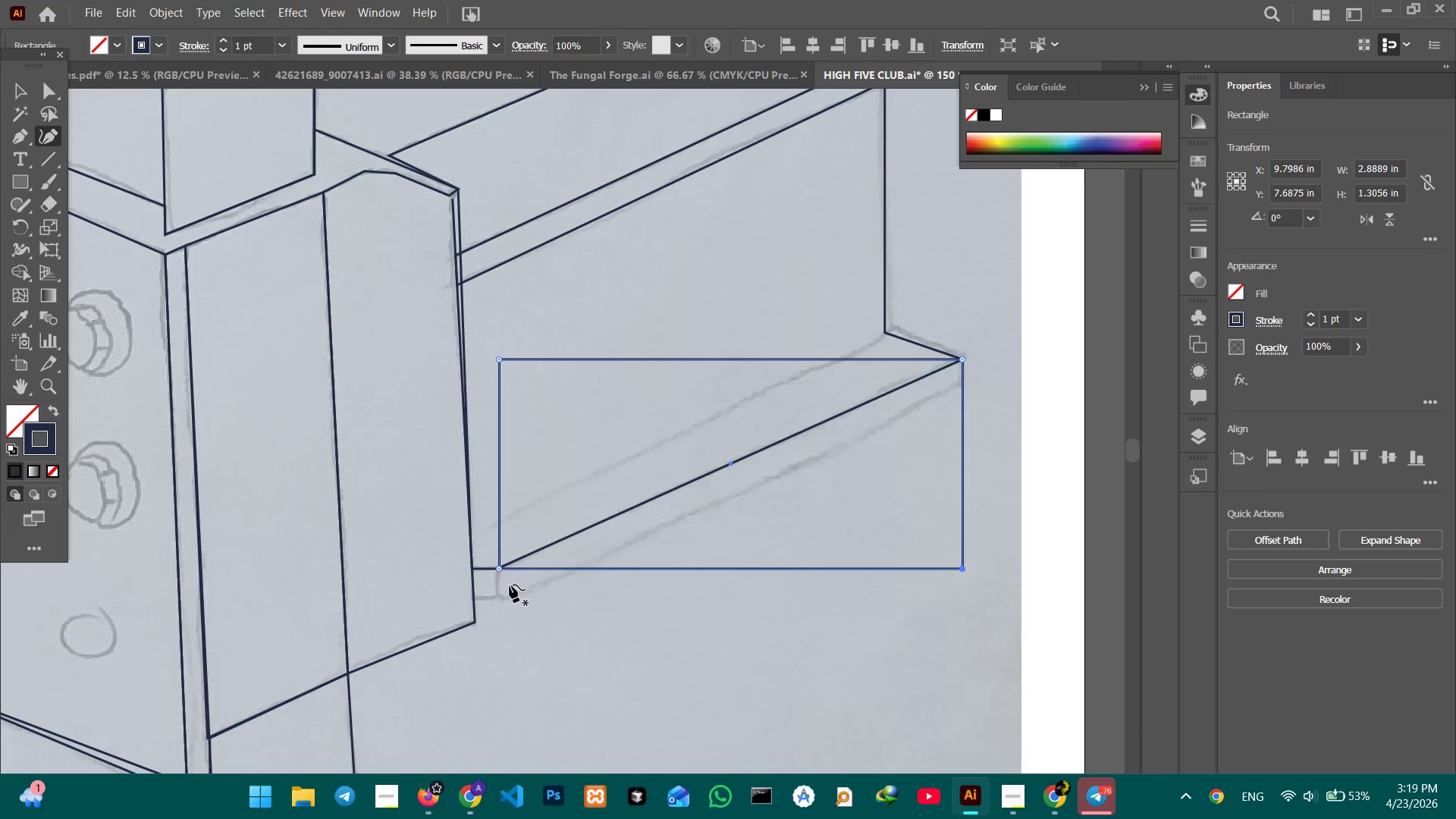 
left_click_drag(start_coordinate=[500, 569], to_coordinate=[500, 598])
 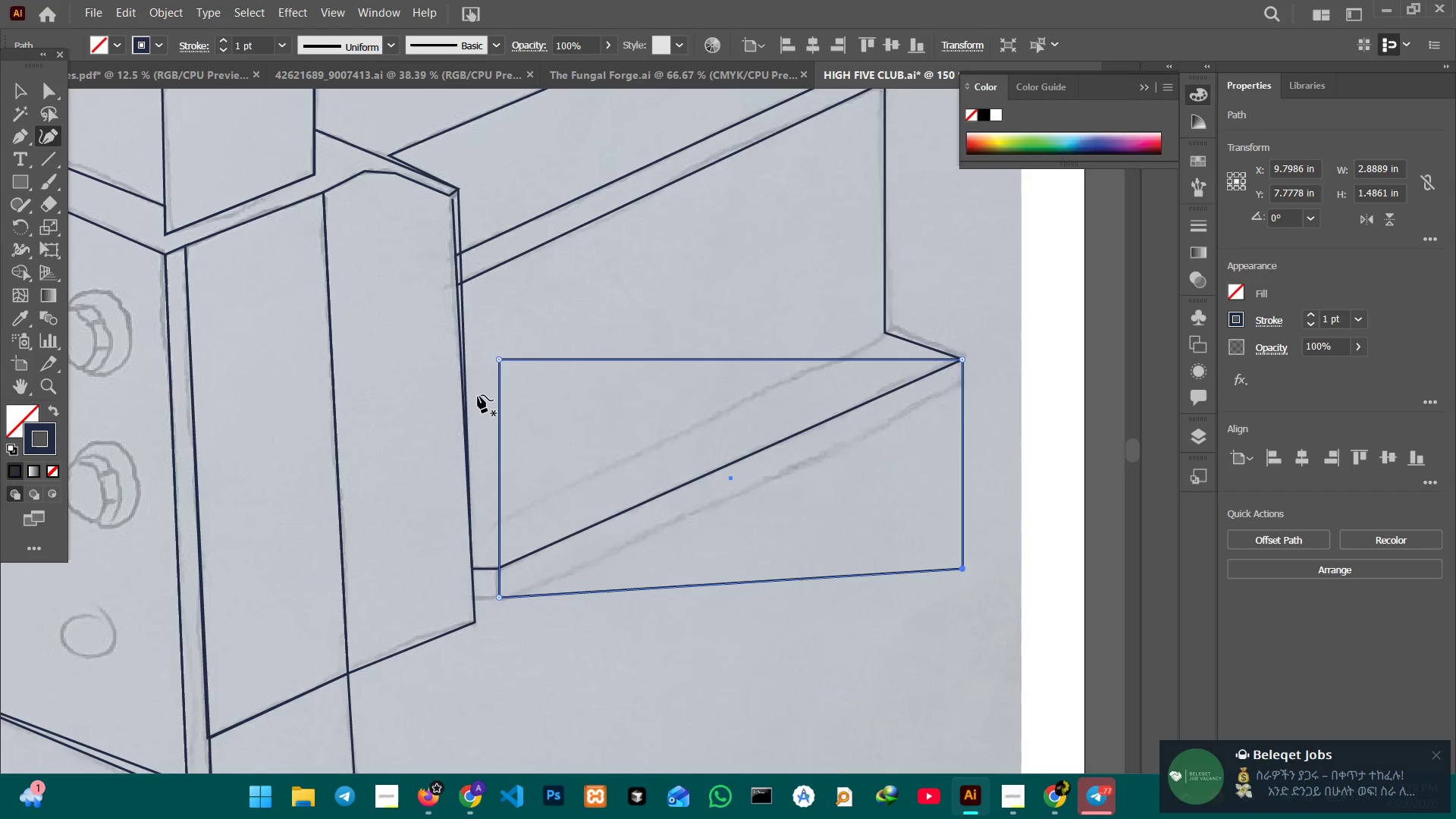 
left_click_drag(start_coordinate=[500, 358], to_coordinate=[497, 567])
 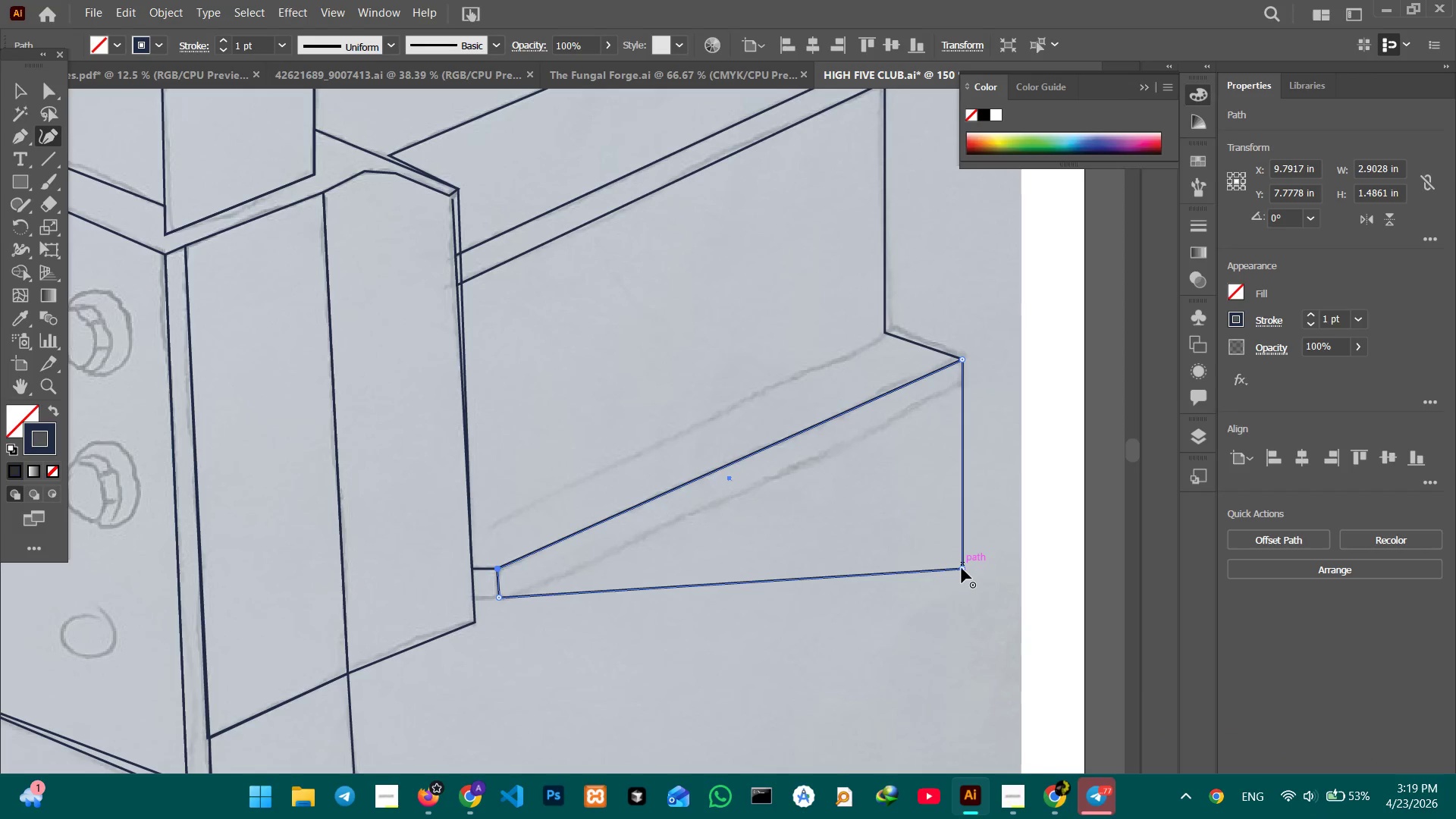 
left_click_drag(start_coordinate=[962, 567], to_coordinate=[962, 386])
 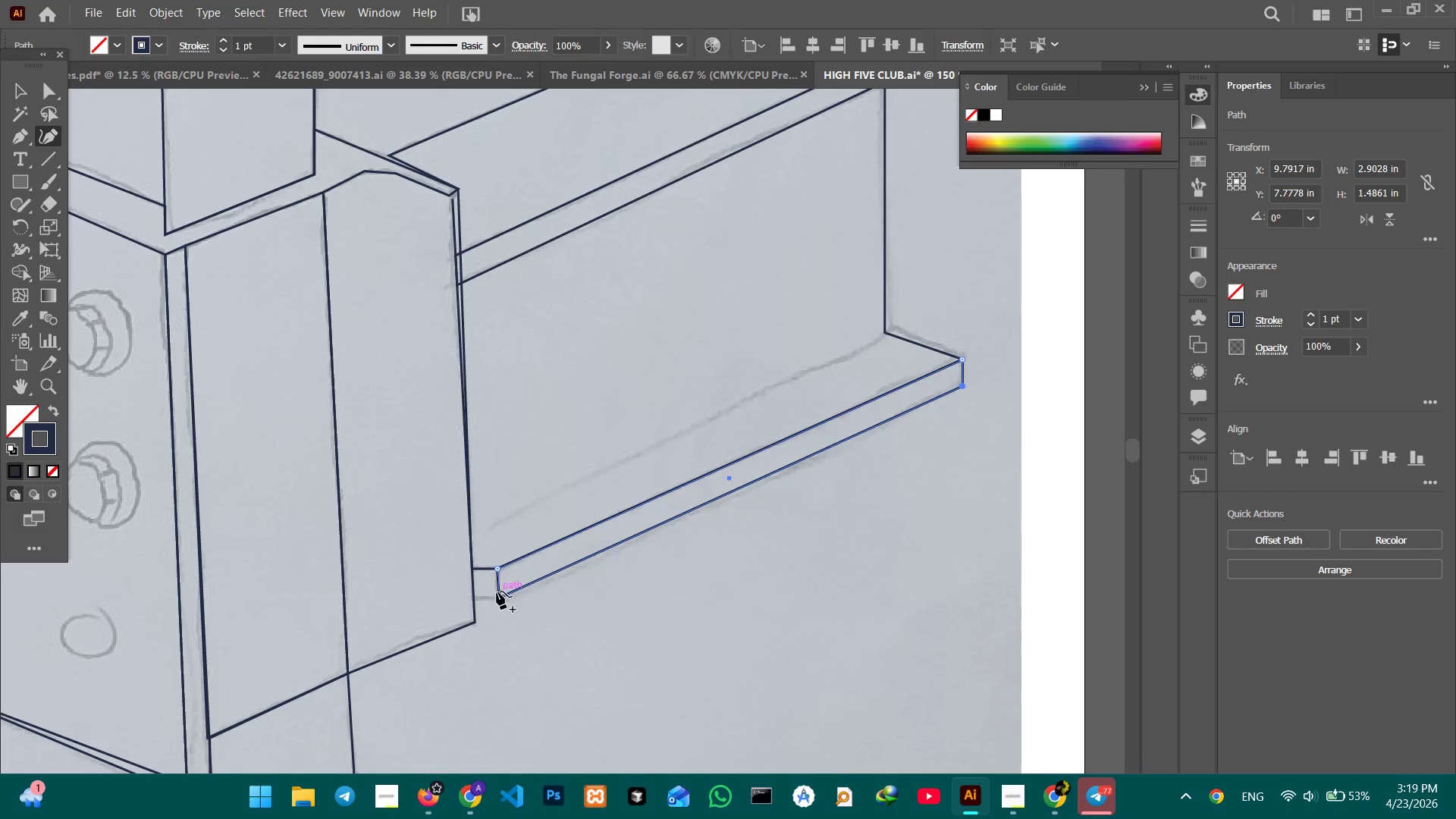 
key(Control+Equal)
 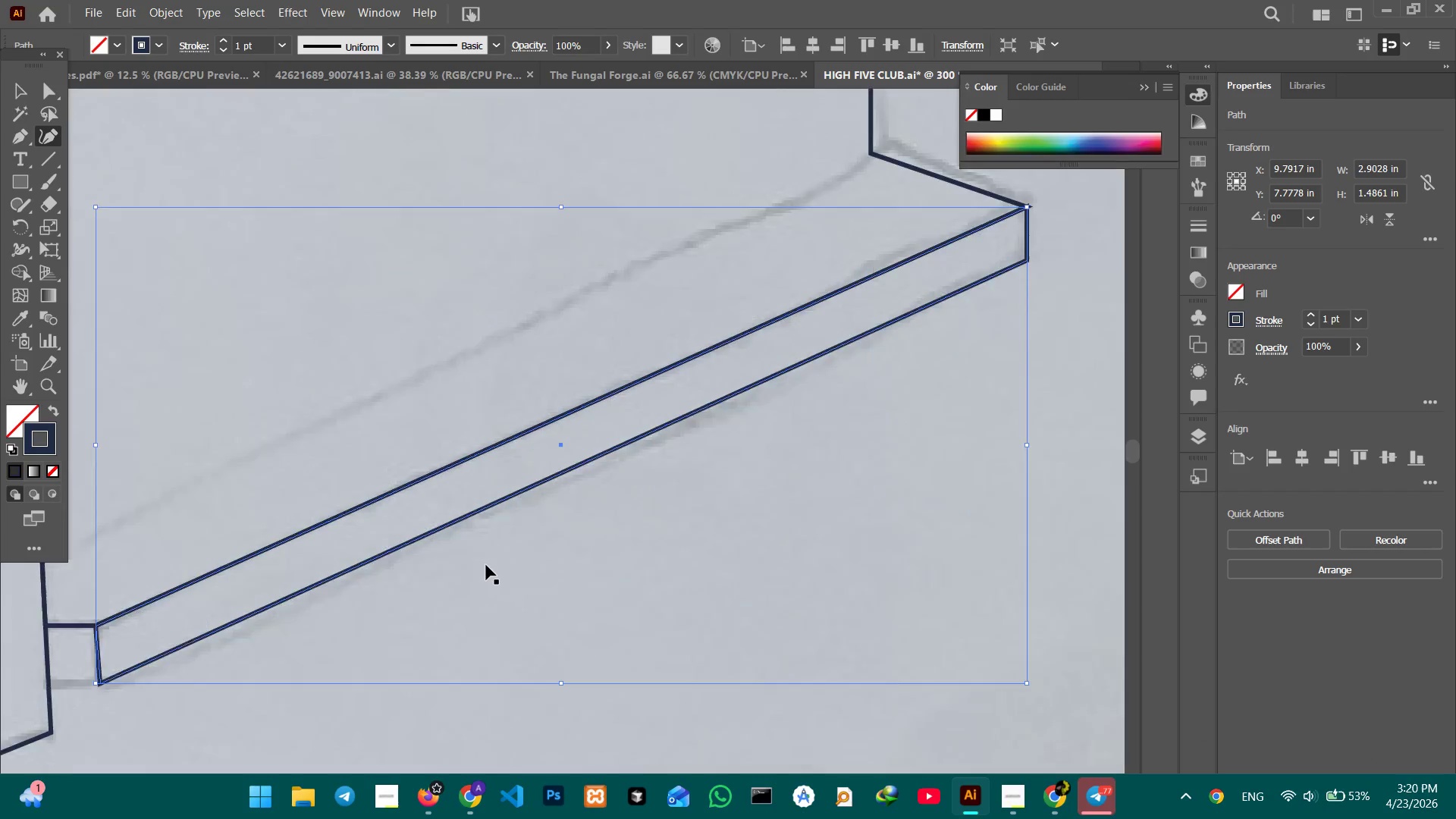 
key(Control+Equal)
 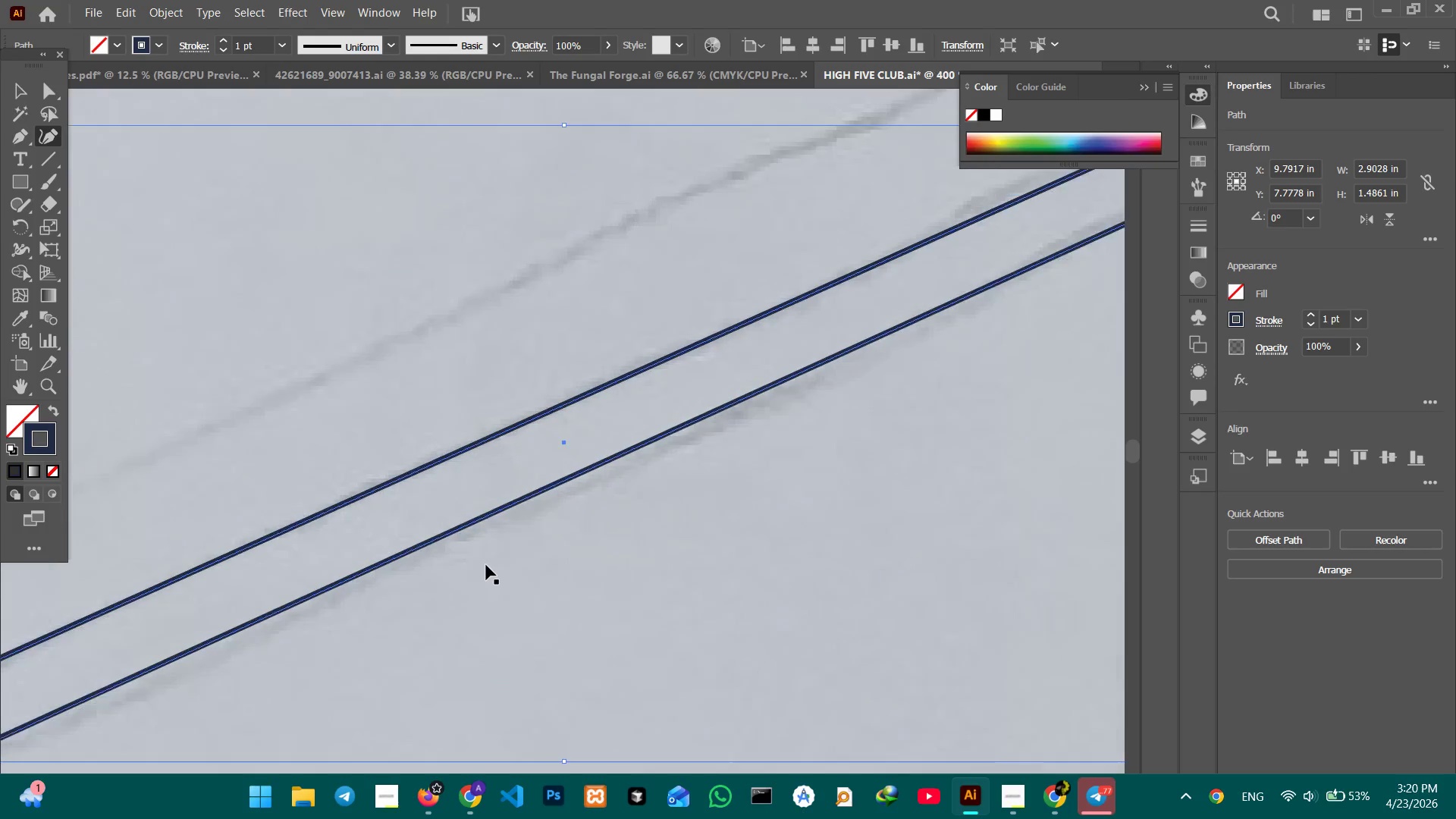 
key(Control+Equal)
 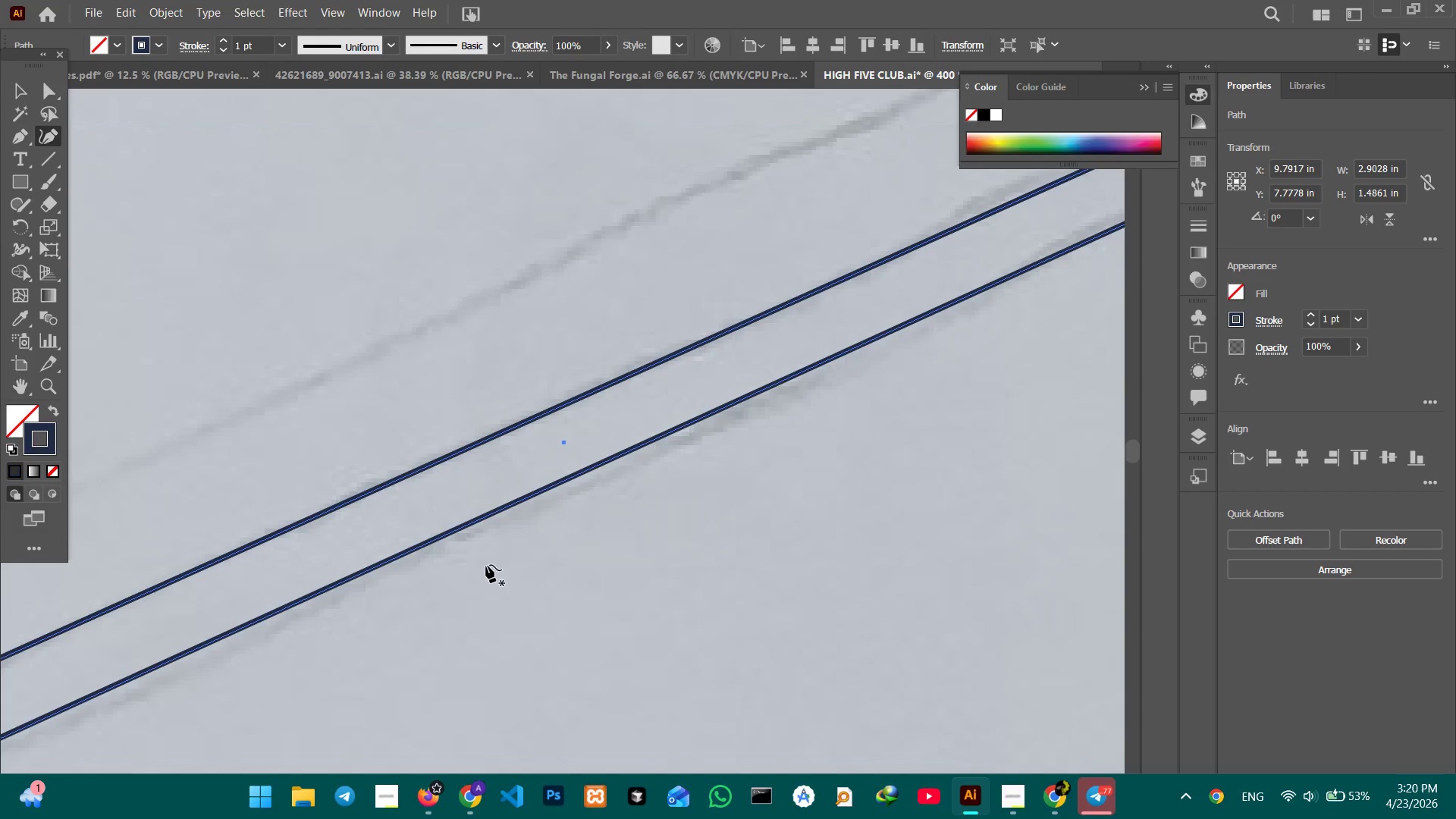 
hold_key(key=Space, duration=1.5)
 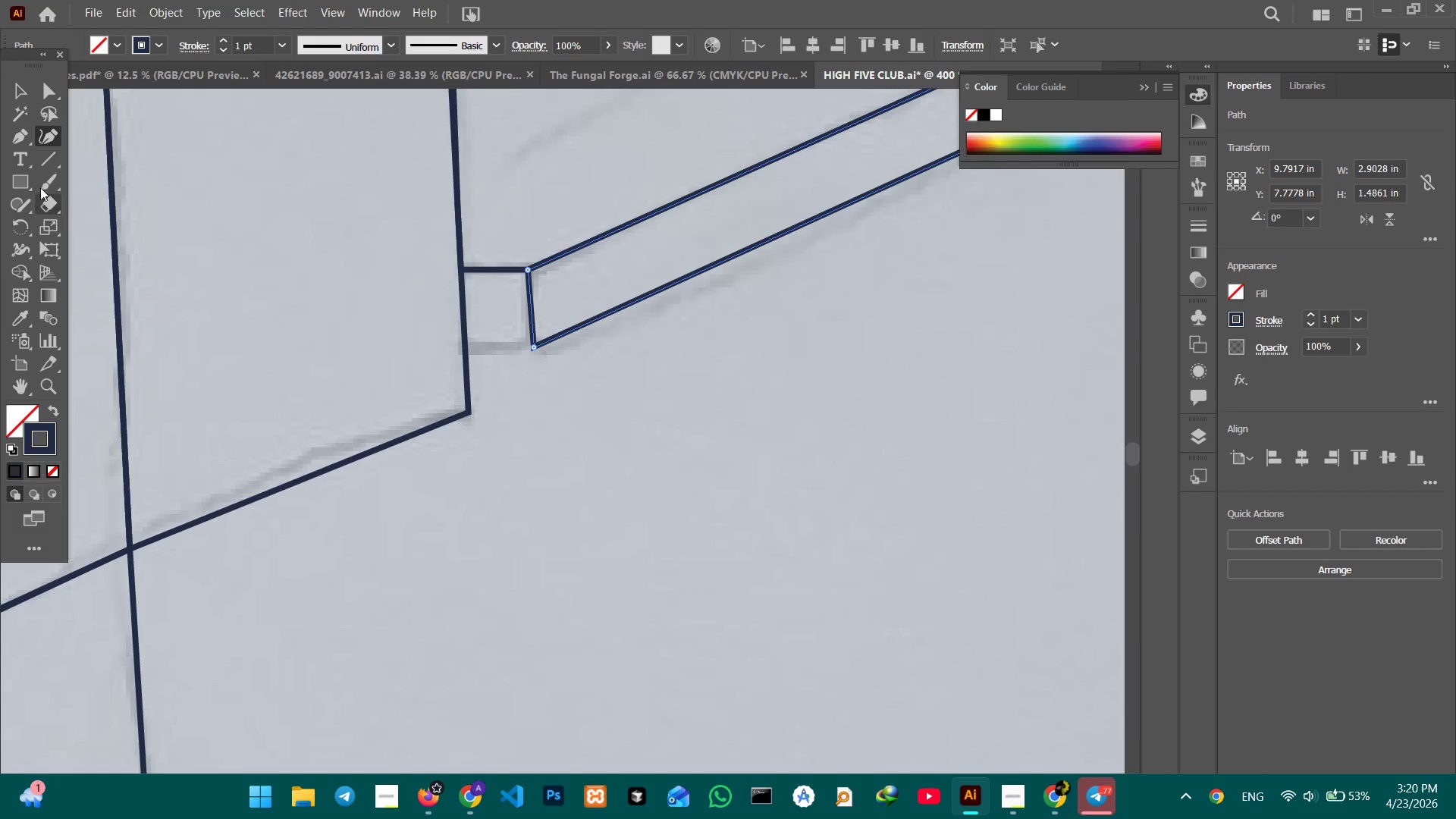 
left_click_drag(start_coordinate=[279, 581], to_coordinate=[709, 430])
 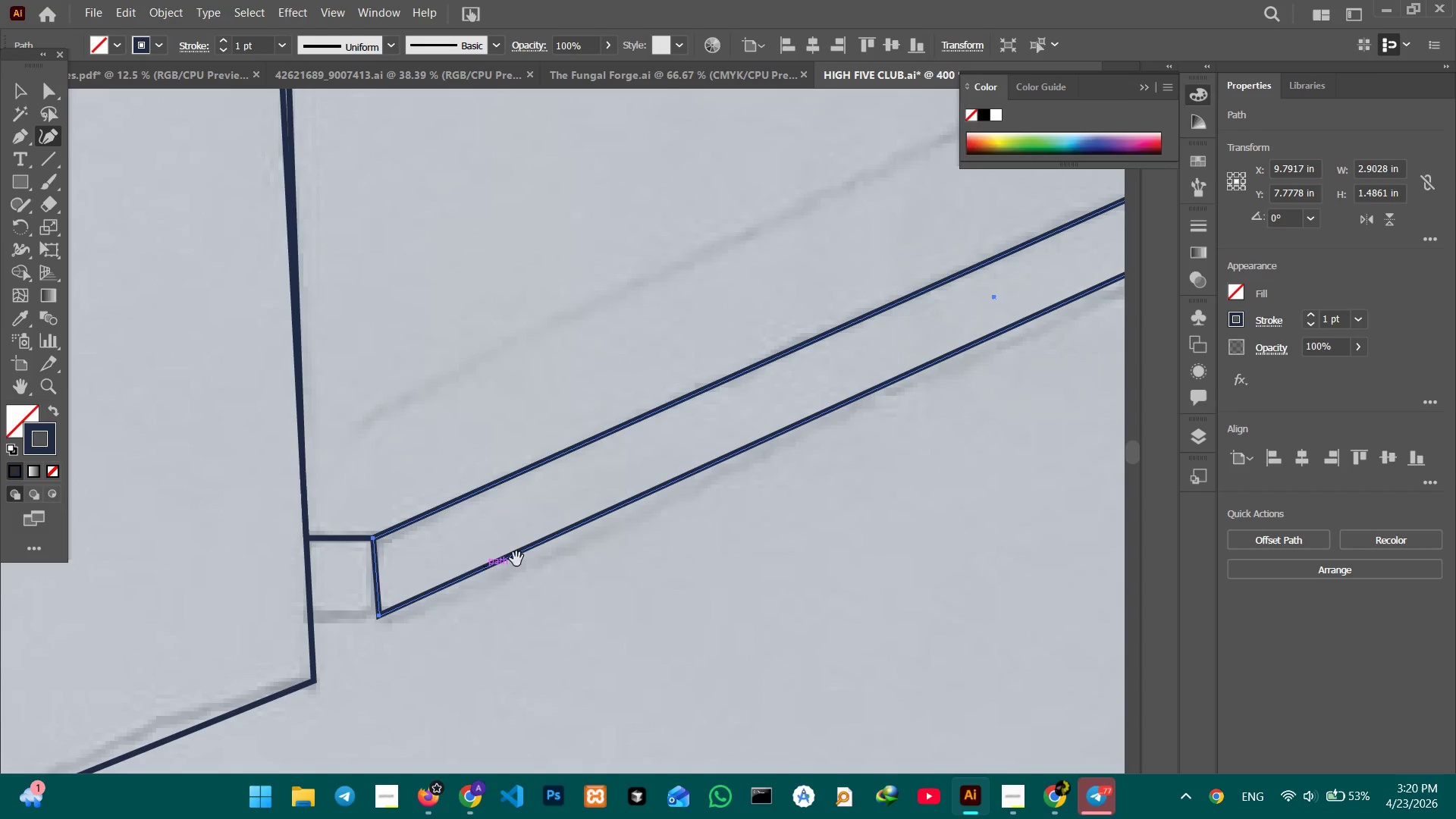 
left_click_drag(start_coordinate=[513, 562], to_coordinate=[668, 289])
 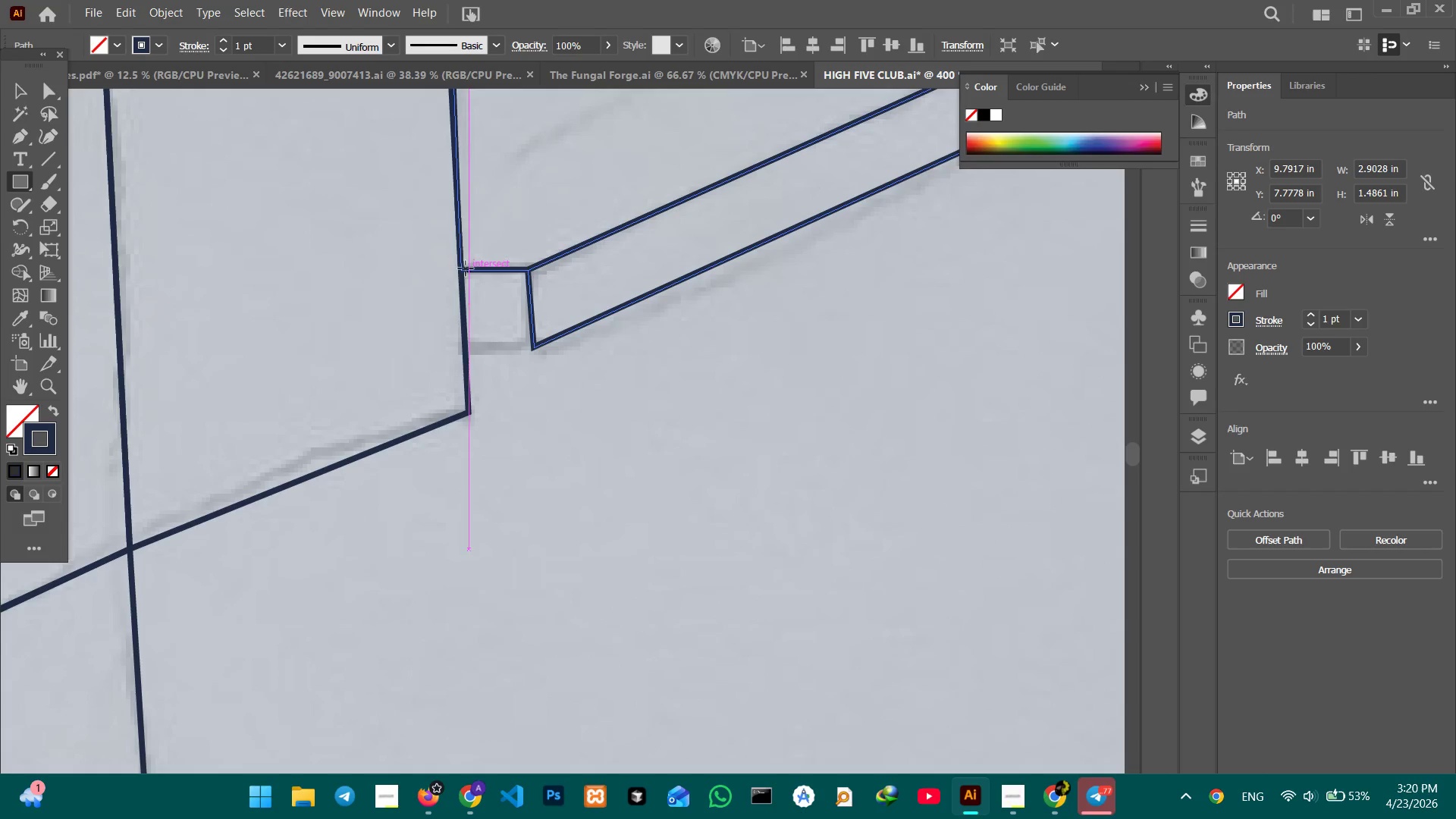 
left_click_drag(start_coordinate=[464, 270], to_coordinate=[529, 351])
 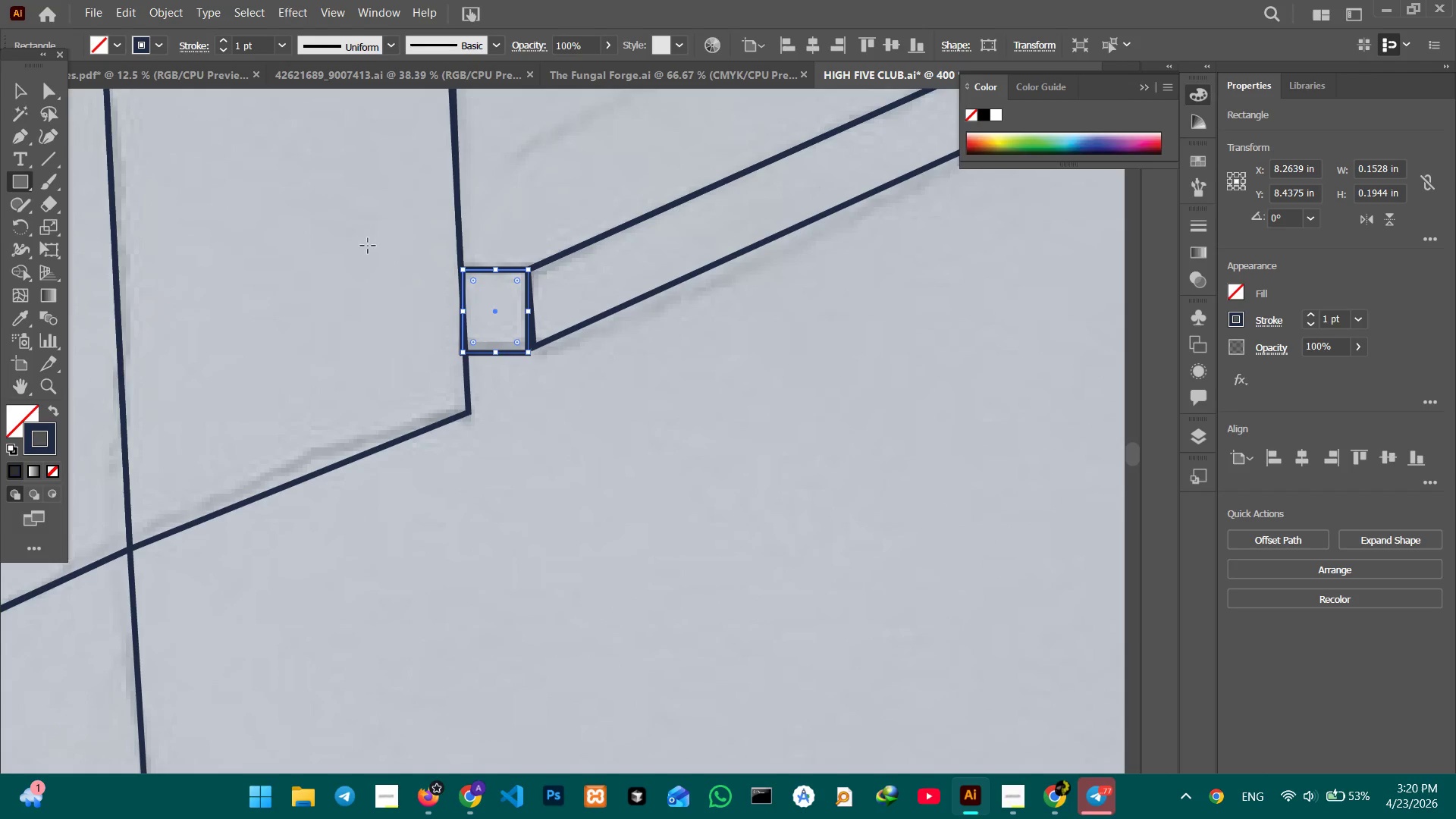 
key(Control+Equal)
 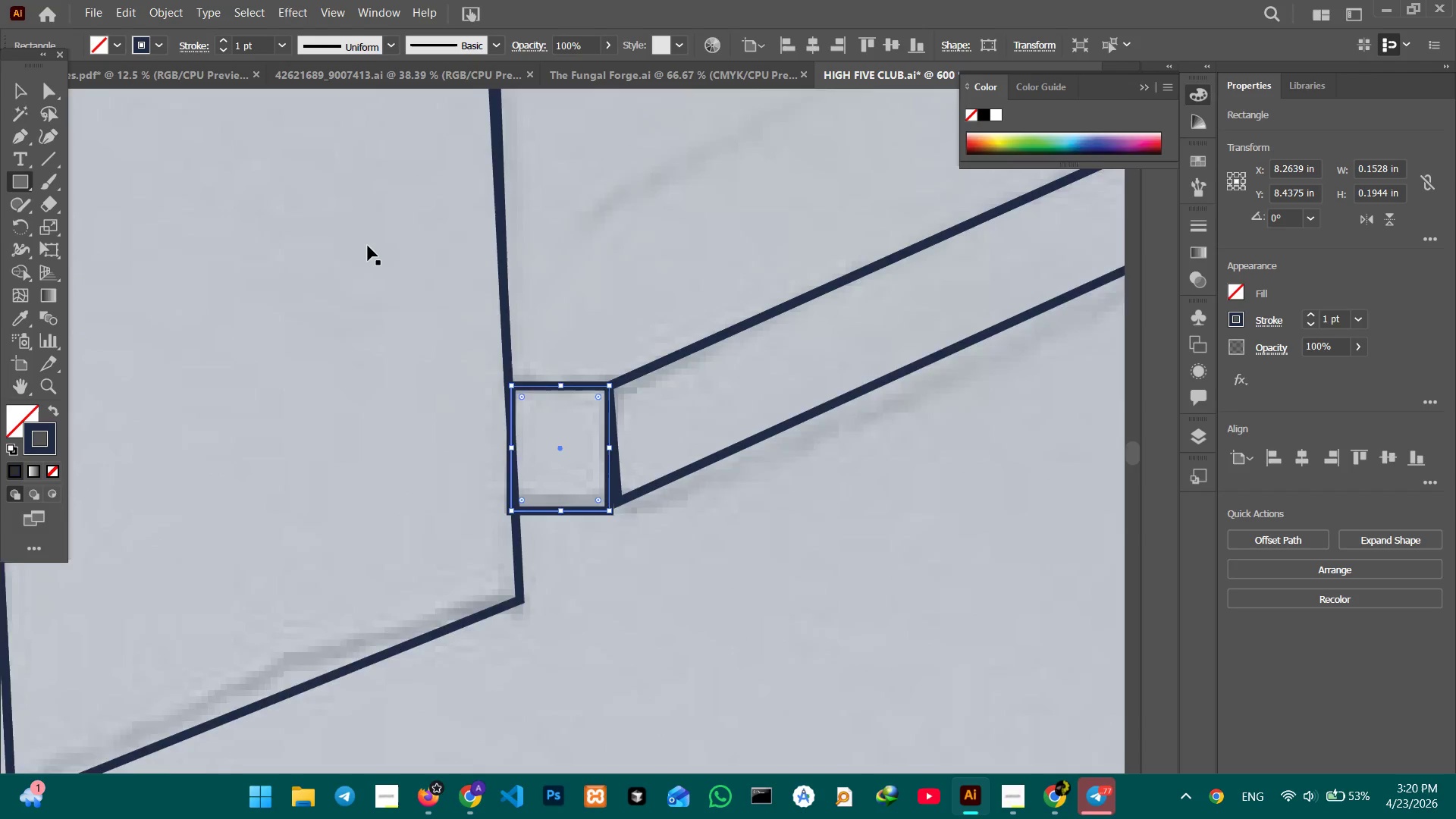 
key(Control+Equal)
 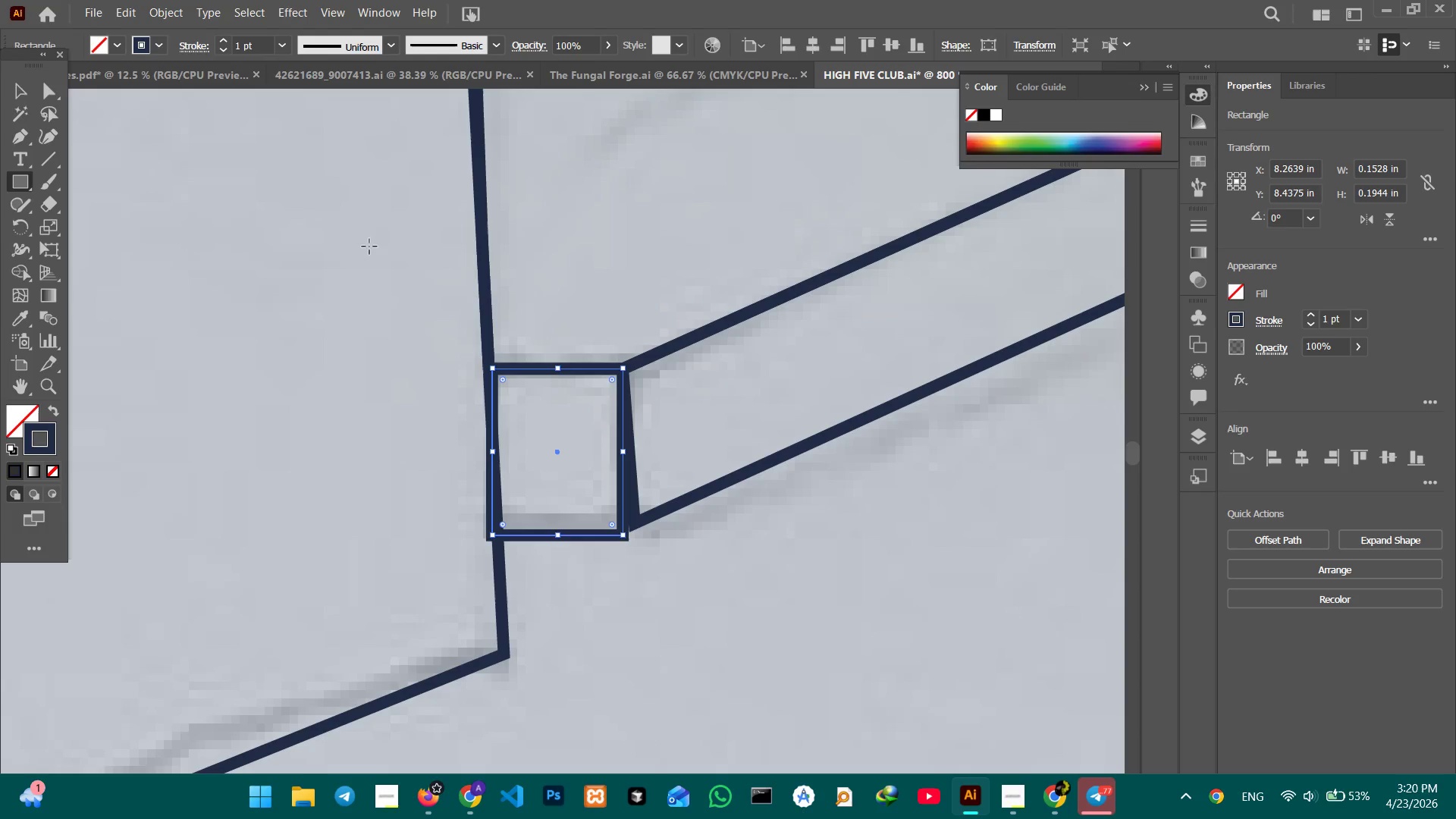 
hold_key(key=Space, duration=0.75)
 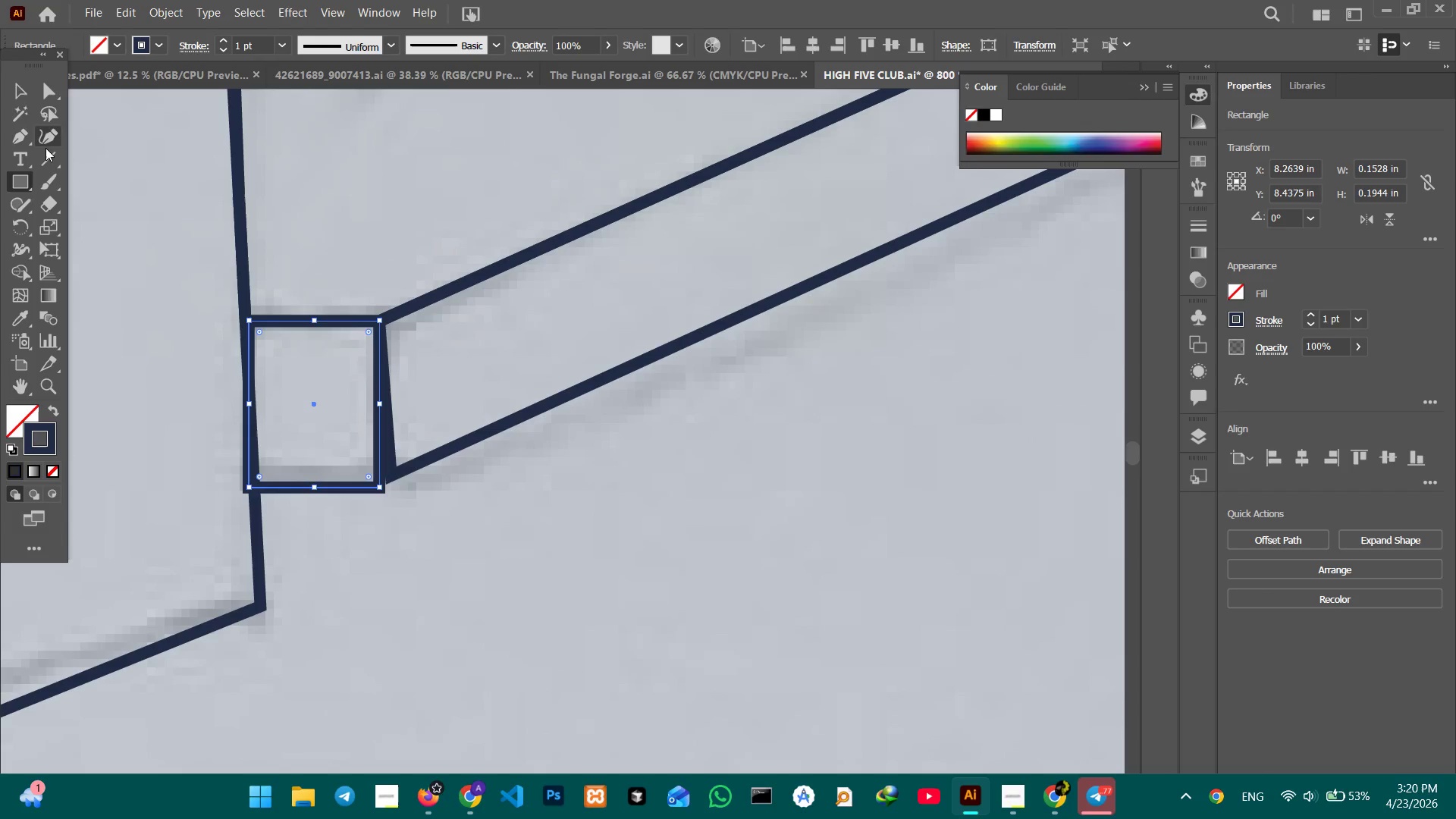 
left_click_drag(start_coordinate=[538, 427], to_coordinate=[293, 379])
 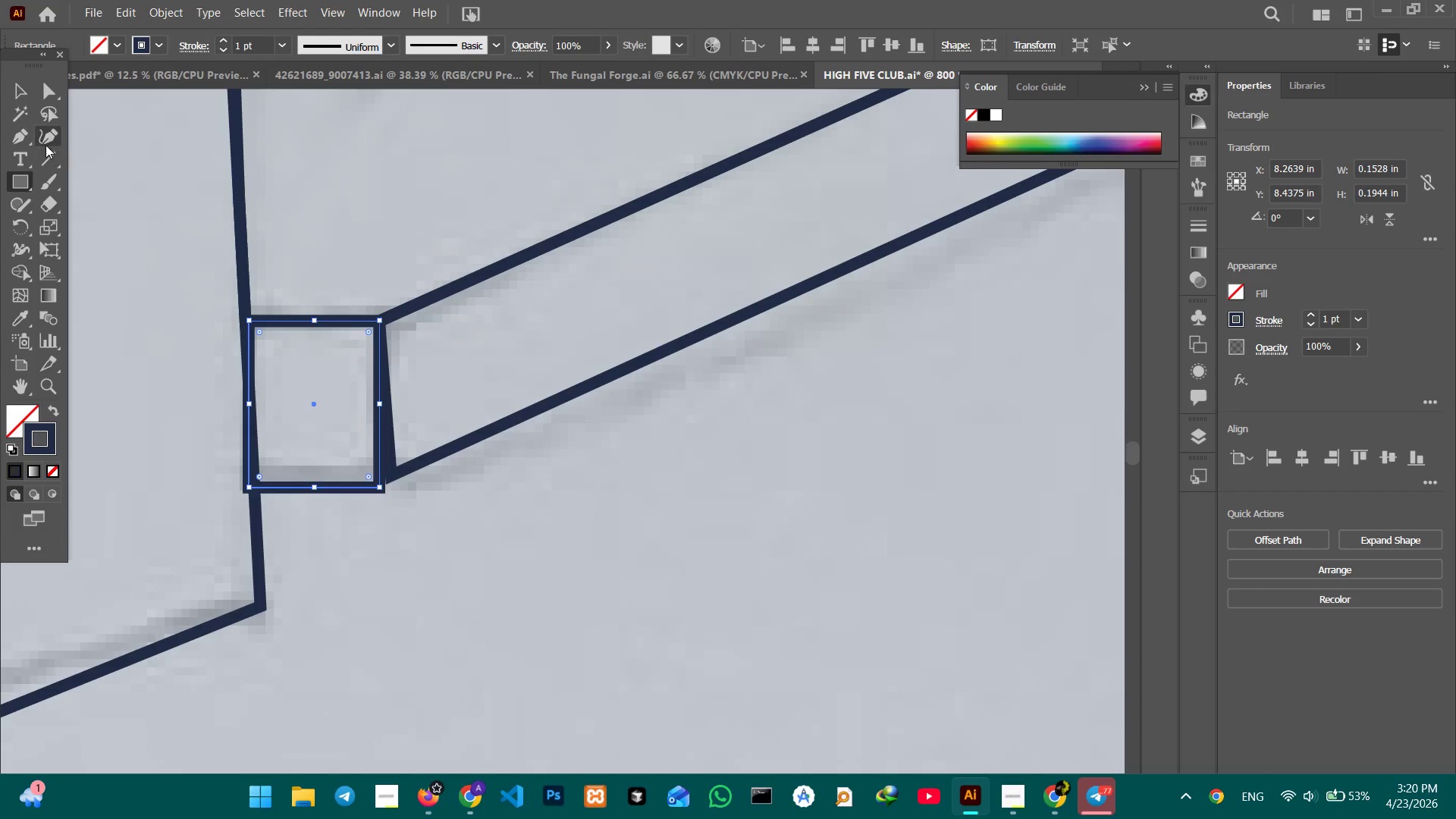 
left_click([46, 136])
 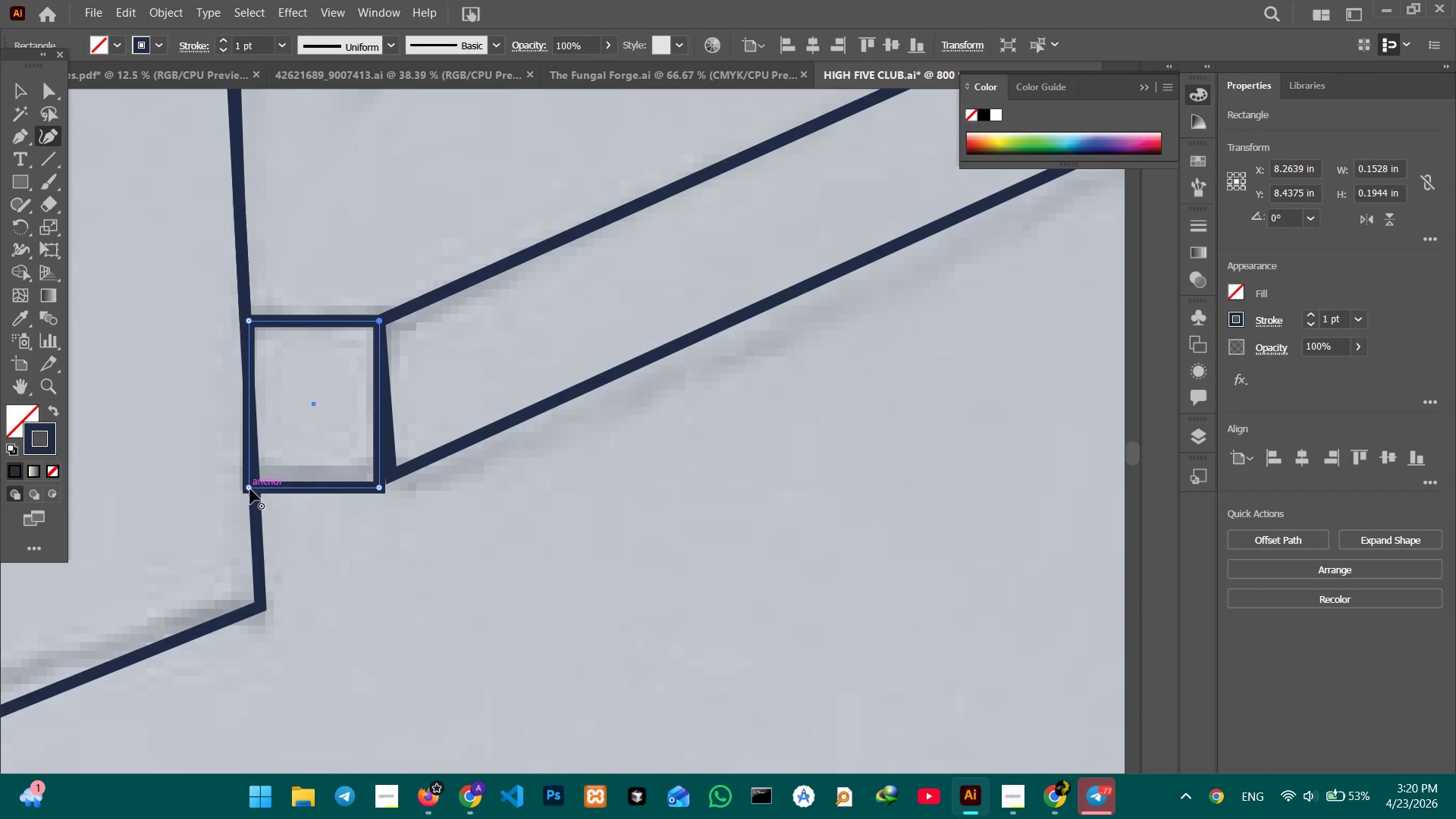 
left_click_drag(start_coordinate=[248, 489], to_coordinate=[253, 481])
 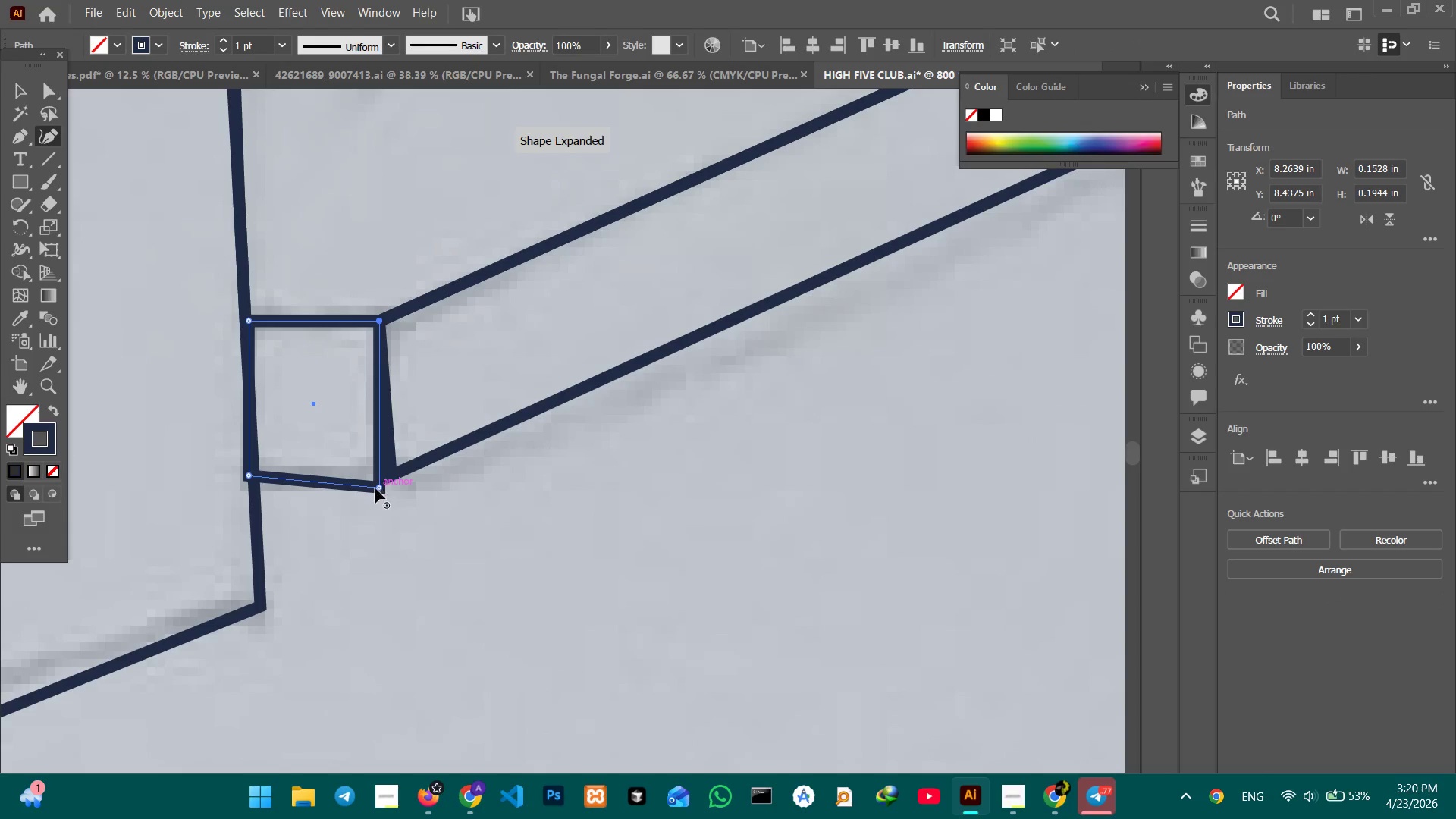 
left_click_drag(start_coordinate=[376, 488], to_coordinate=[389, 480])
 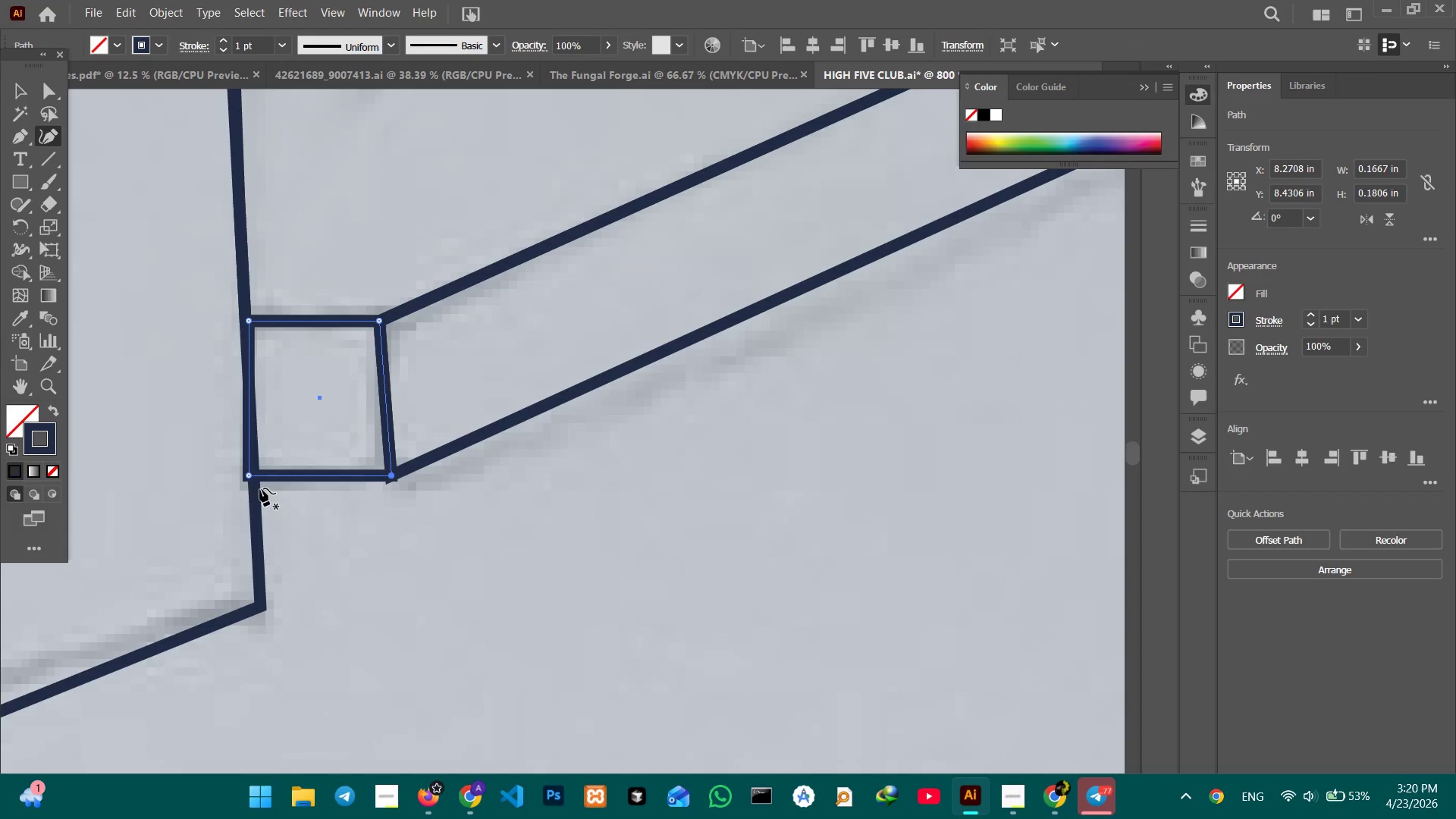 
left_click_drag(start_coordinate=[251, 475], to_coordinate=[256, 475])
 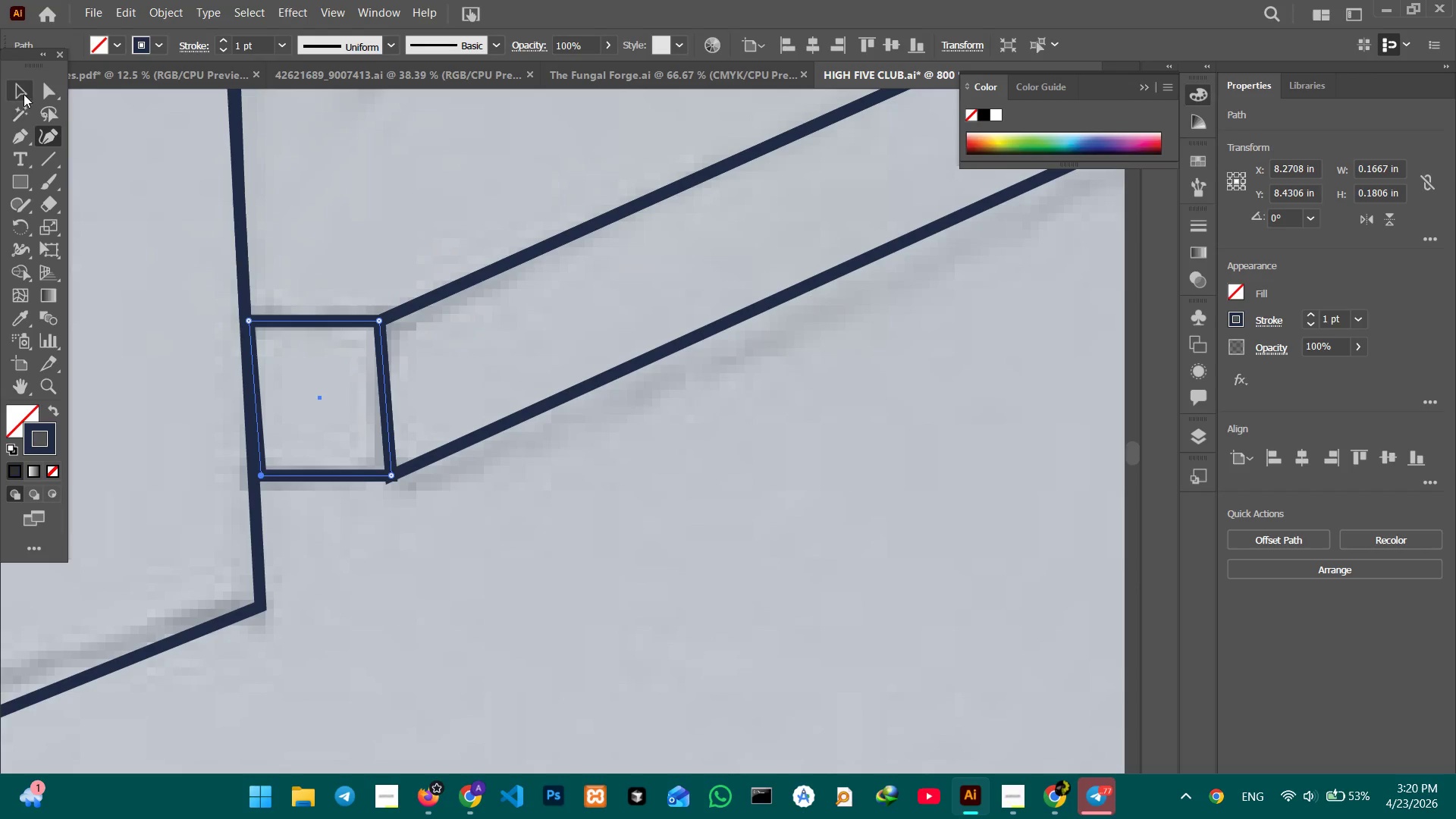 
double_click([132, 206])
 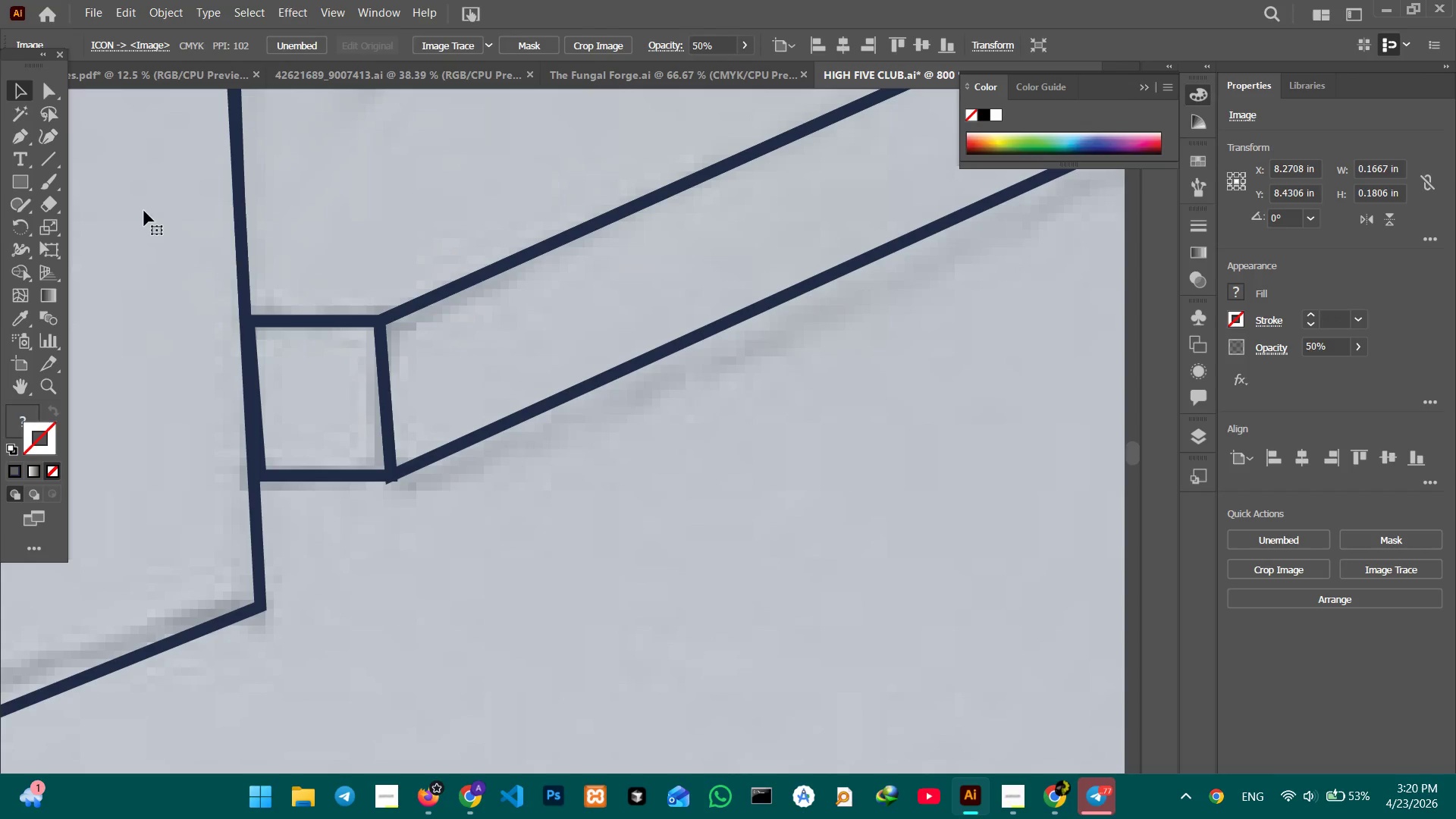 
key(Control+Minus)
 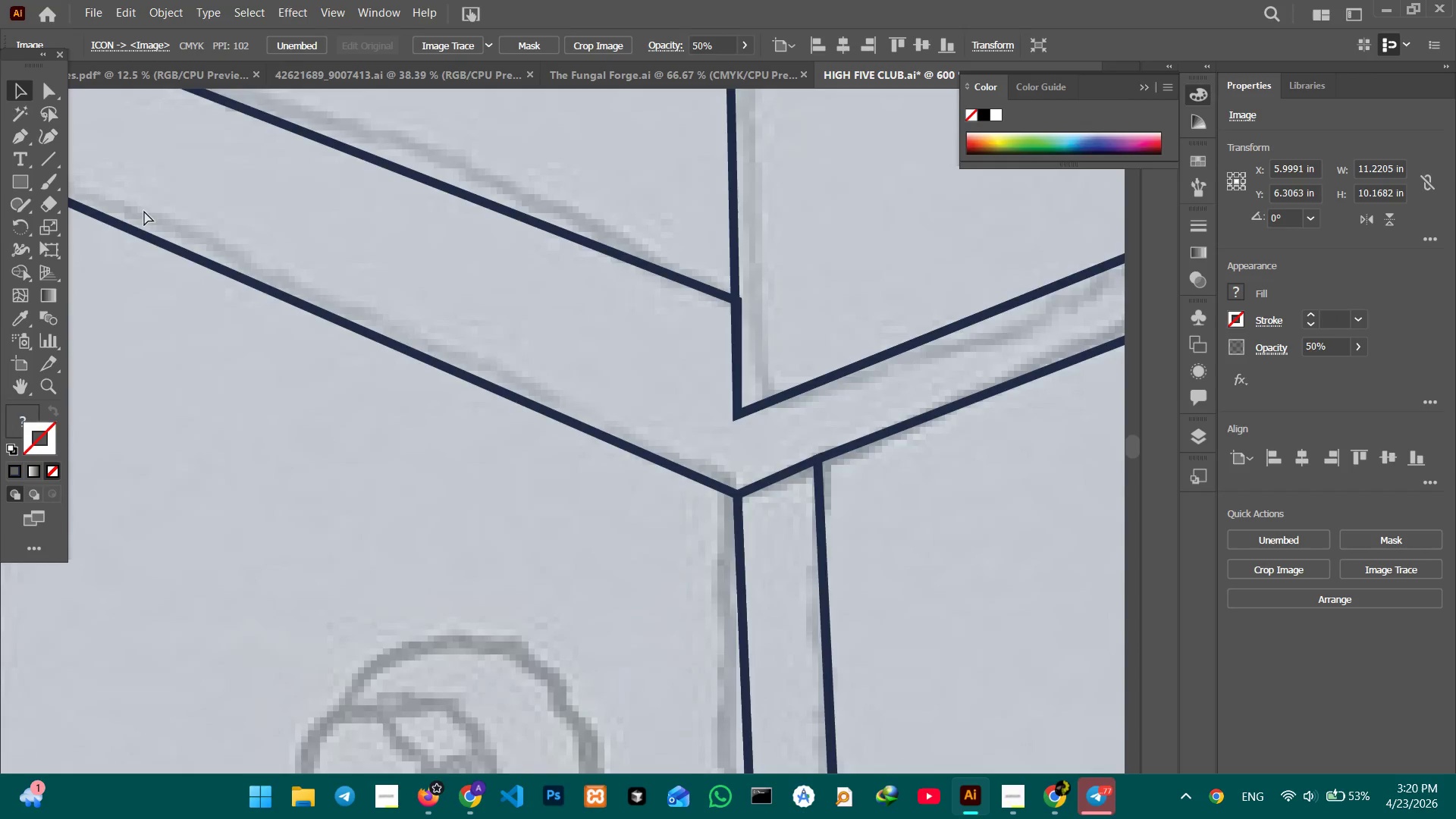 
key(Control+Minus)
 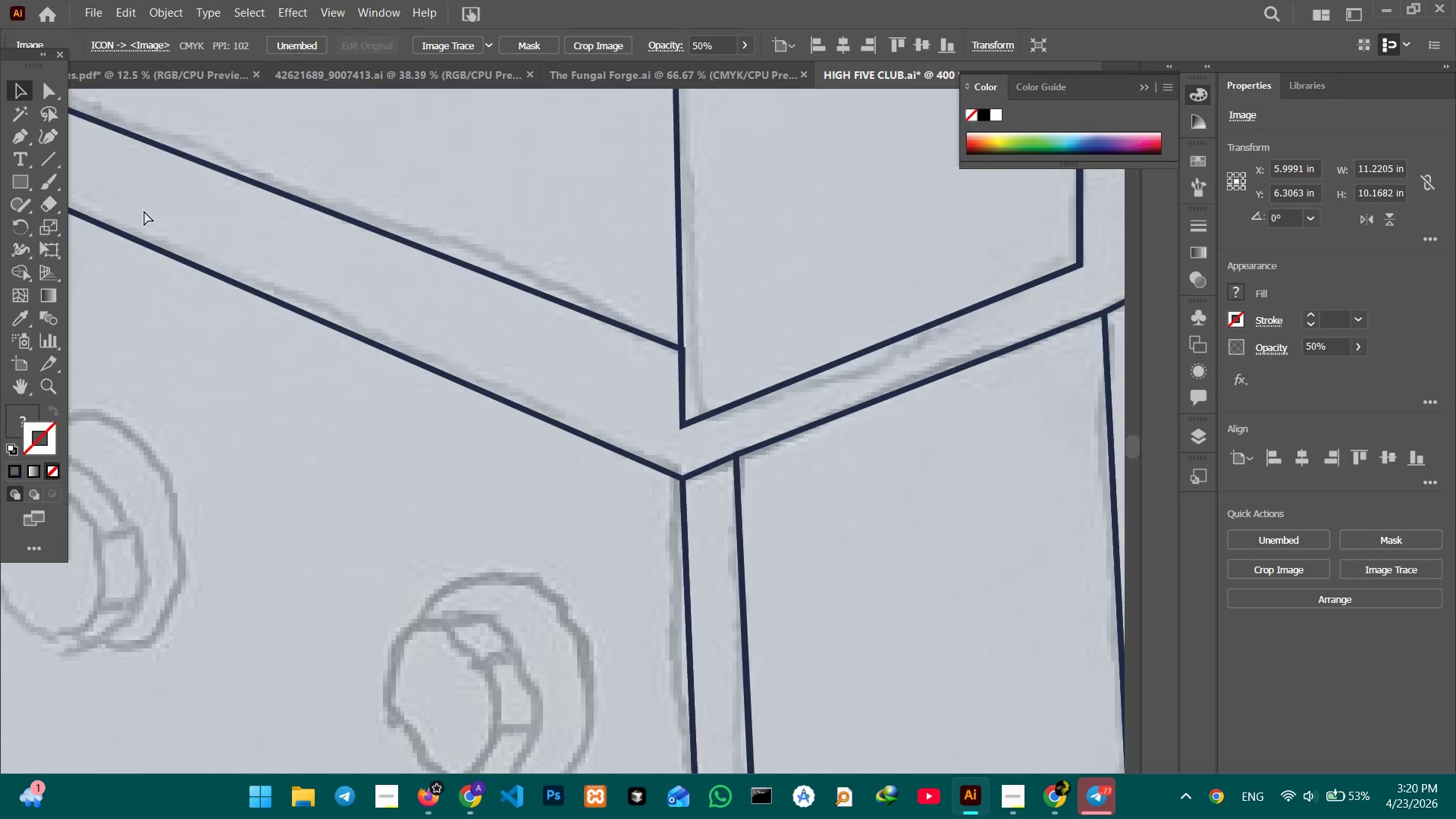 
key(Control+Minus)
 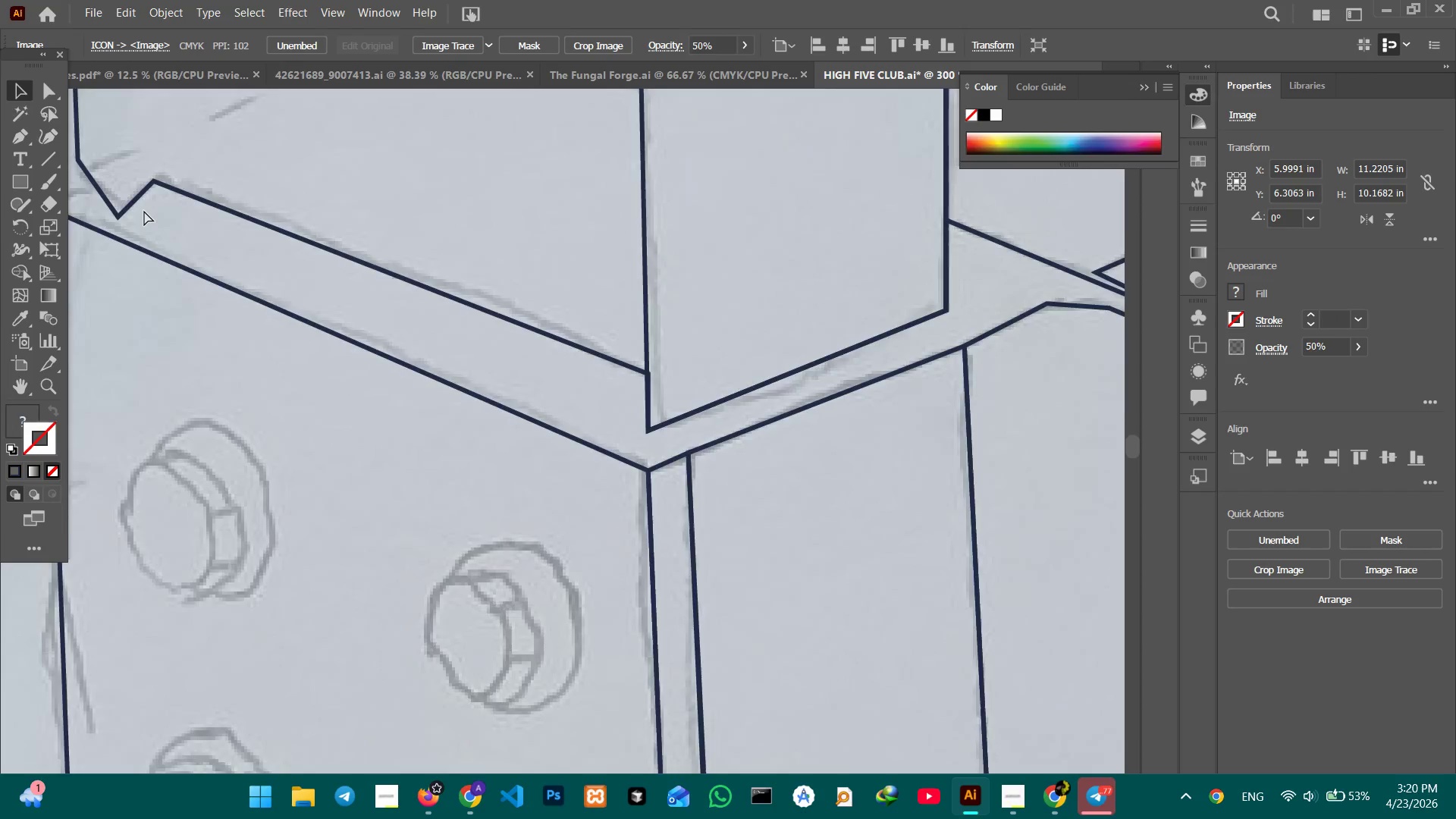 
key(Control+Minus)
 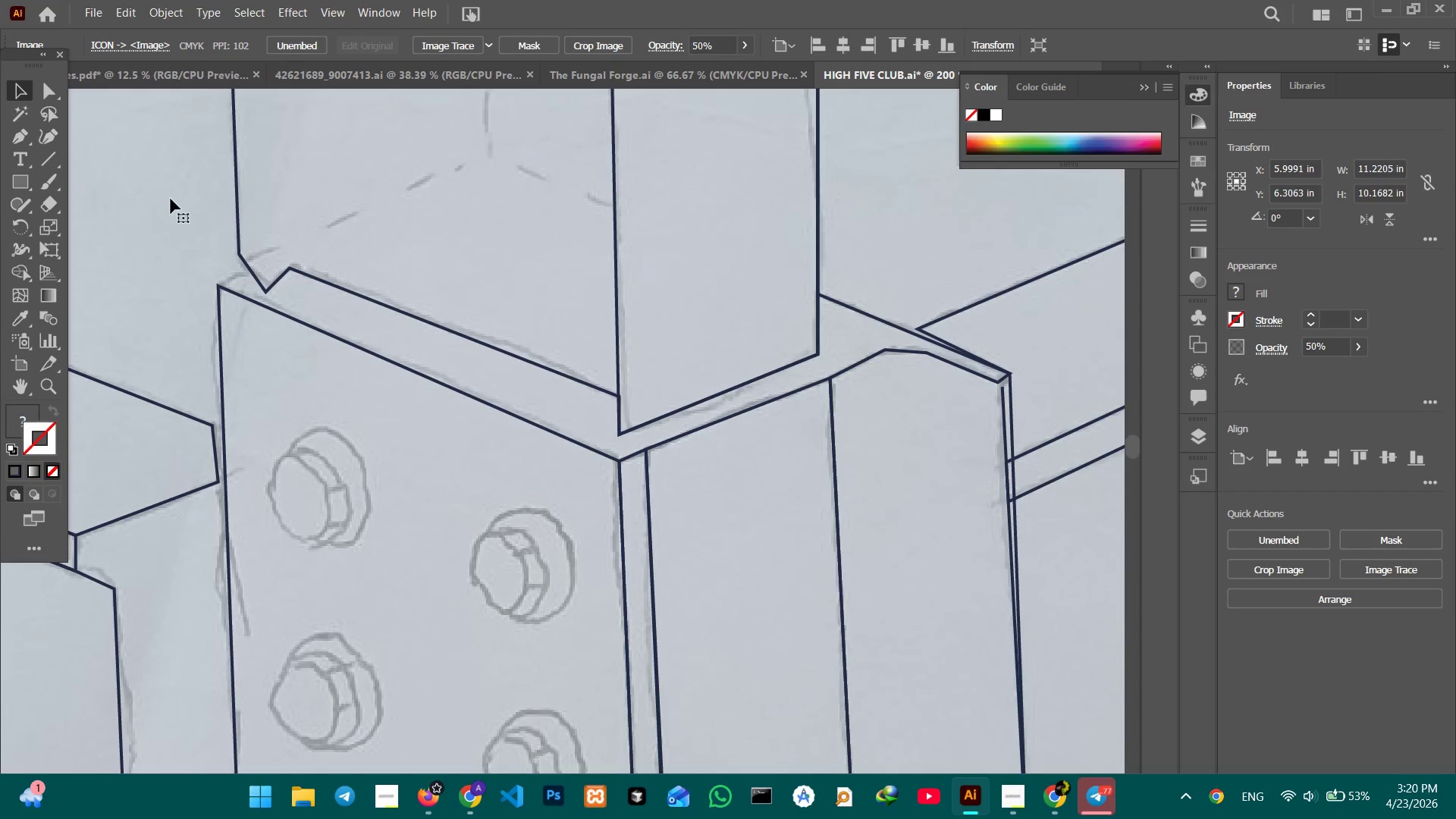 
hold_key(key=Space, duration=1.52)
 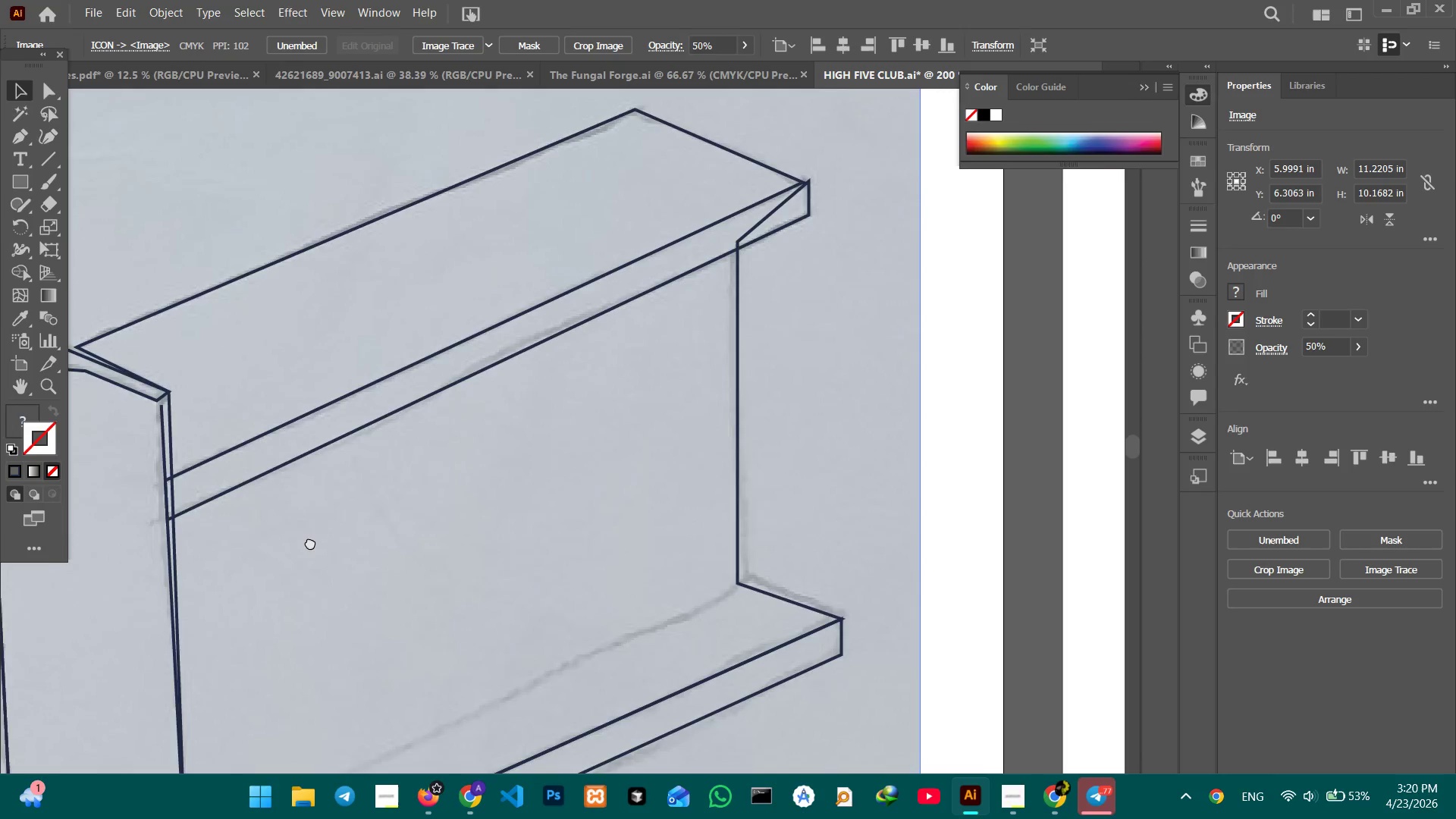 
left_click_drag(start_coordinate=[503, 430], to_coordinate=[0, 460])
 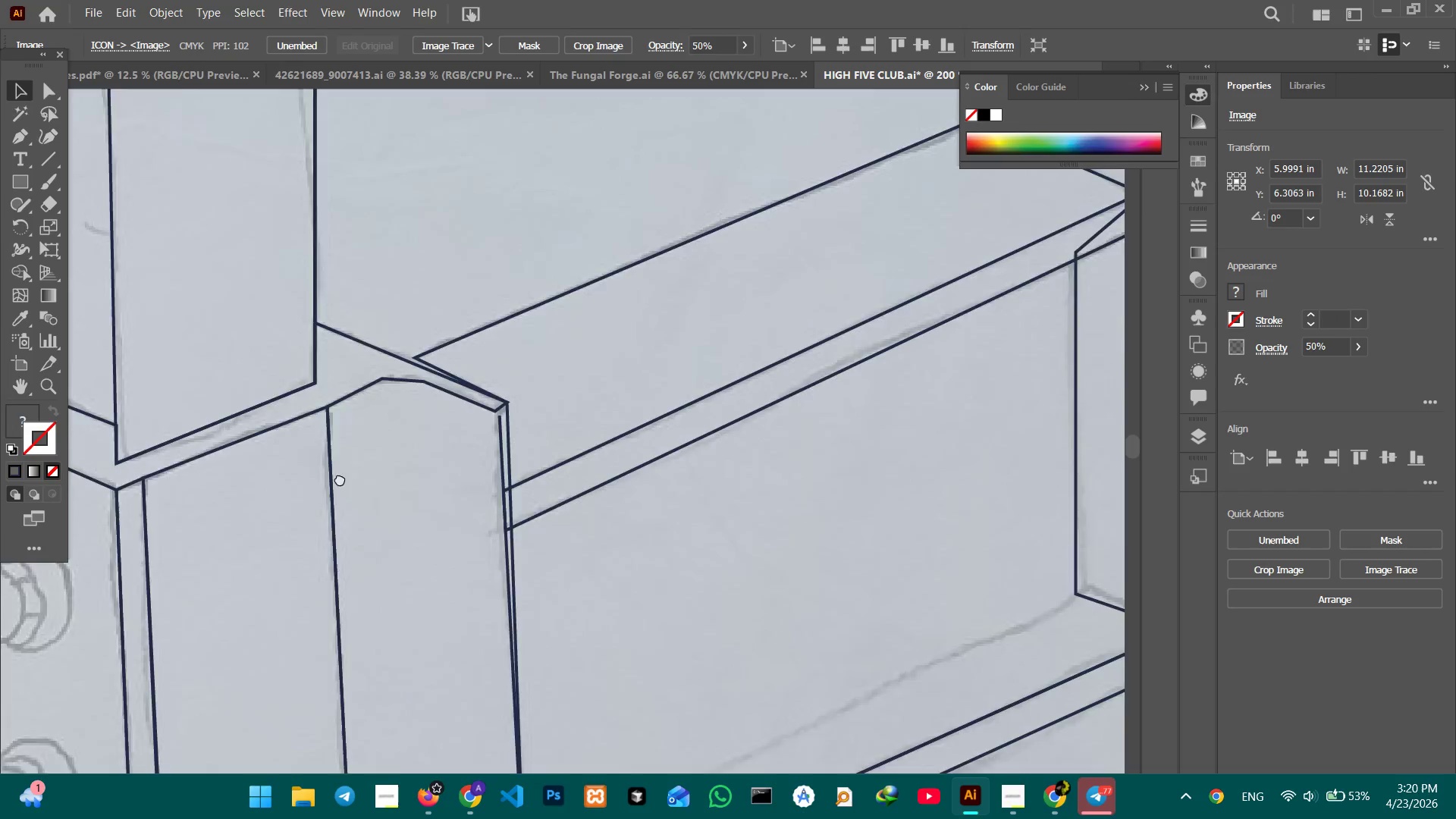 
left_click_drag(start_coordinate=[358, 480], to_coordinate=[19, 469])
 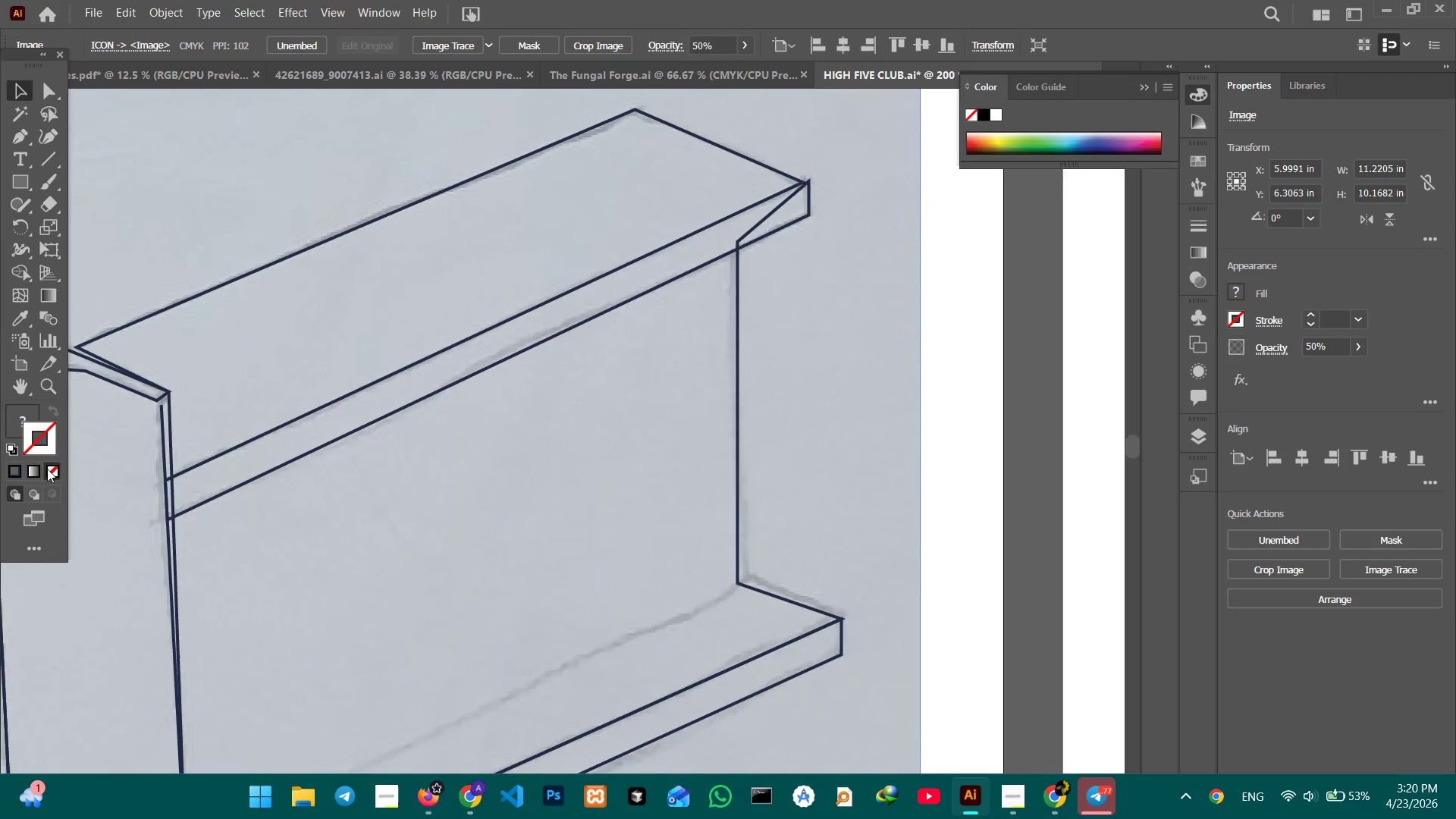 
hold_key(key=Space, duration=1.16)
 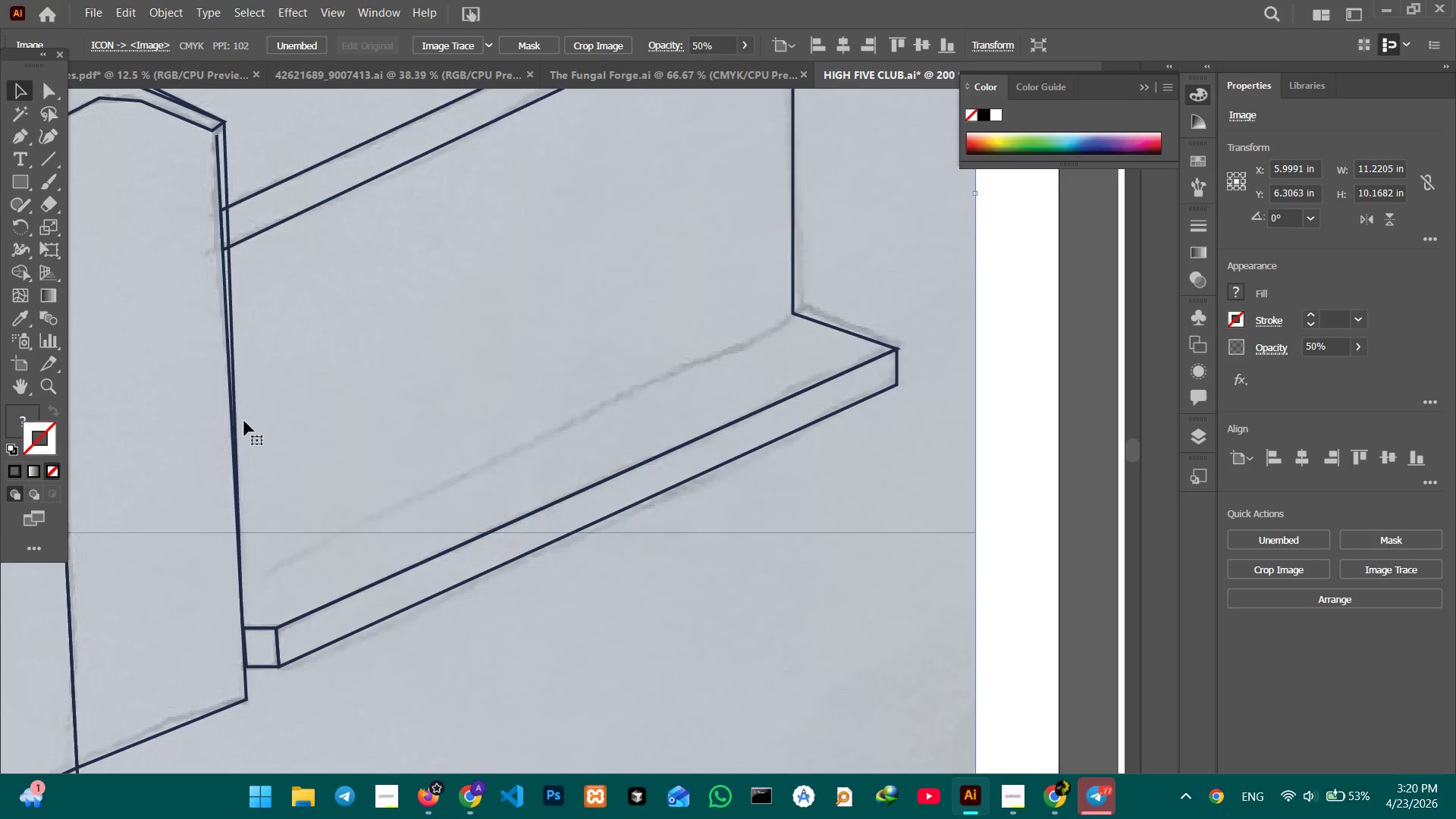 
left_click_drag(start_coordinate=[300, 554], to_coordinate=[354, 284])
 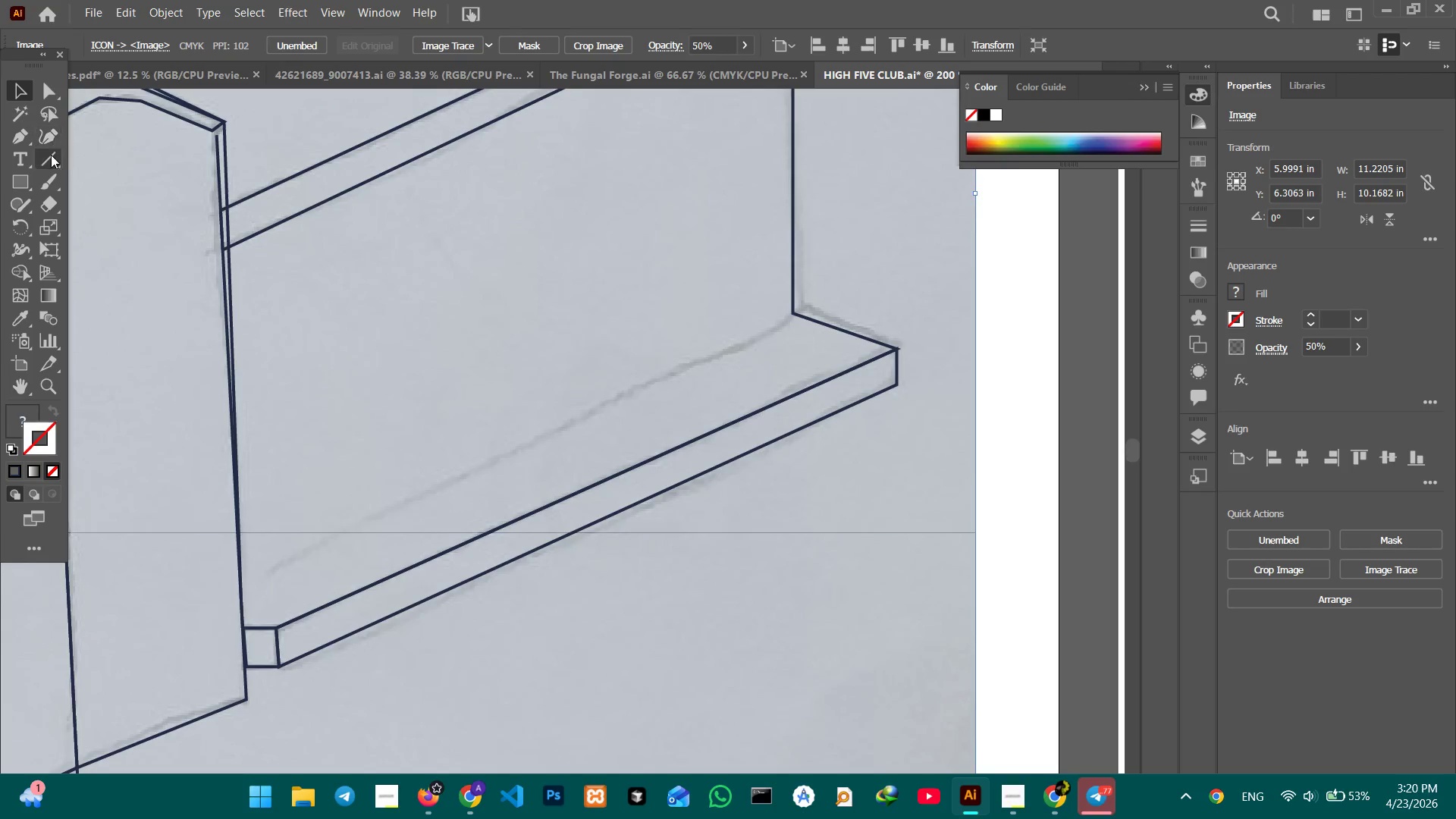 
double_click([9, 133])
 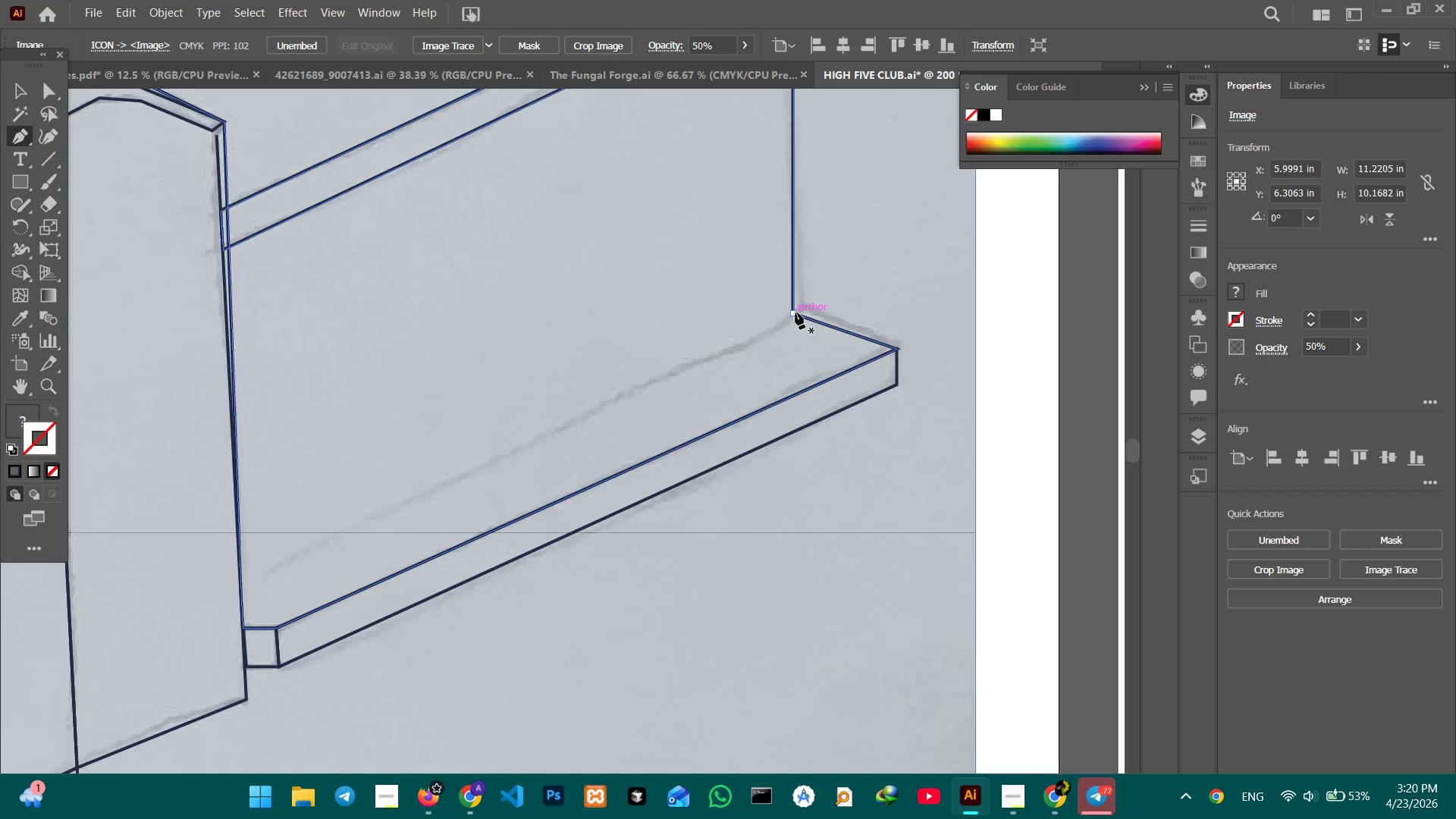 
left_click_drag(start_coordinate=[795, 312], to_coordinate=[780, 319])
 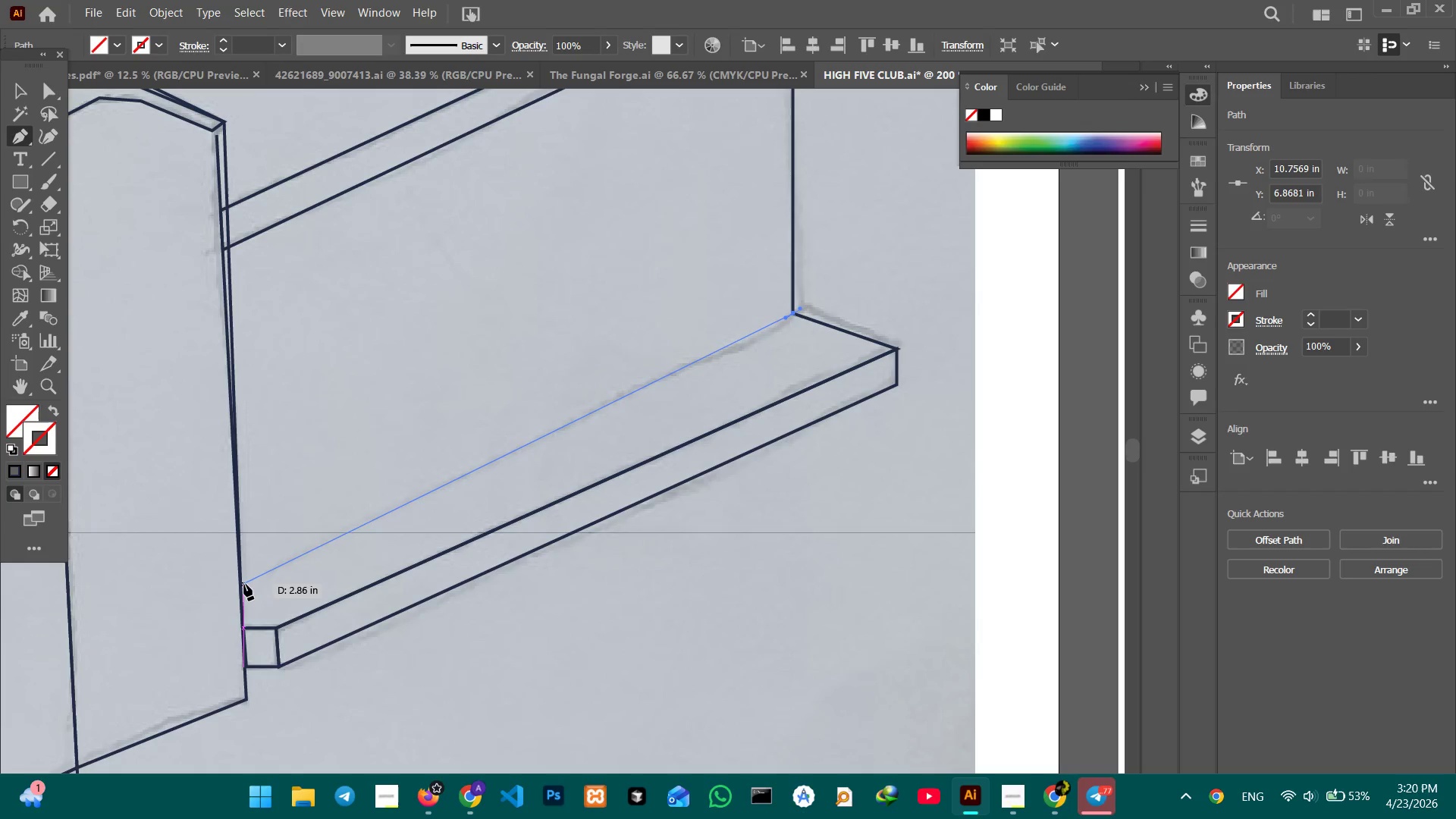 
left_click([243, 584])
 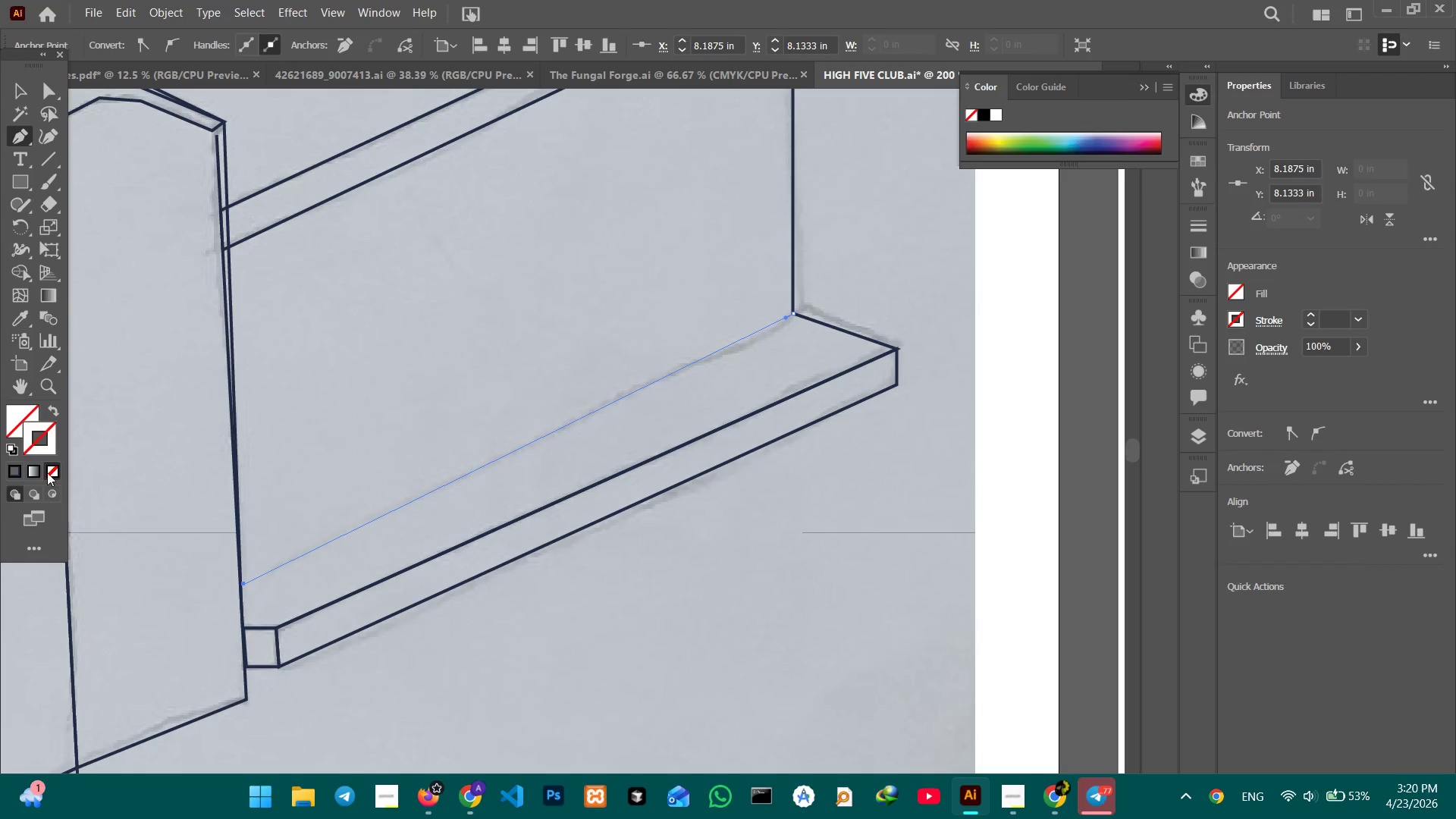 
left_click([15, 466])
 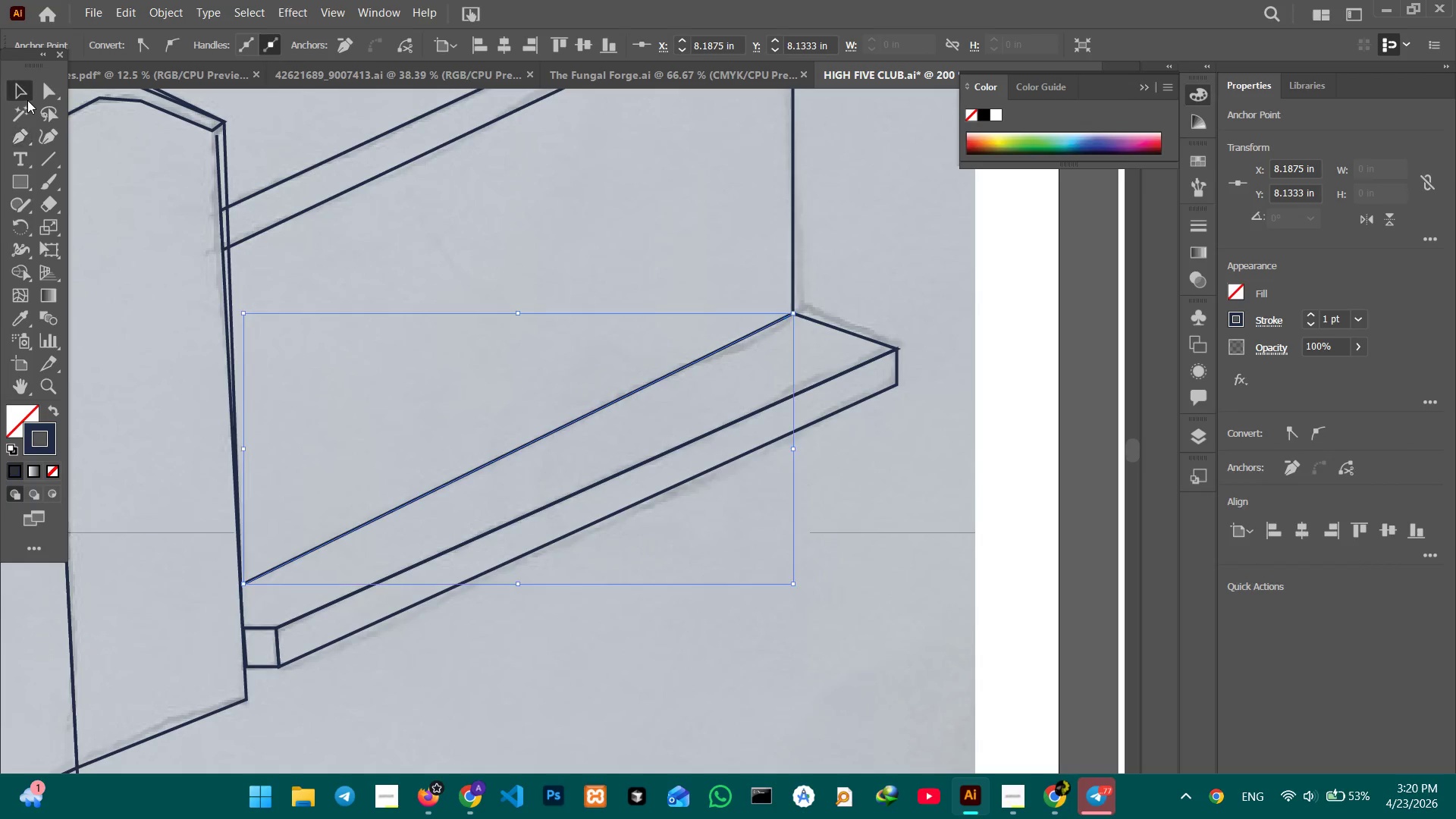 
double_click([428, 388])
 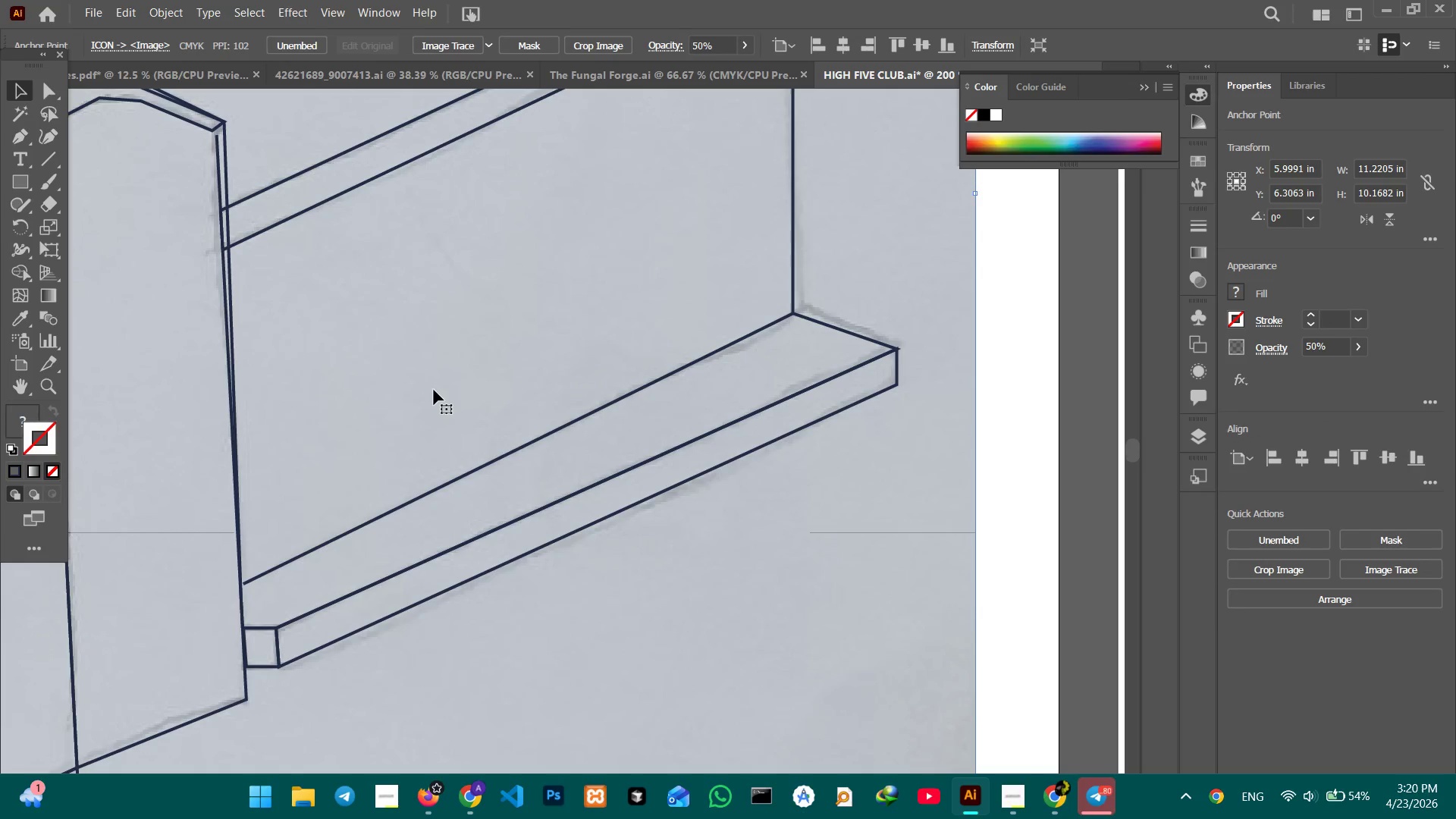 
key(Control+Minus)
 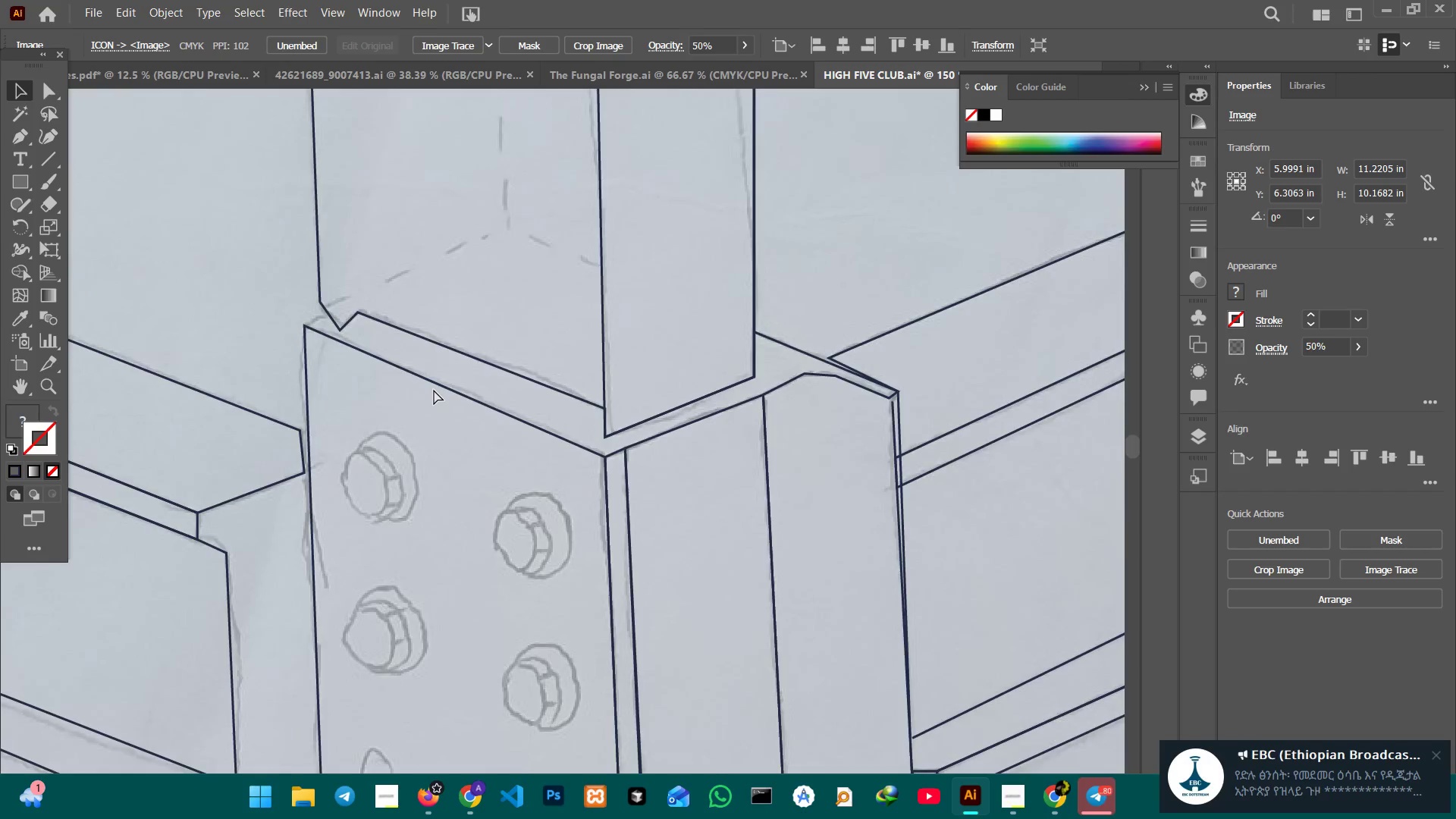 
key(Control+Minus)
 